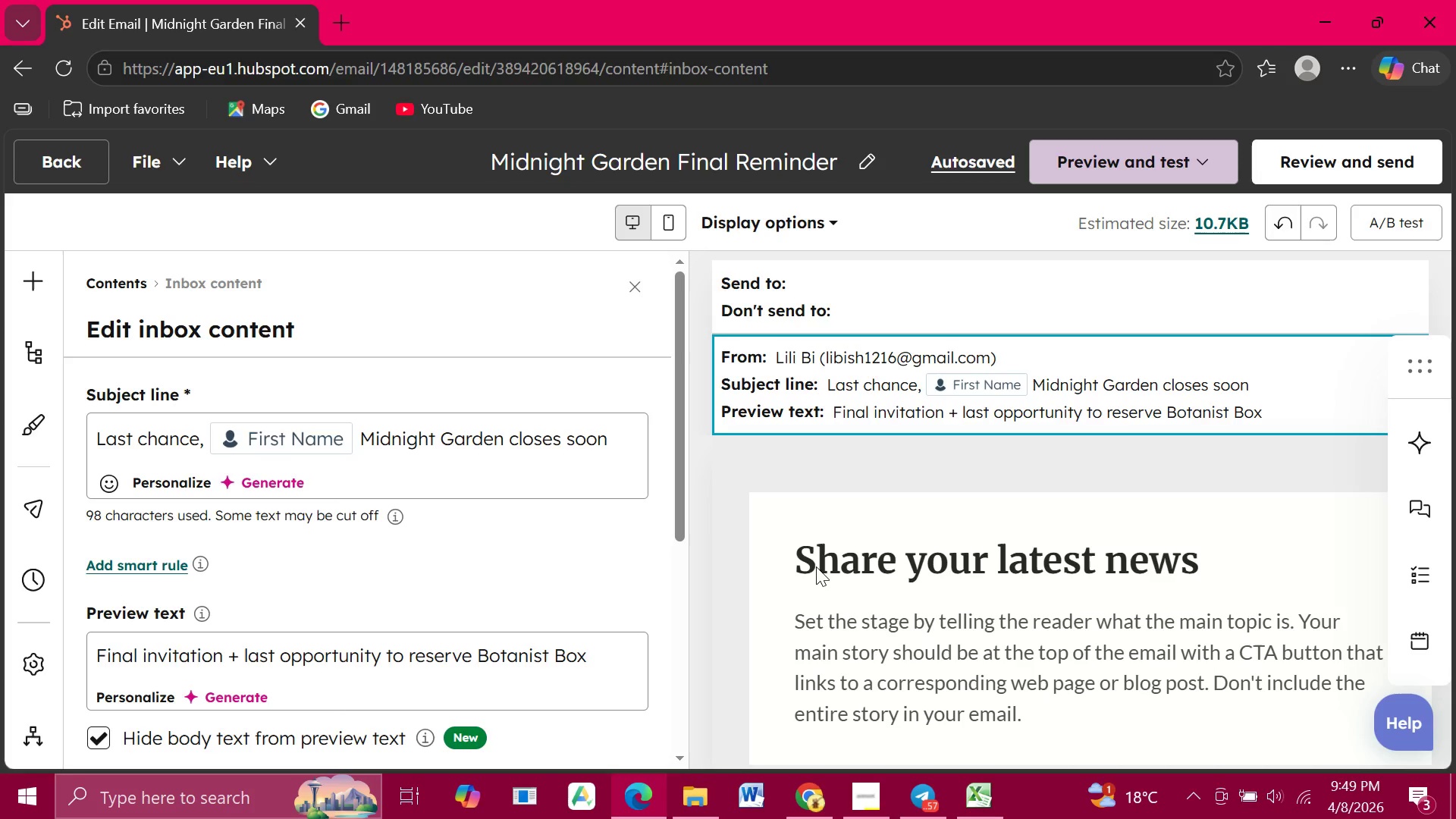 
left_click_drag(start_coordinate=[792, 541], to_coordinate=[876, 739])
 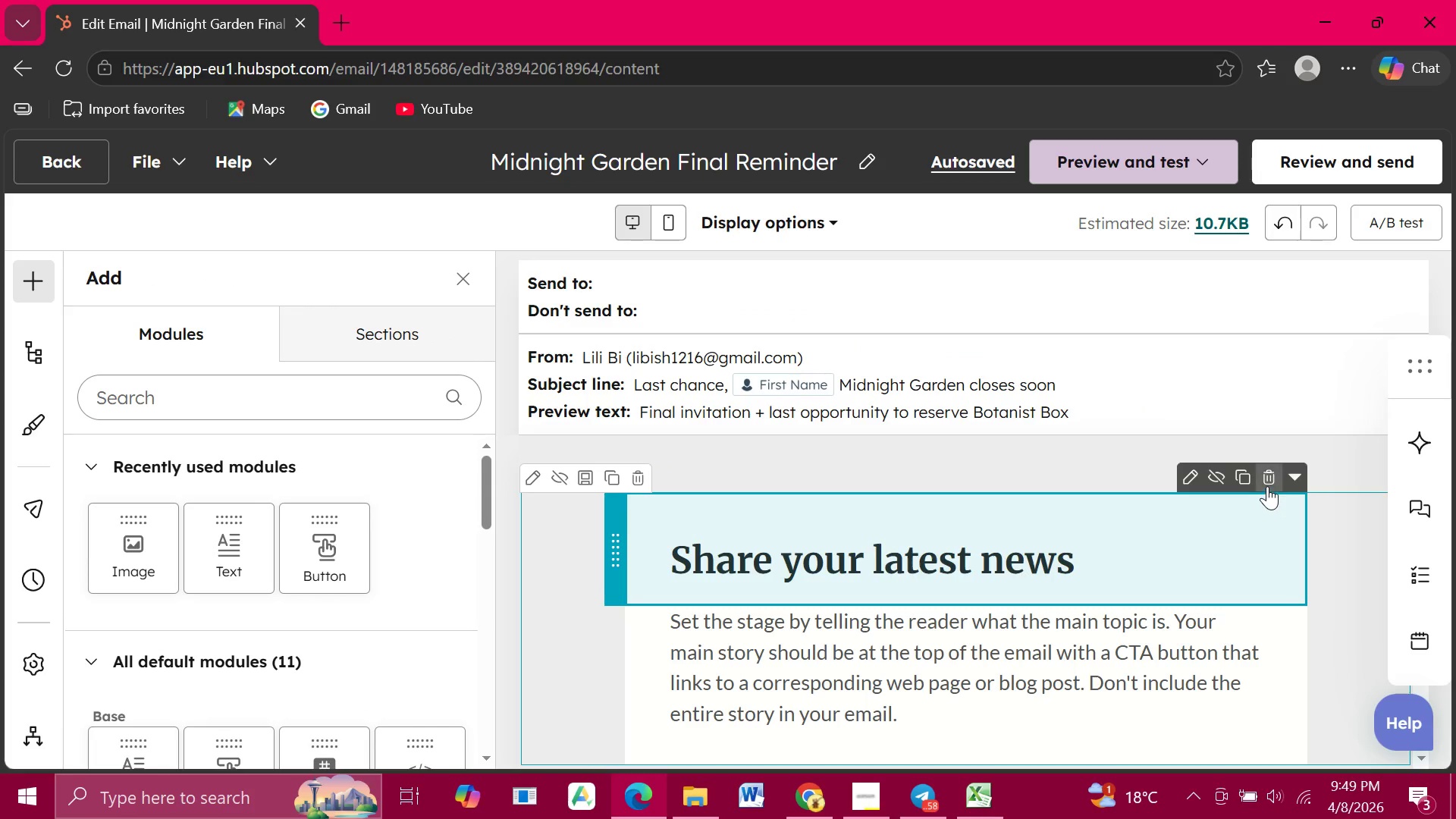 
left_click([1269, 484])
 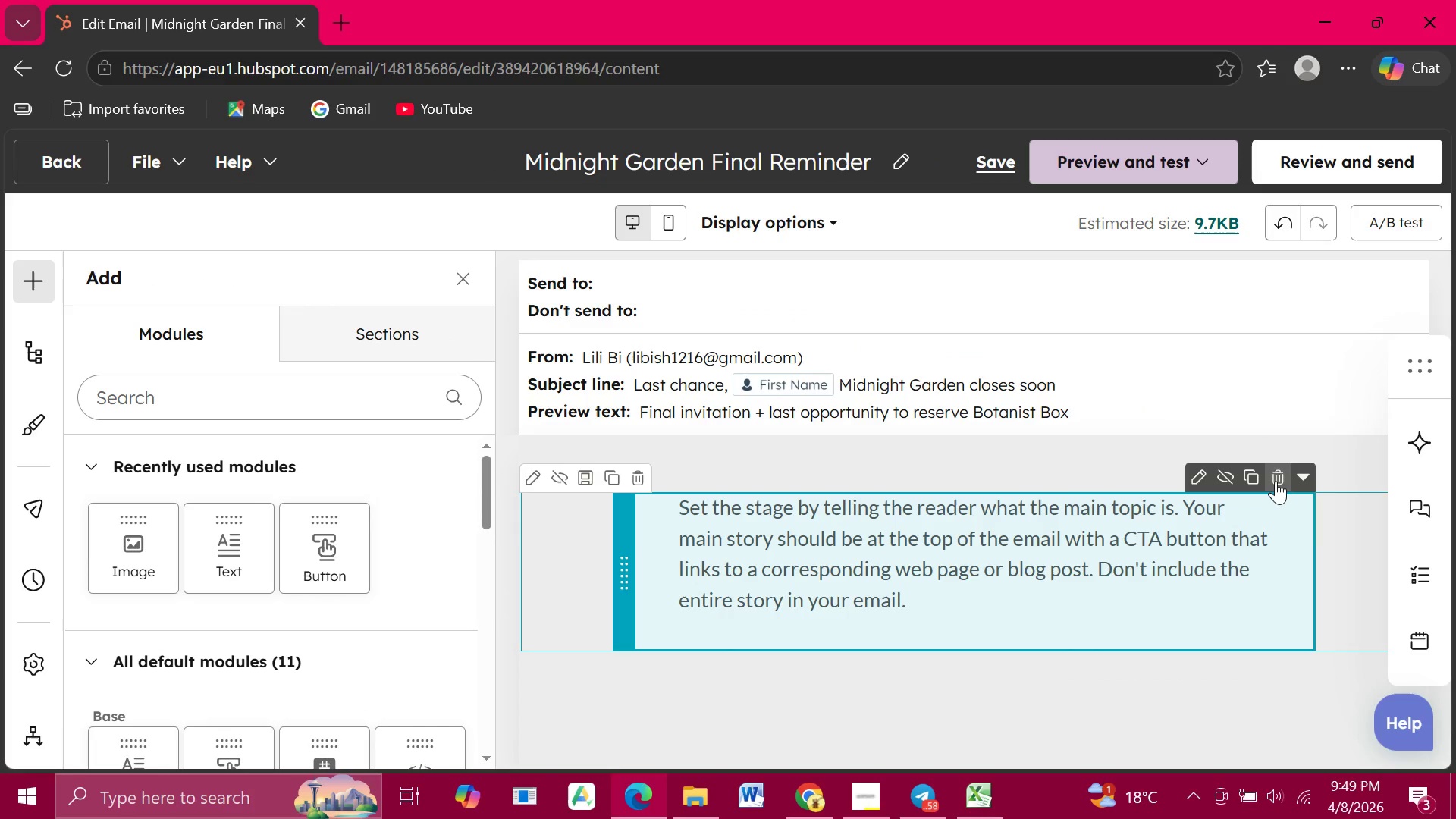 
left_click([1276, 481])
 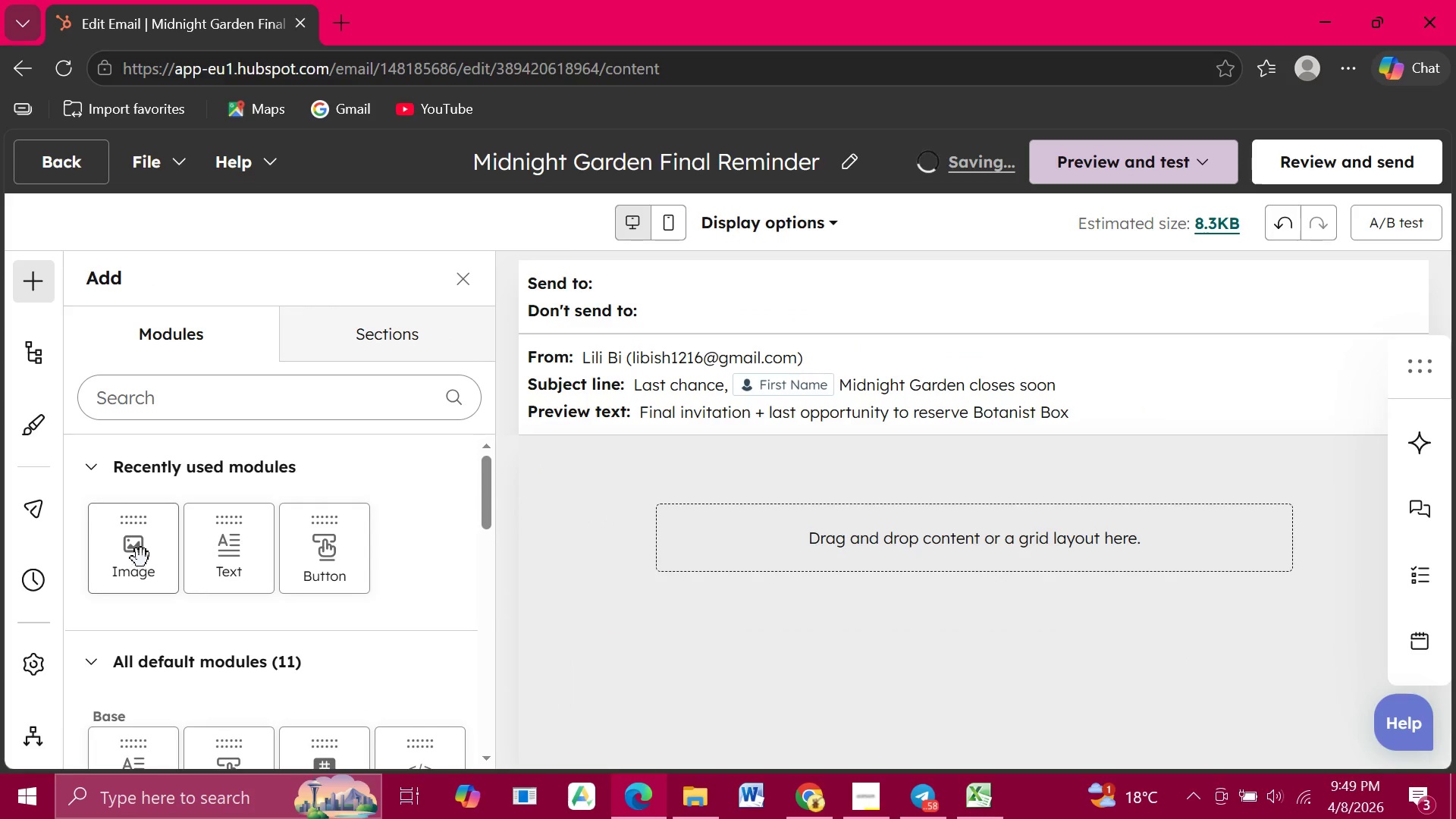 
double_click([135, 544])
 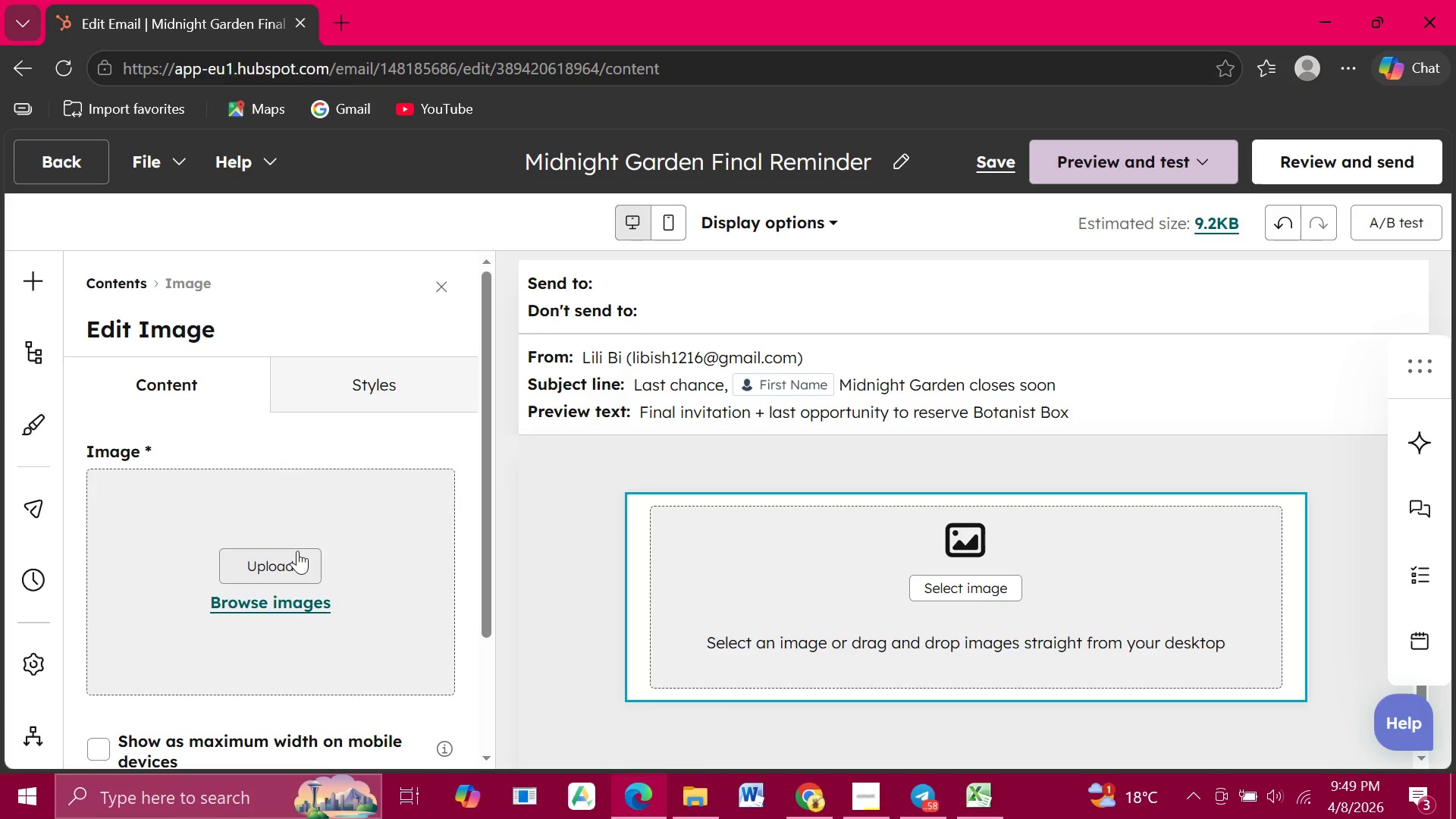 
left_click([294, 555])
 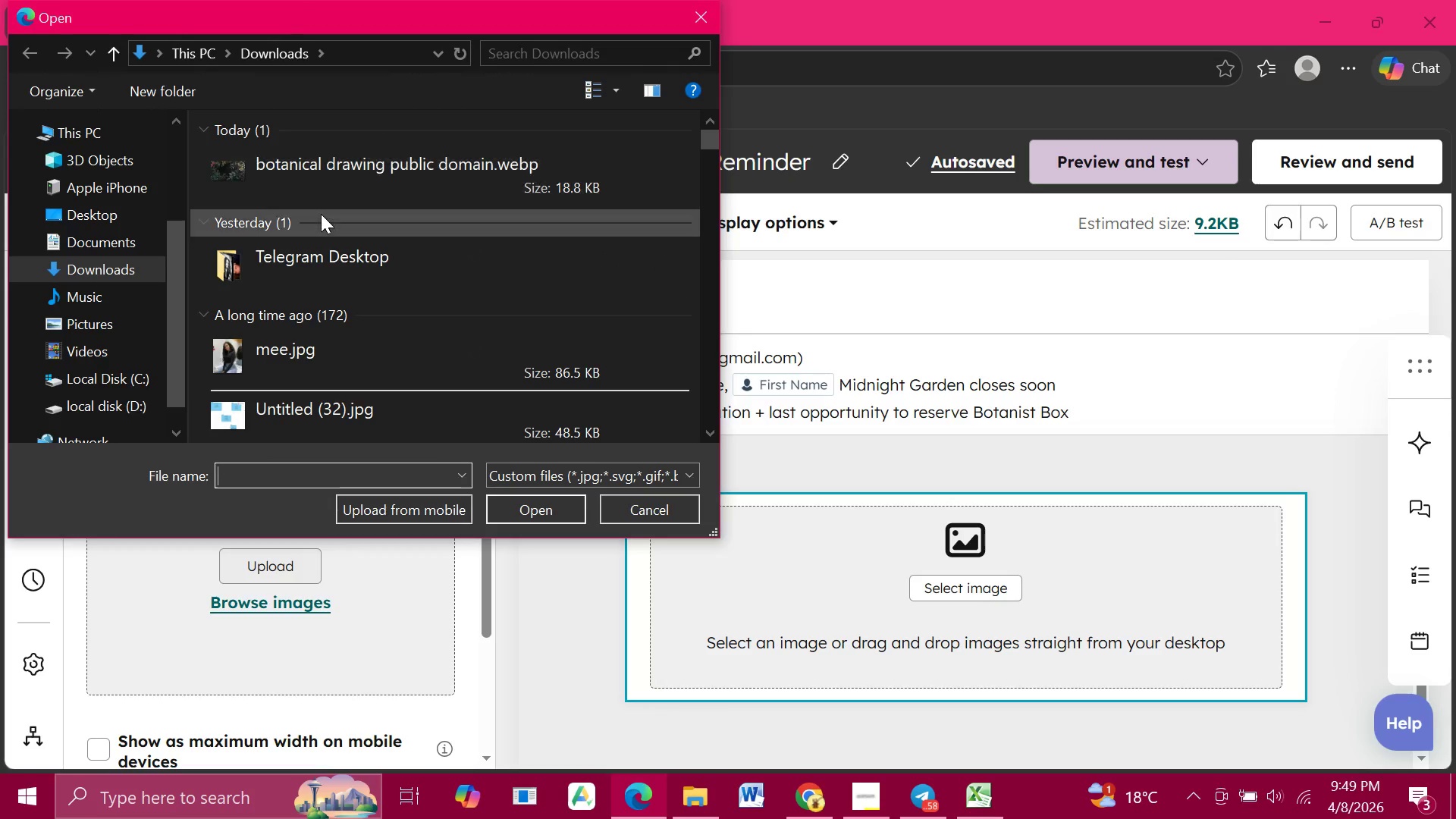 
left_click([336, 162])
 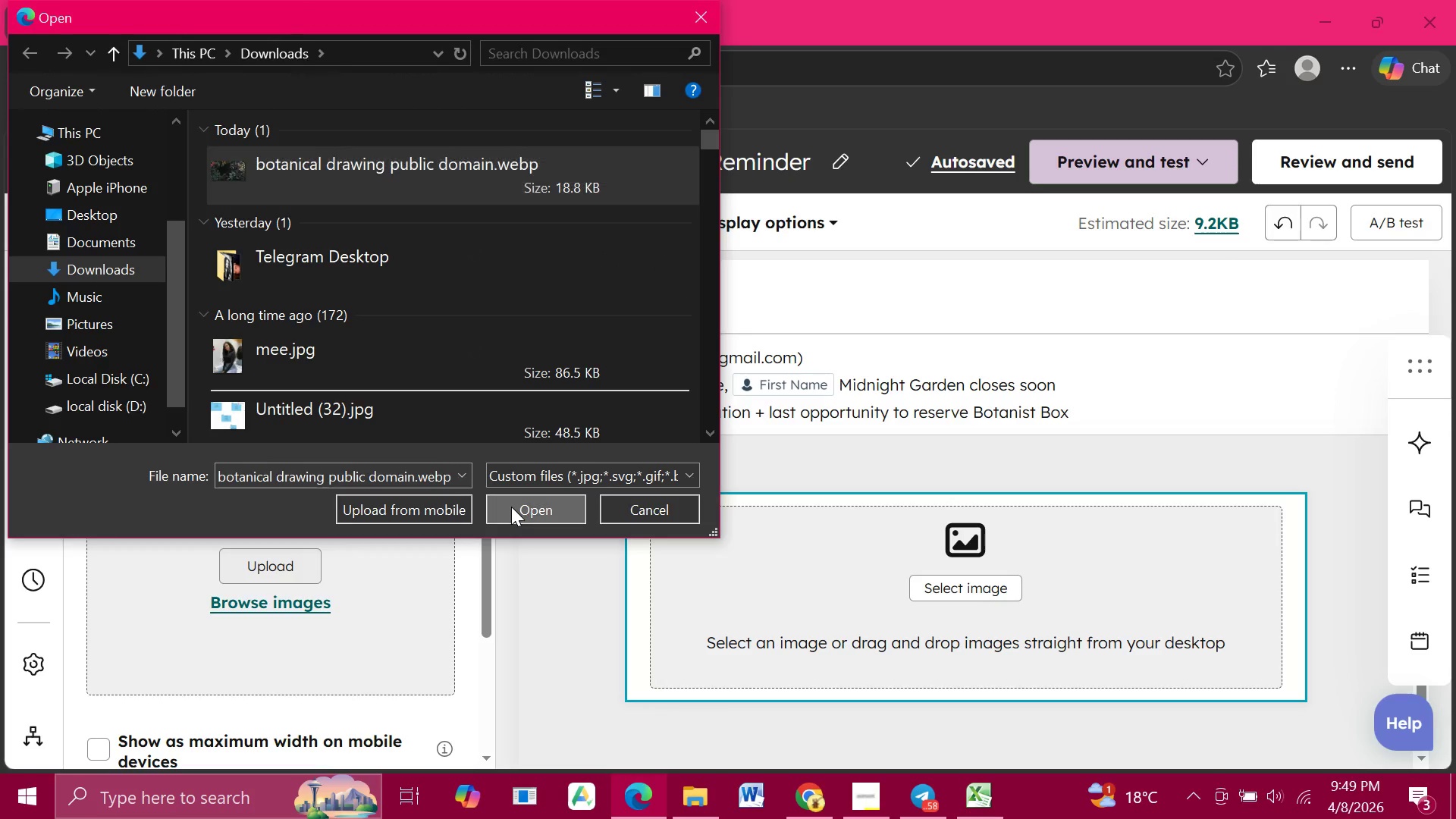 
left_click([511, 507])
 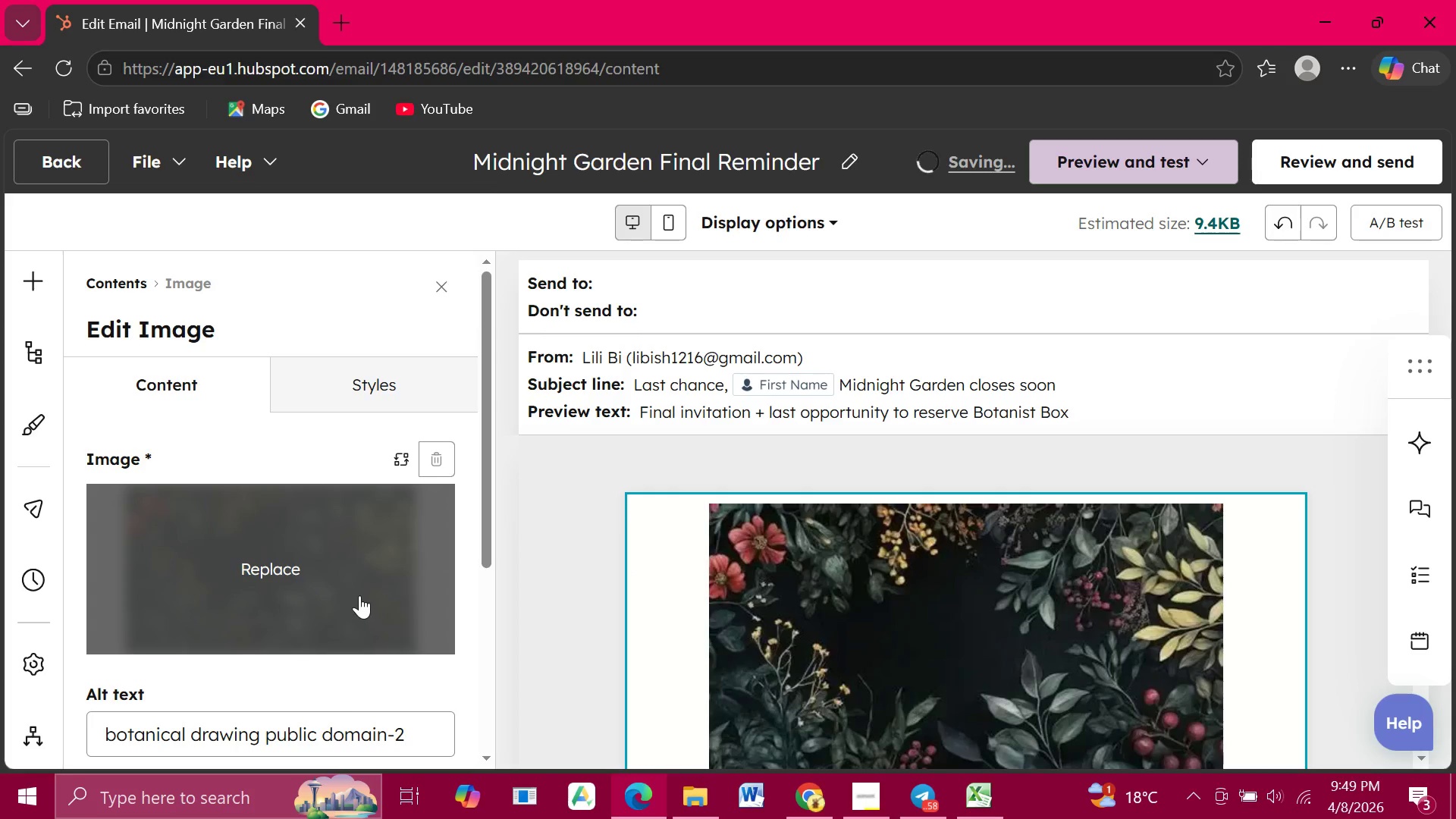 
wait(5.58)
 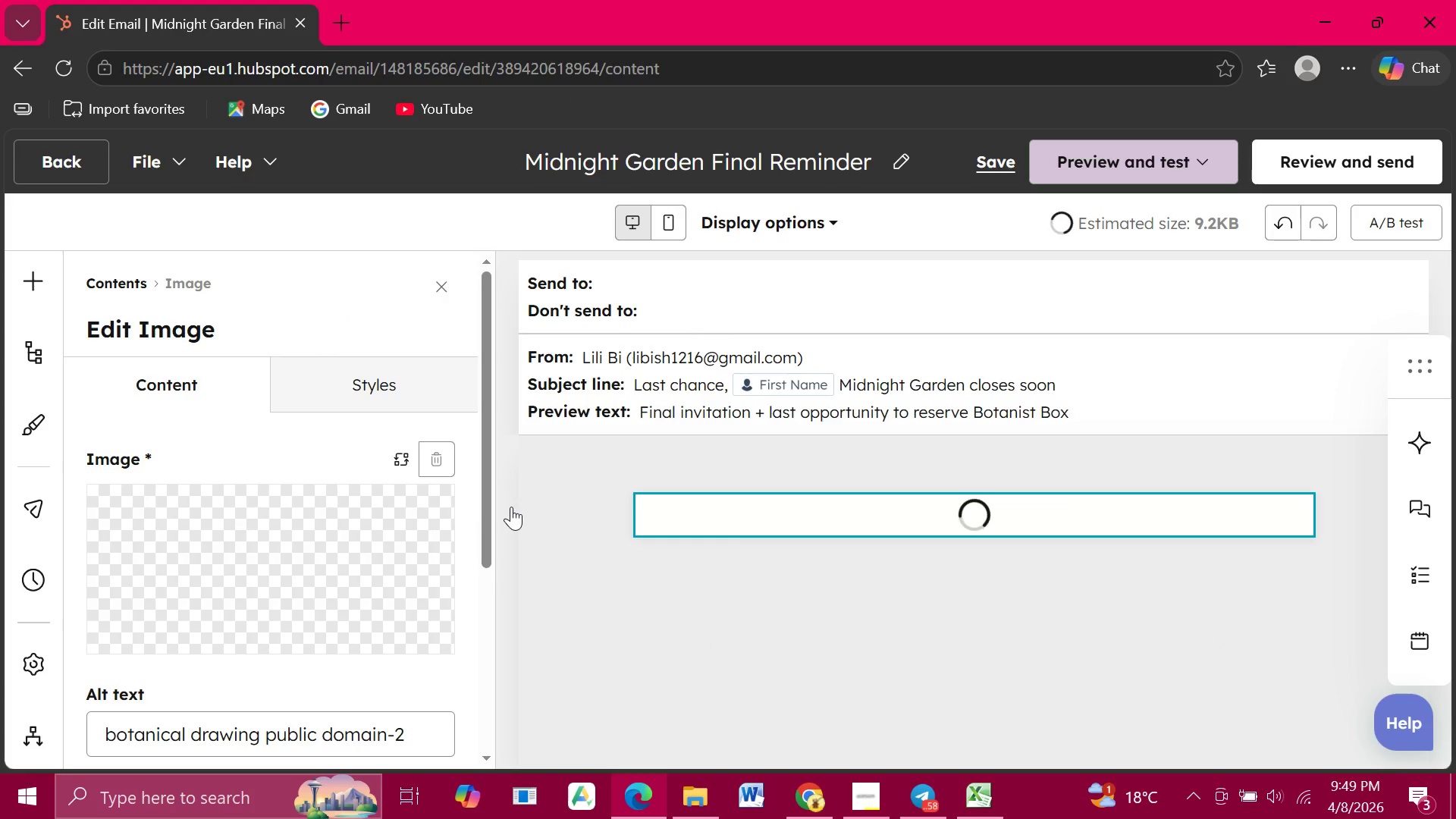 
scroll: coordinate [194, 627], scroll_direction: down, amount: 4.0
 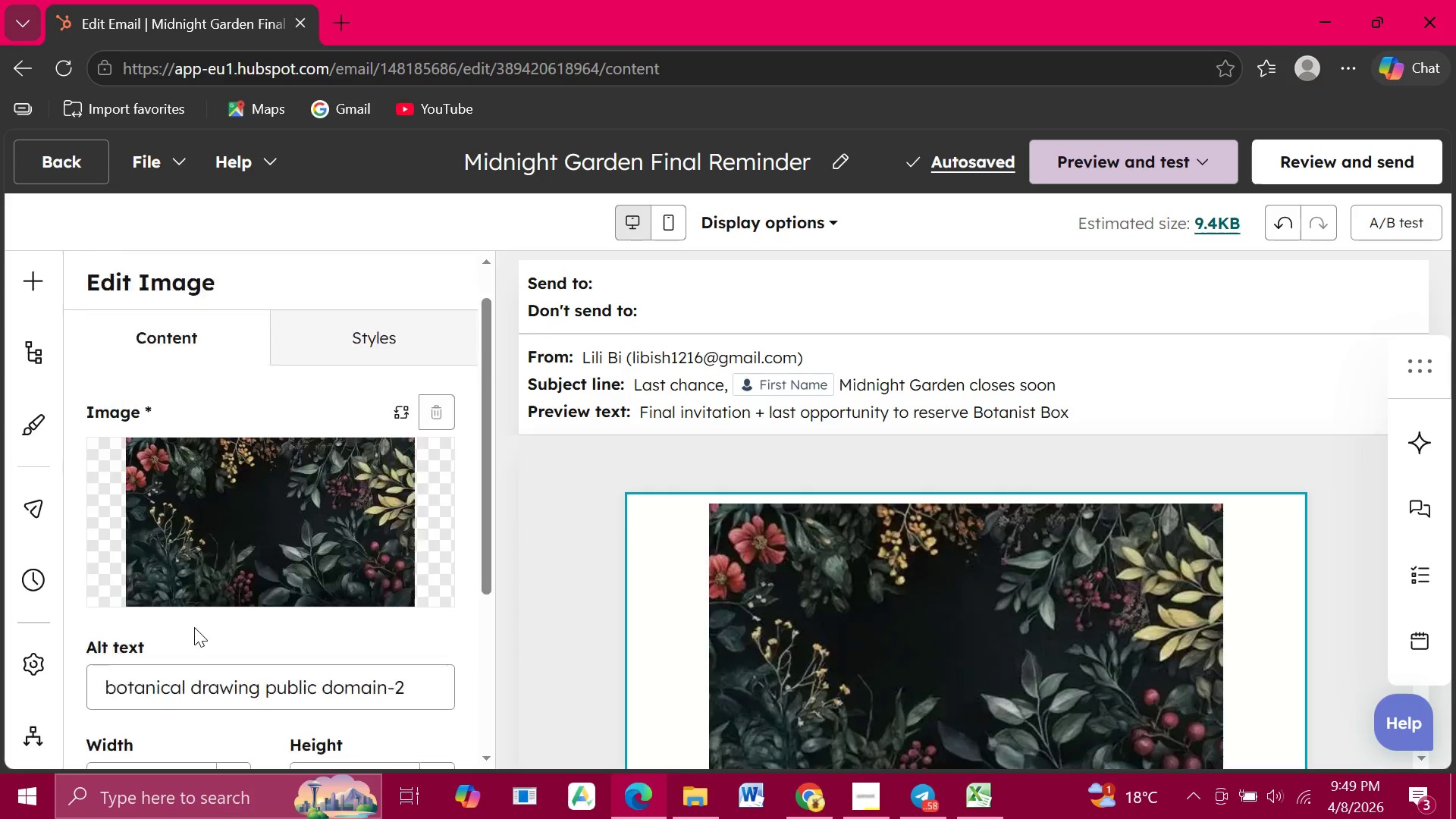 
scroll: coordinate [194, 627], scroll_direction: up, amount: 3.0
 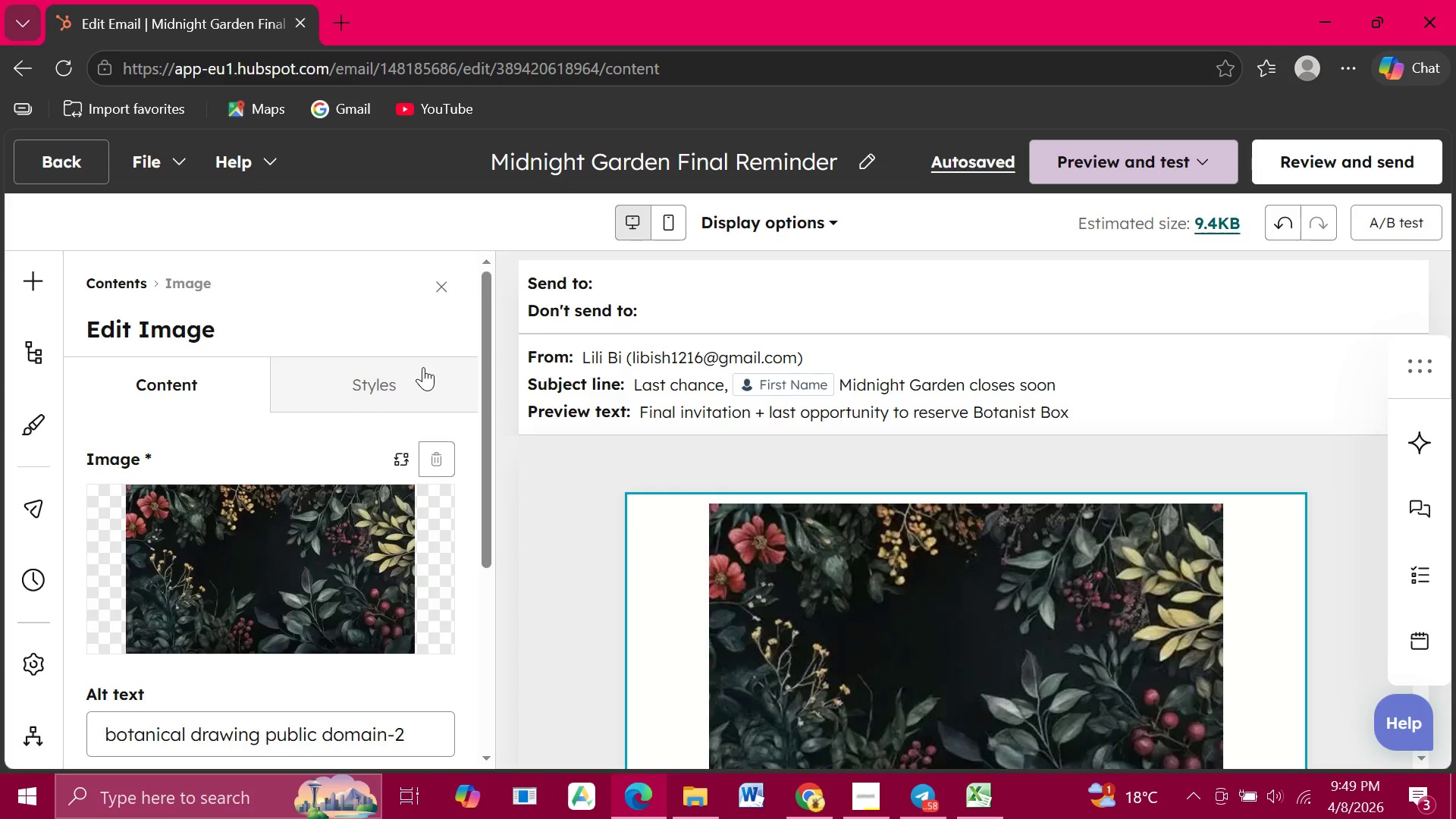 
left_click([423, 367])
 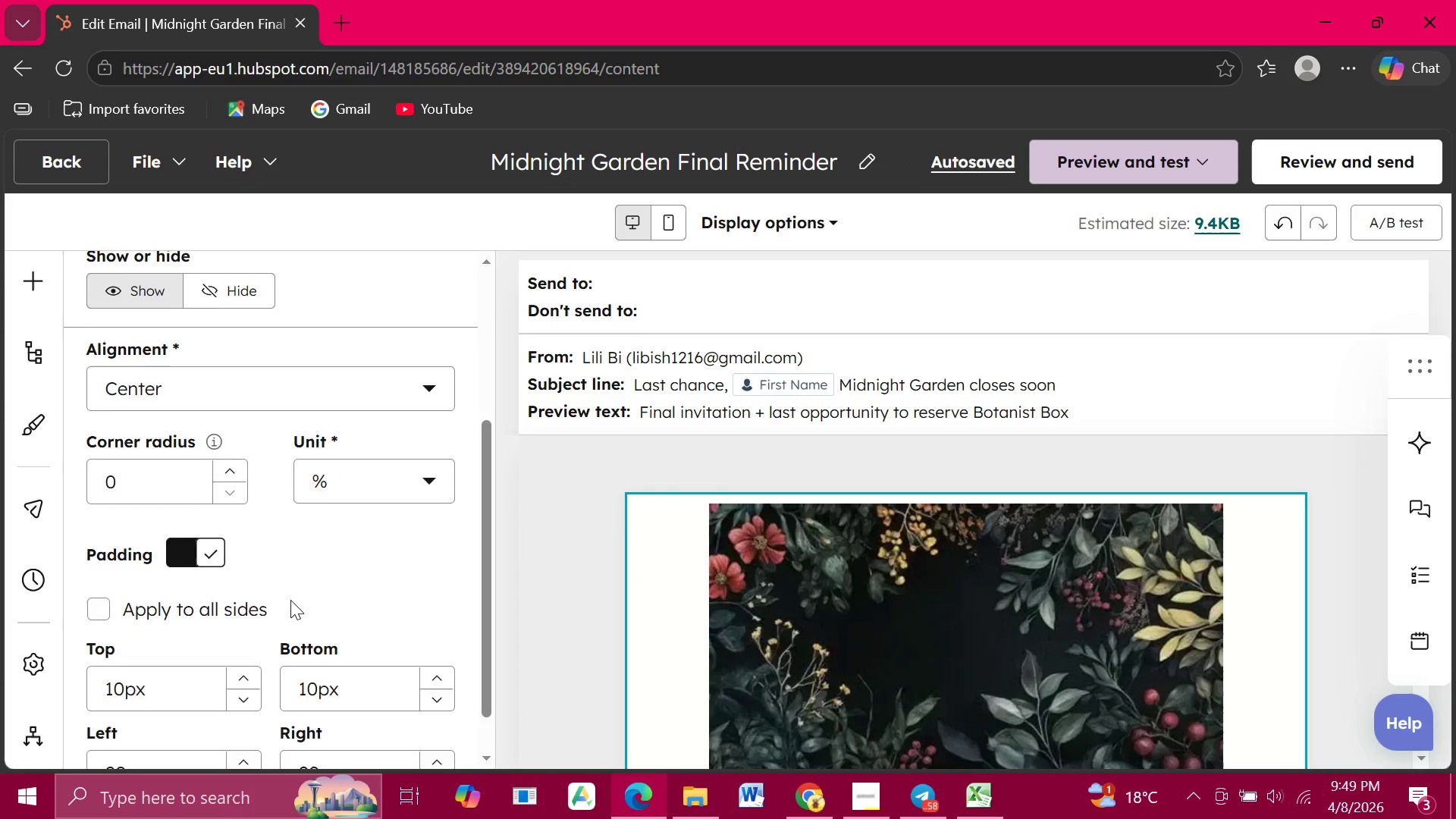 
scroll: coordinate [290, 600], scroll_direction: down, amount: 3.0
 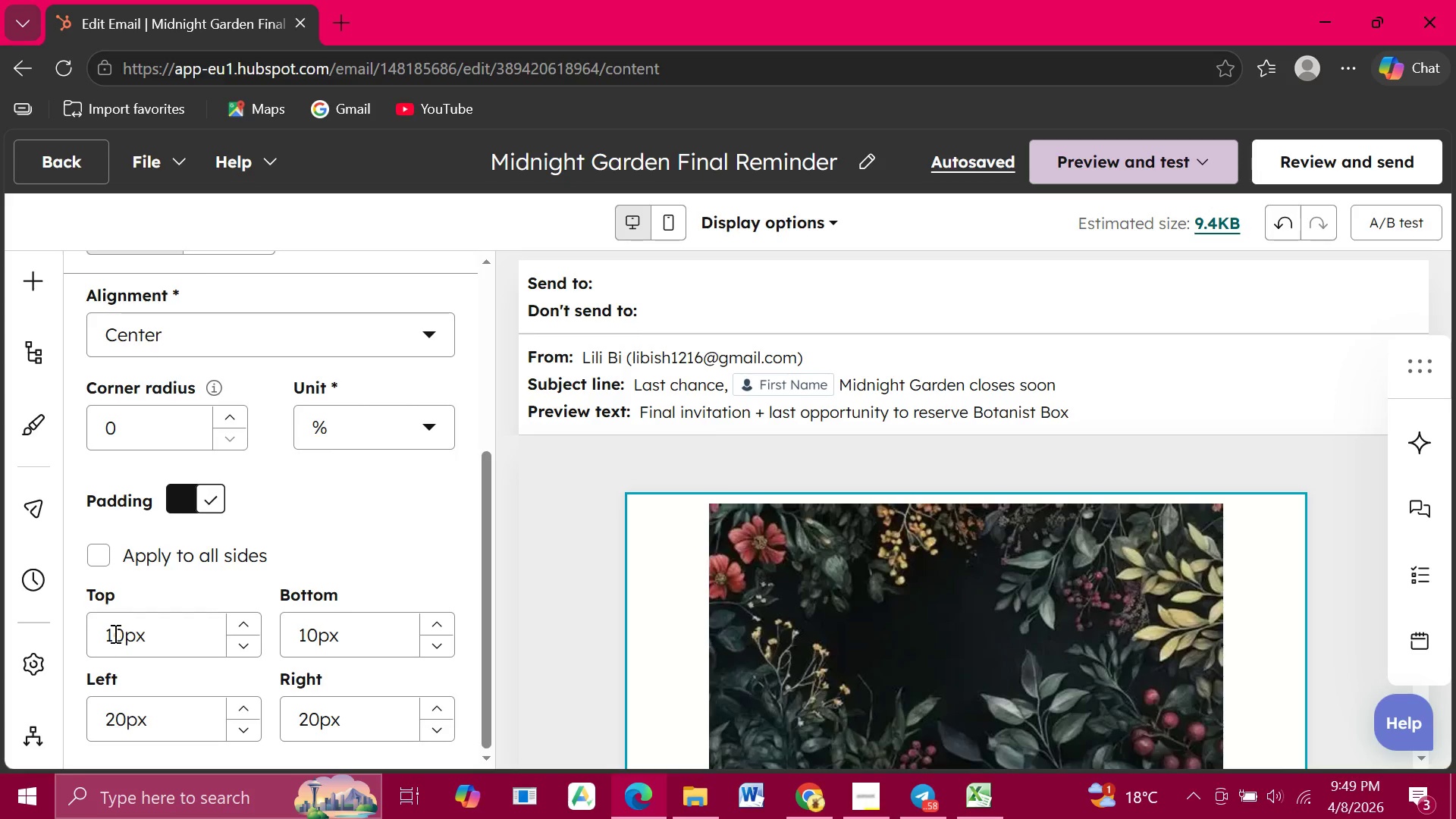 
left_click([114, 633])
 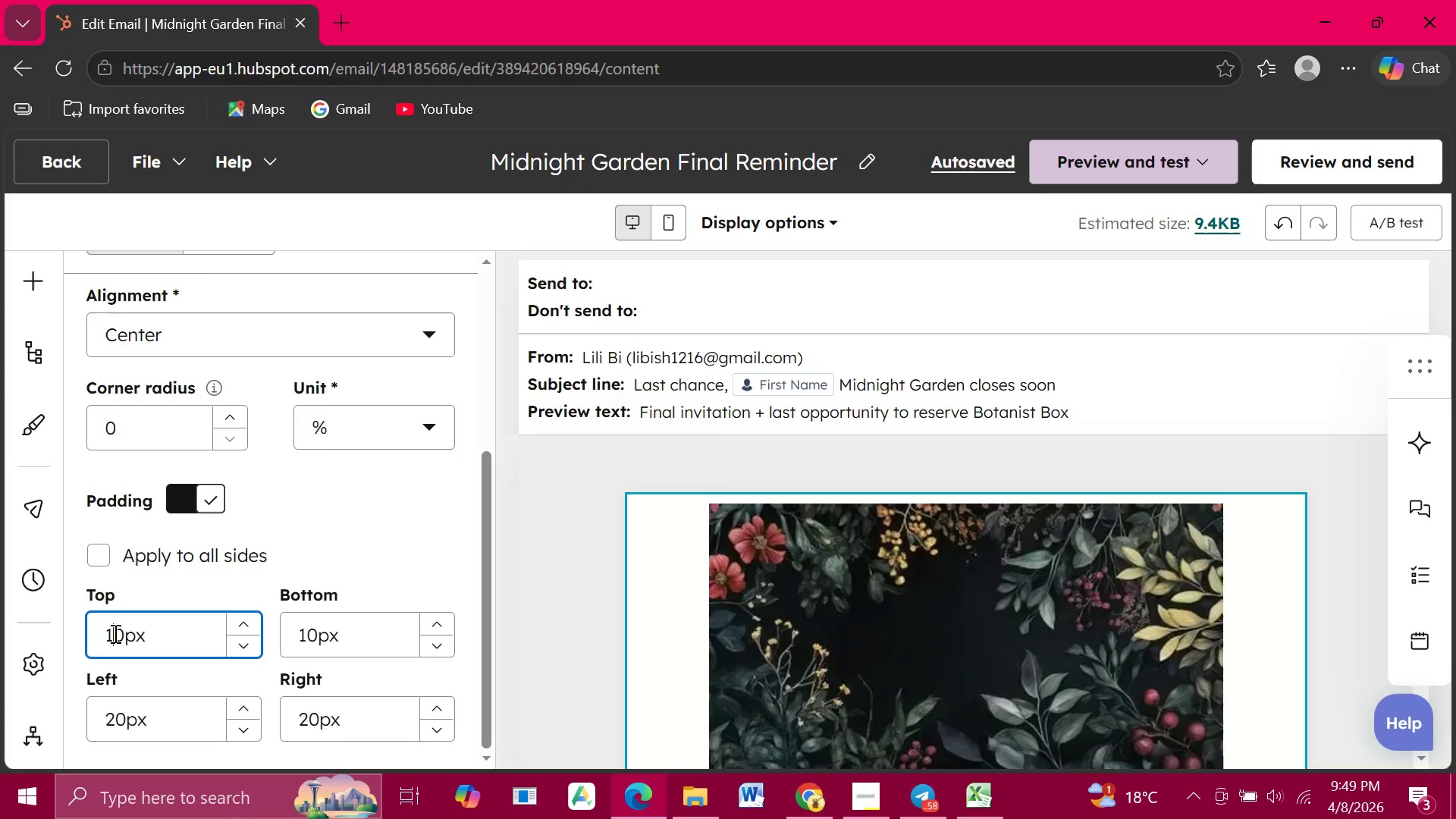 
key(Backspace)
 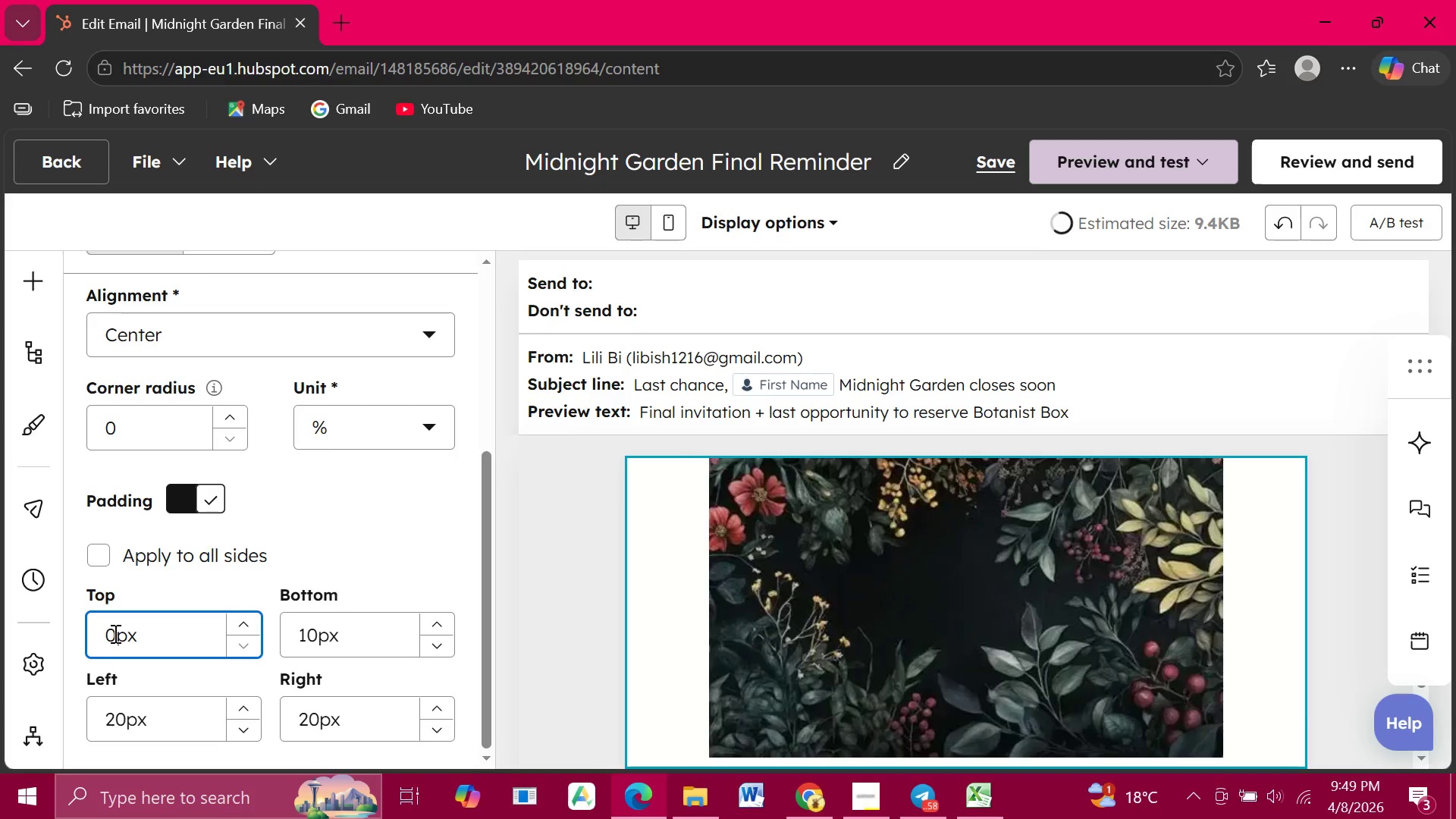 
key(2)
 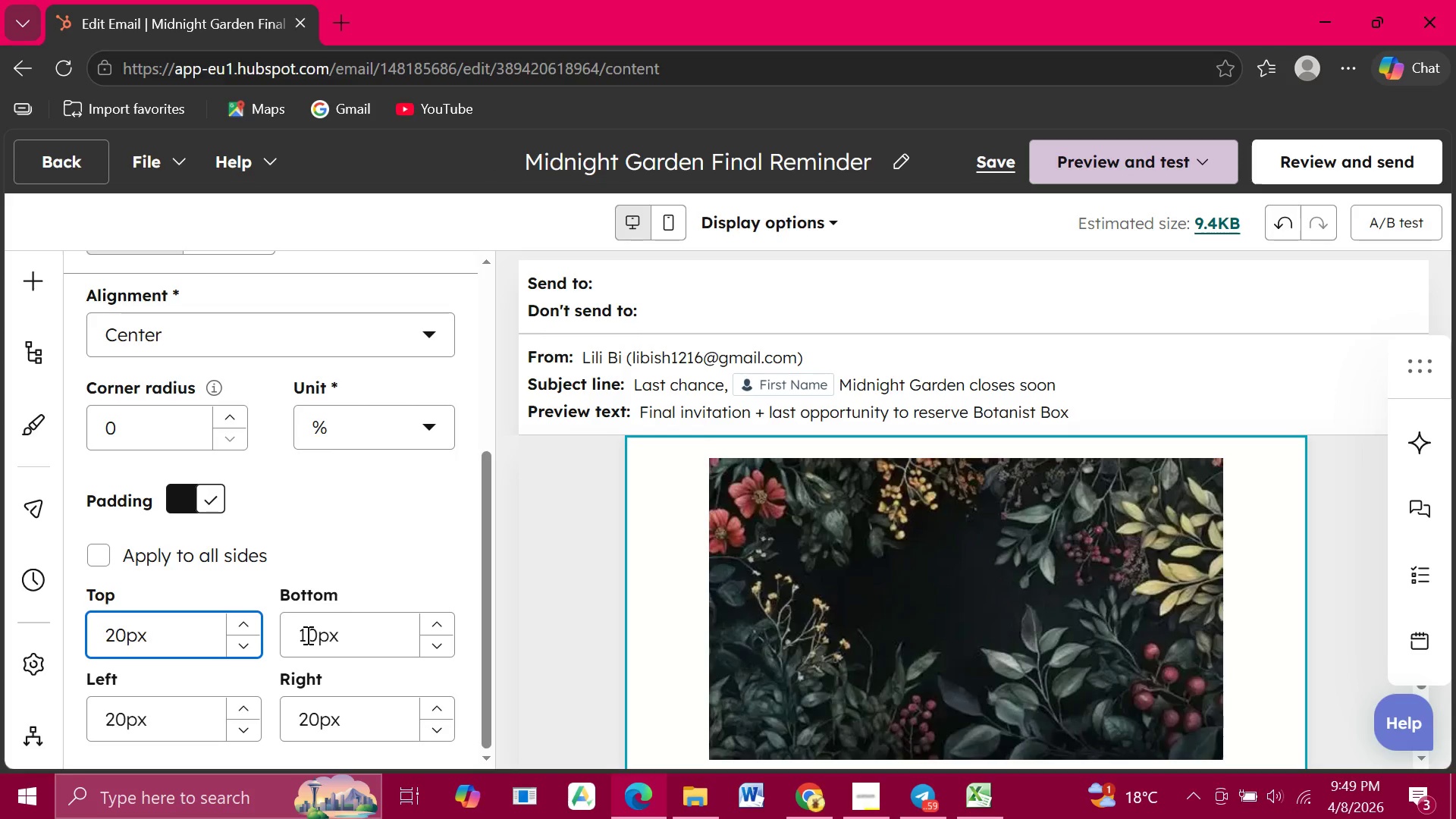 
left_click([306, 635])
 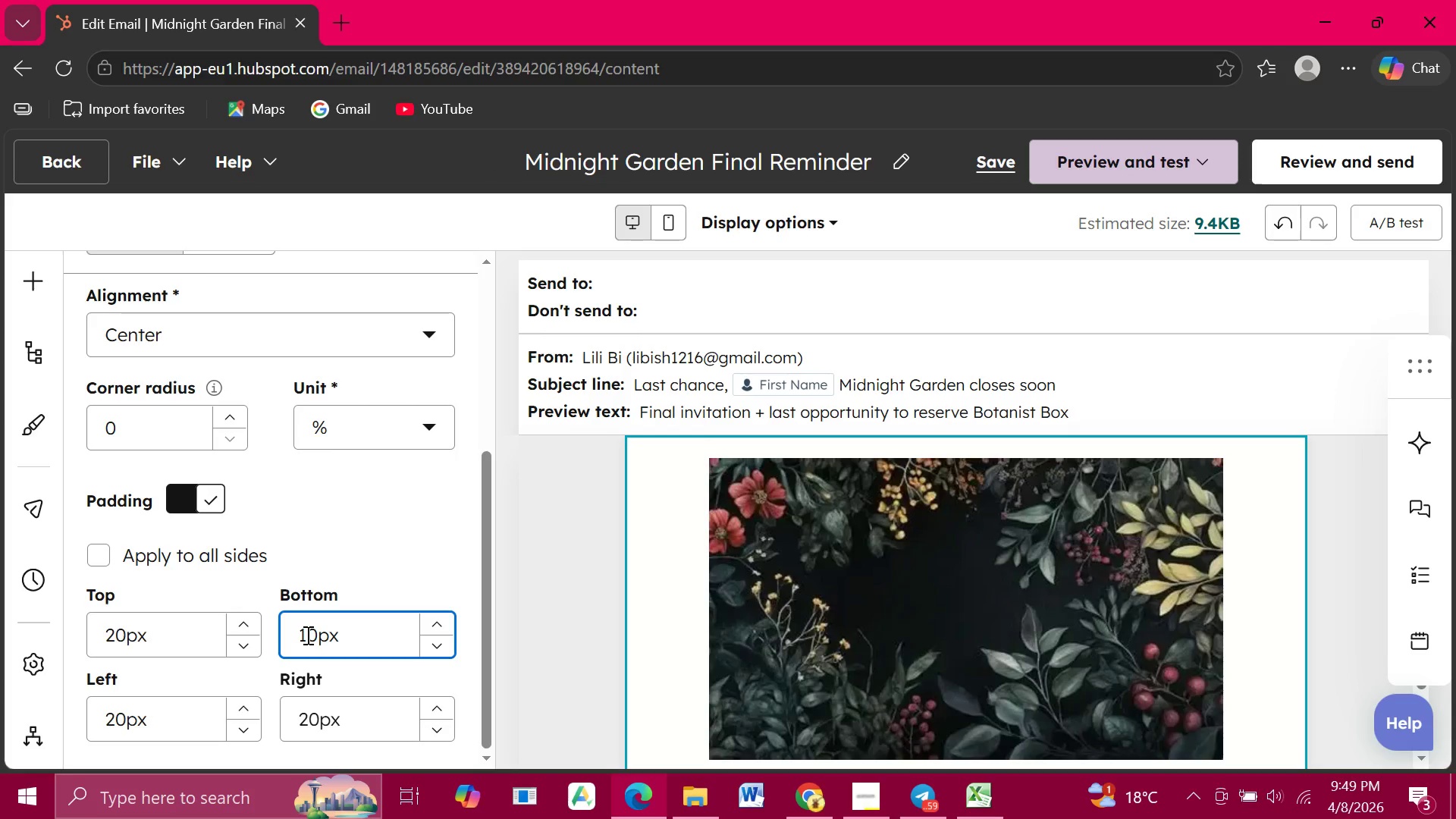 
key(Backspace)
 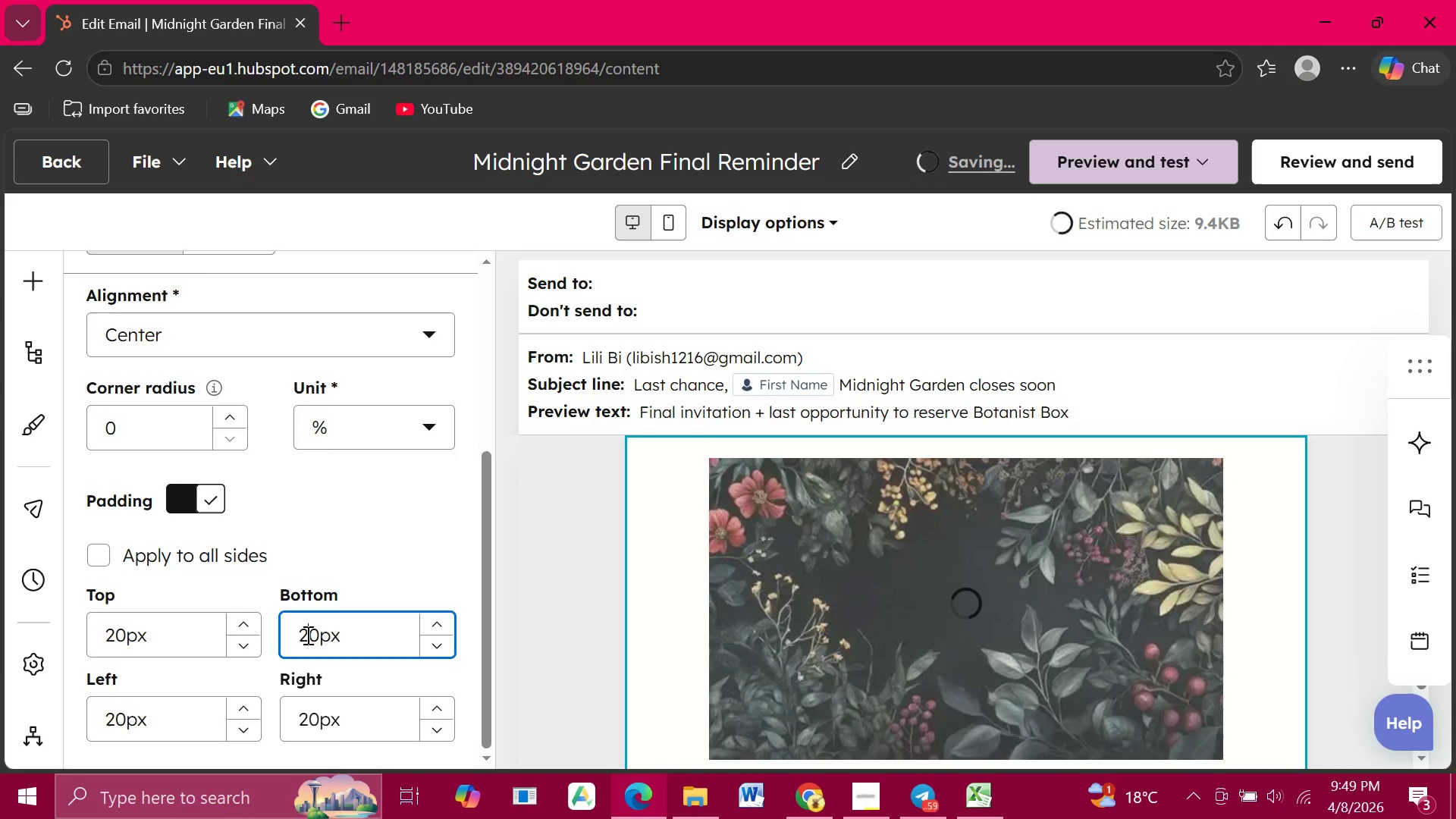 
key(2)
 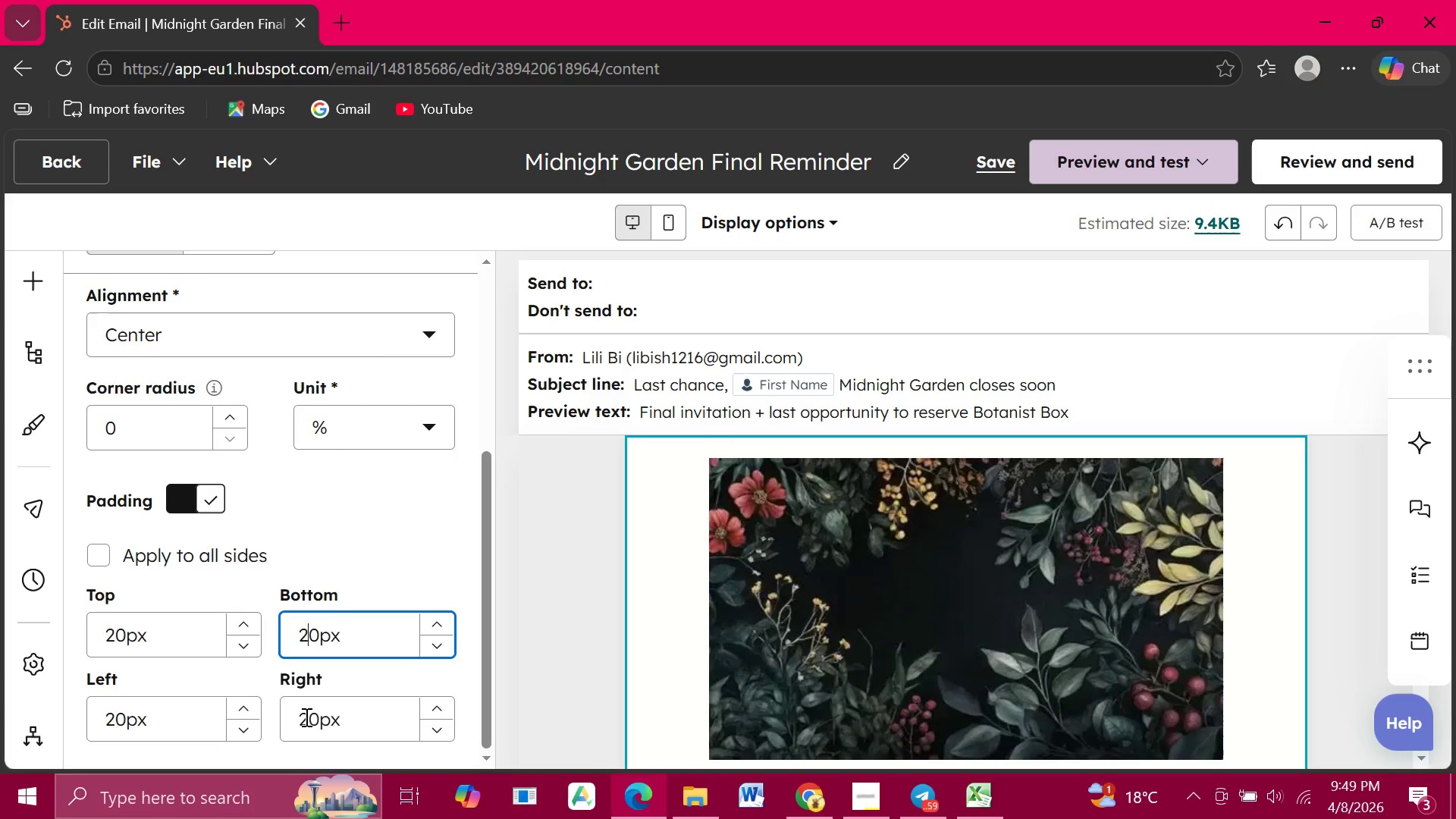 
left_click([305, 717])
 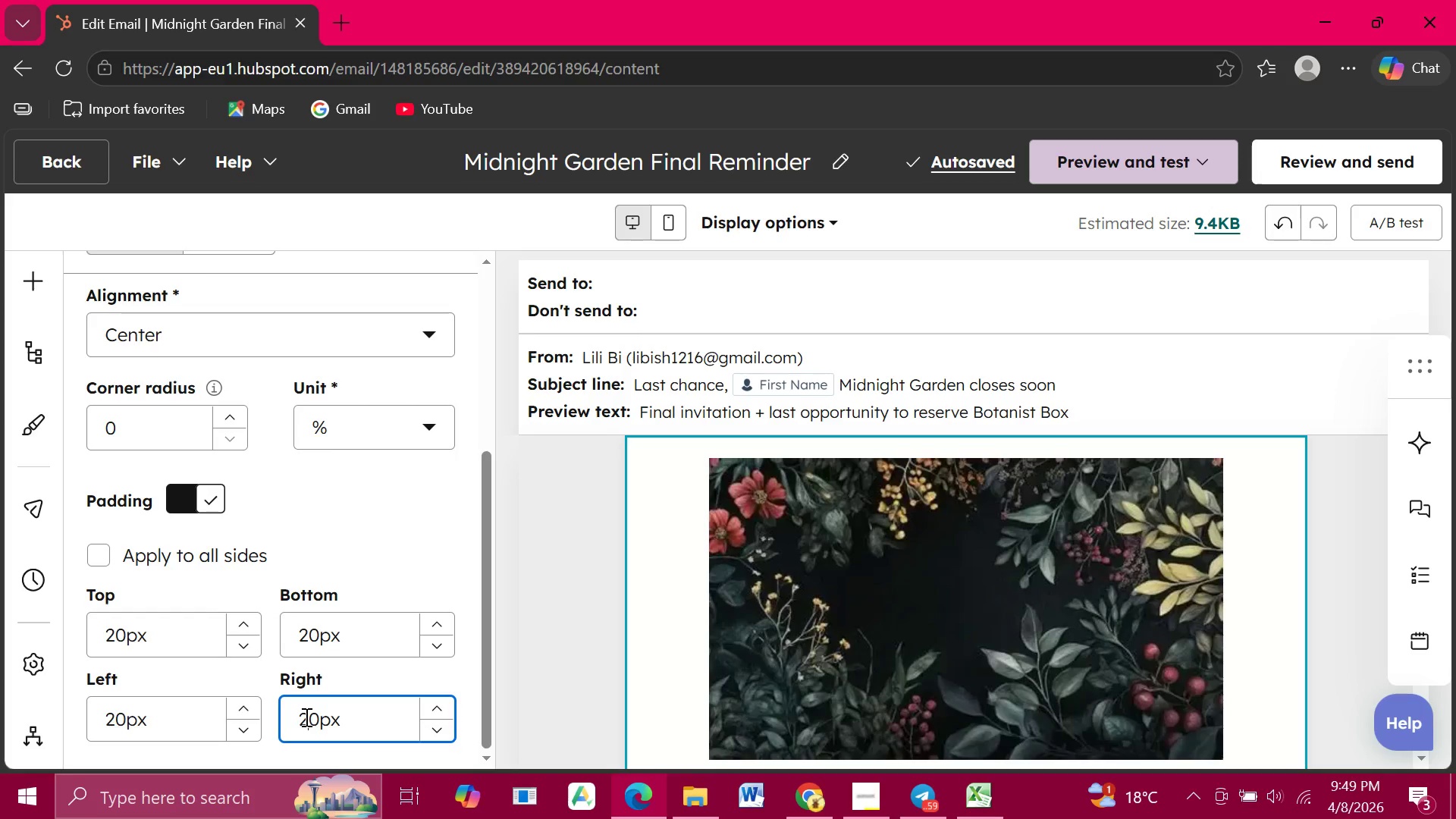 
key(Backspace)
 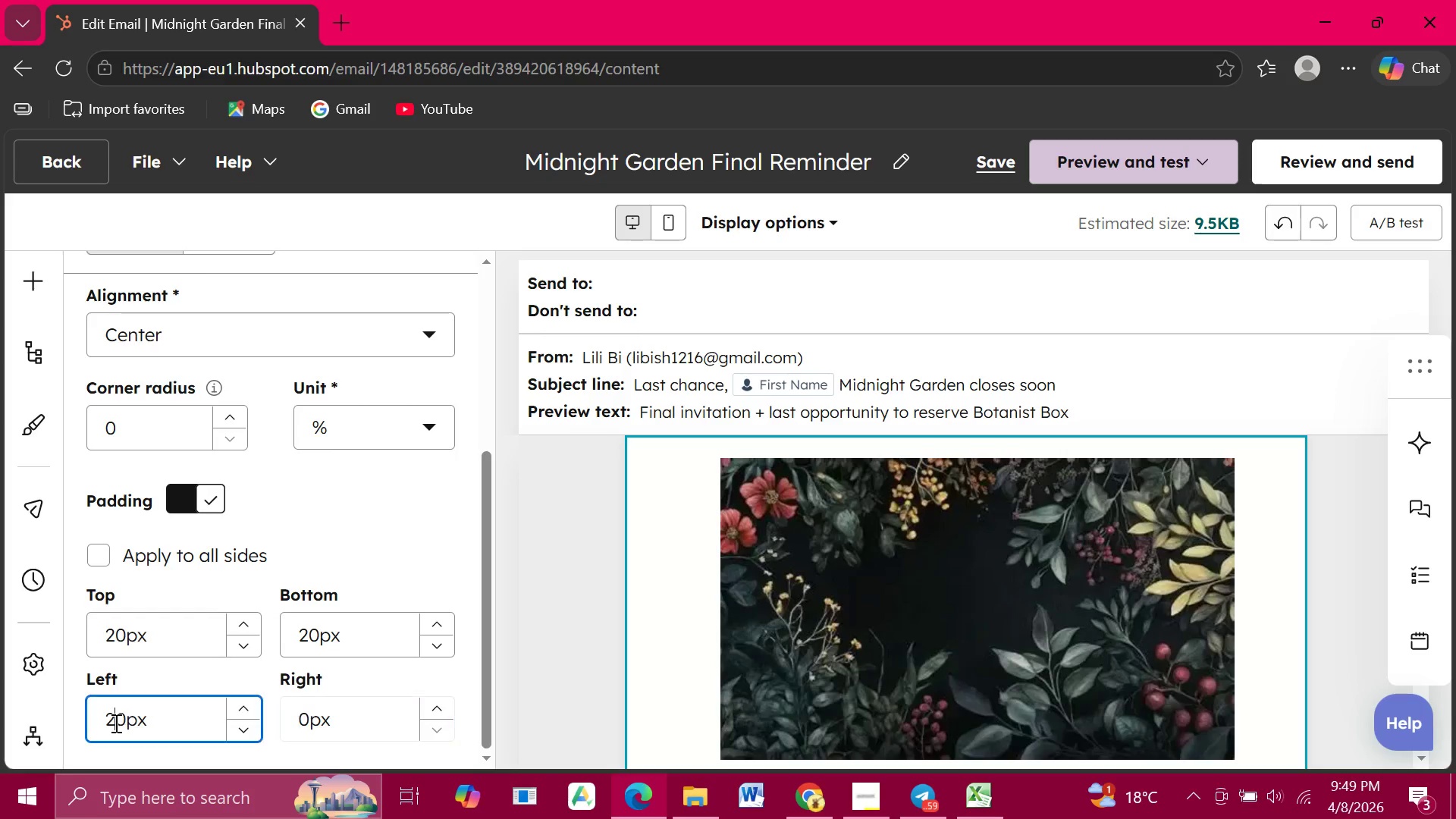 
left_click([115, 723])
 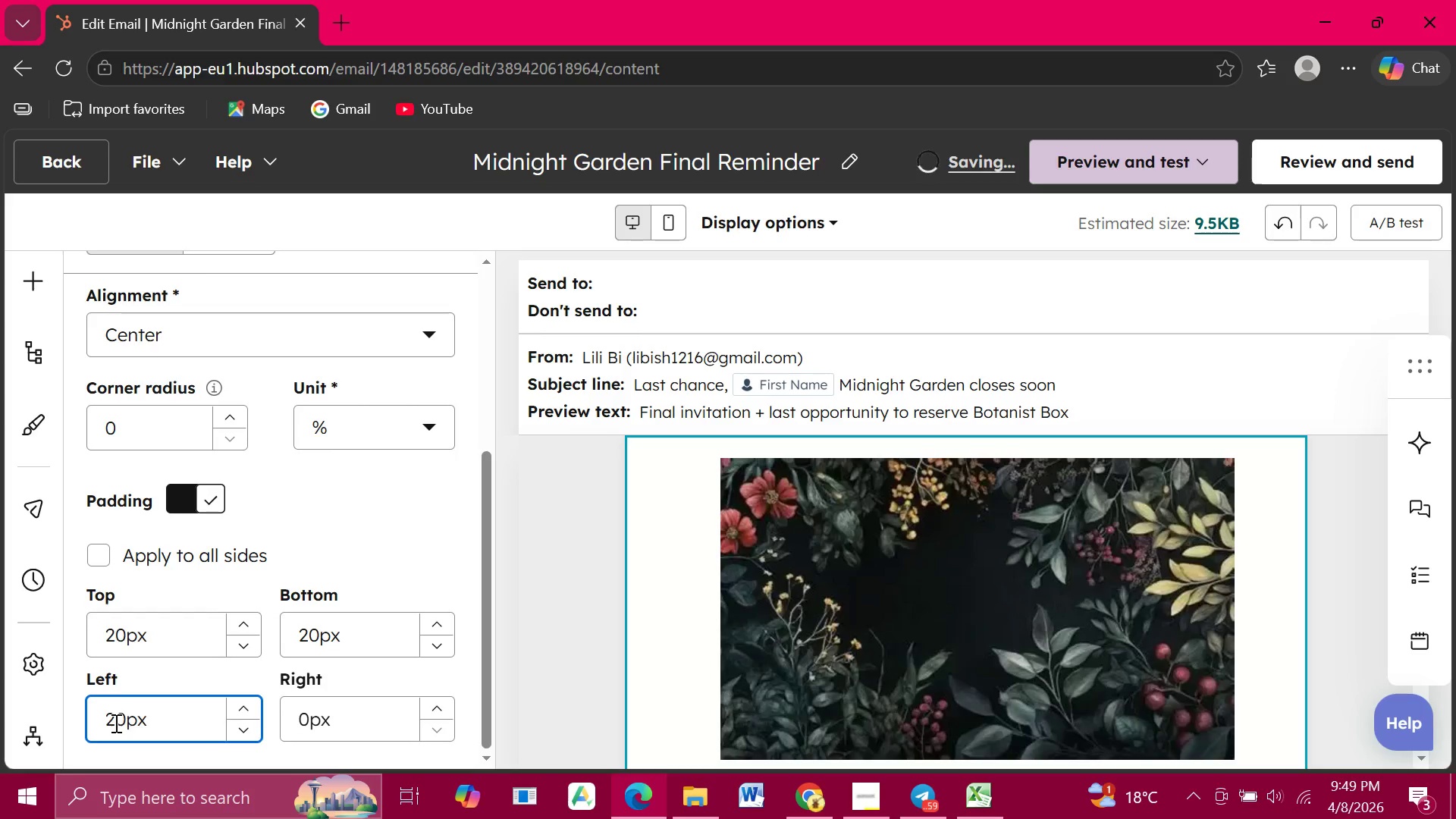 
key(Backspace)
 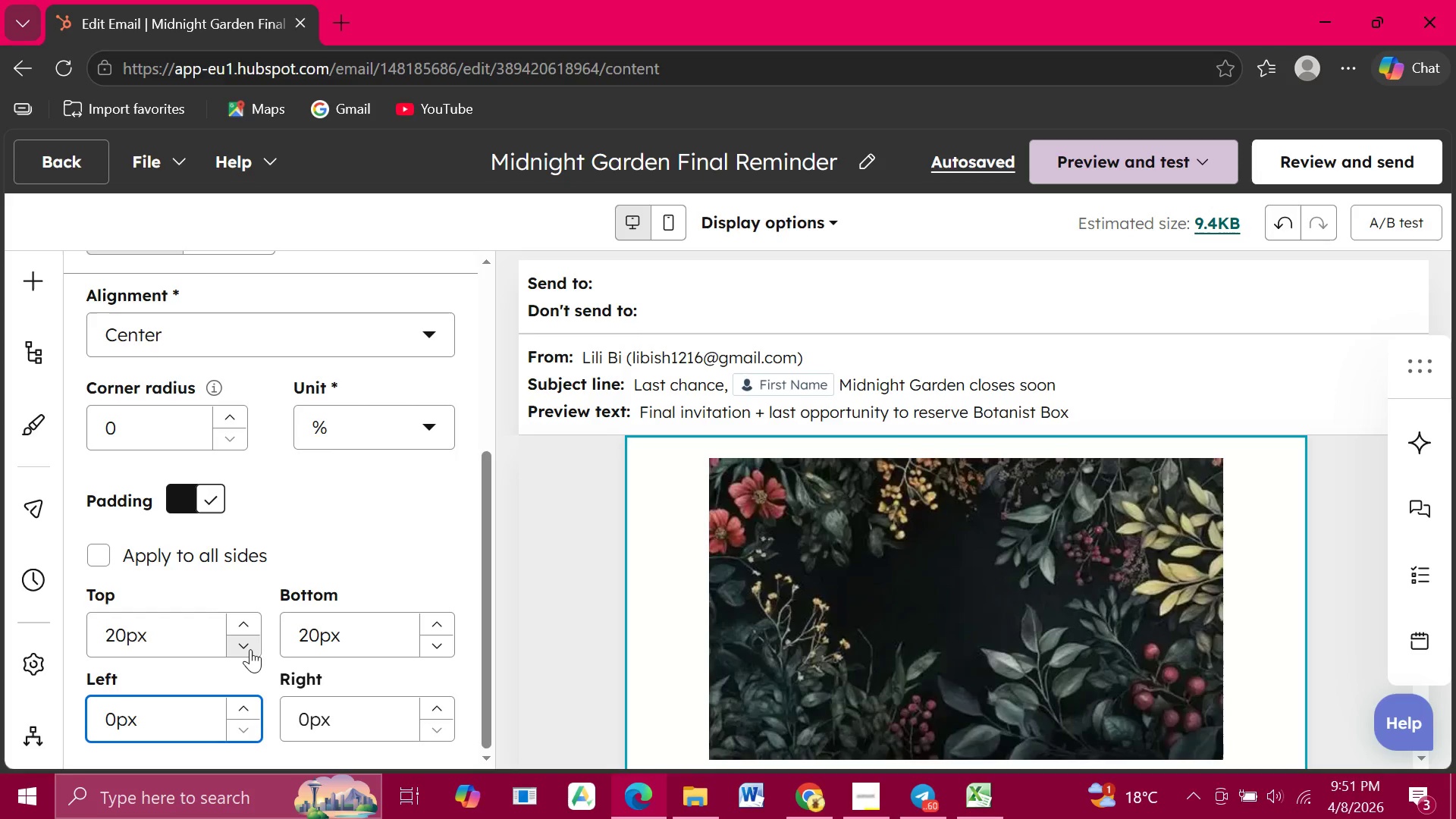 
wait(81.69)
 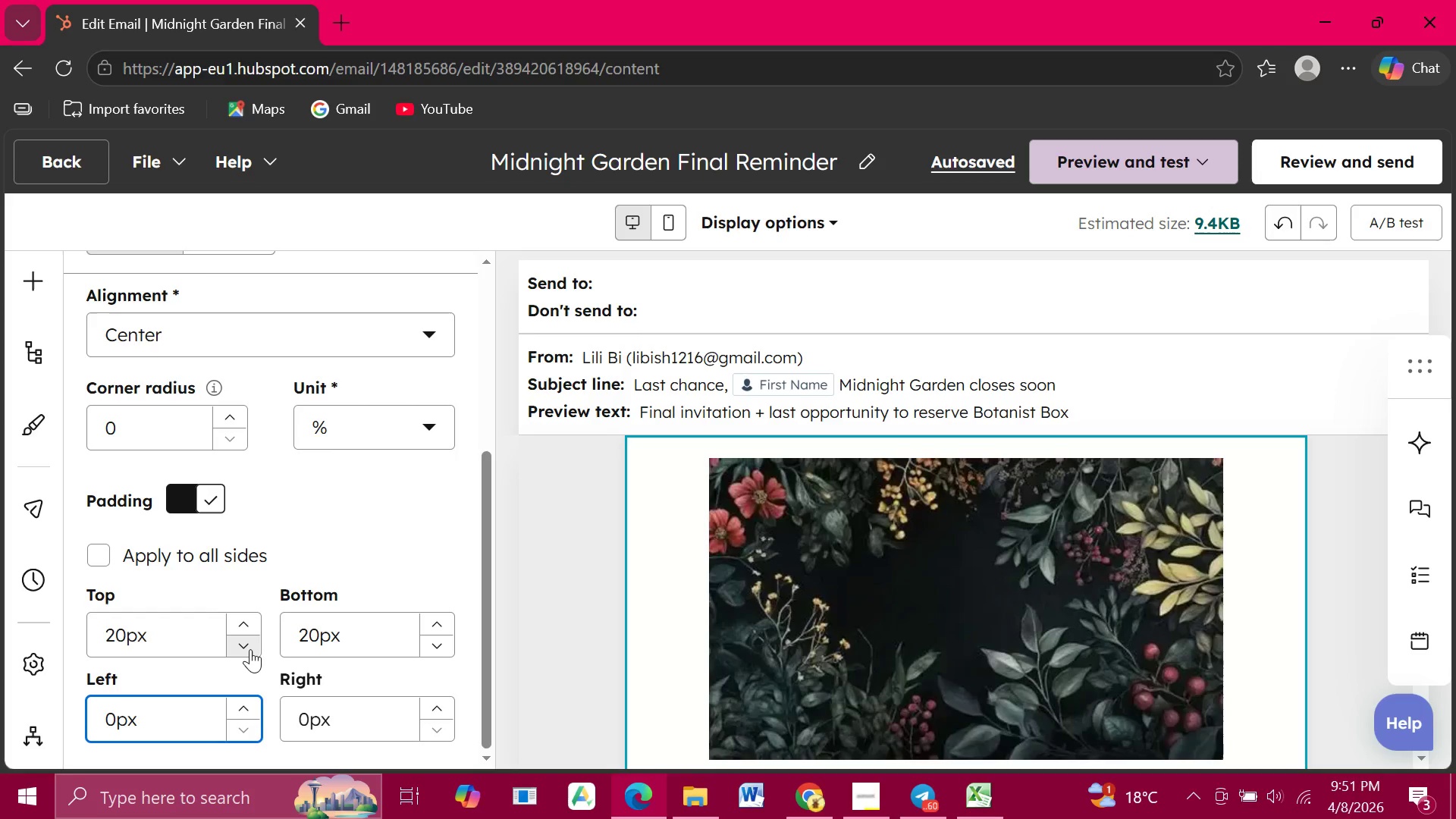 
scroll: coordinate [872, 659], scroll_direction: down, amount: 3.0
 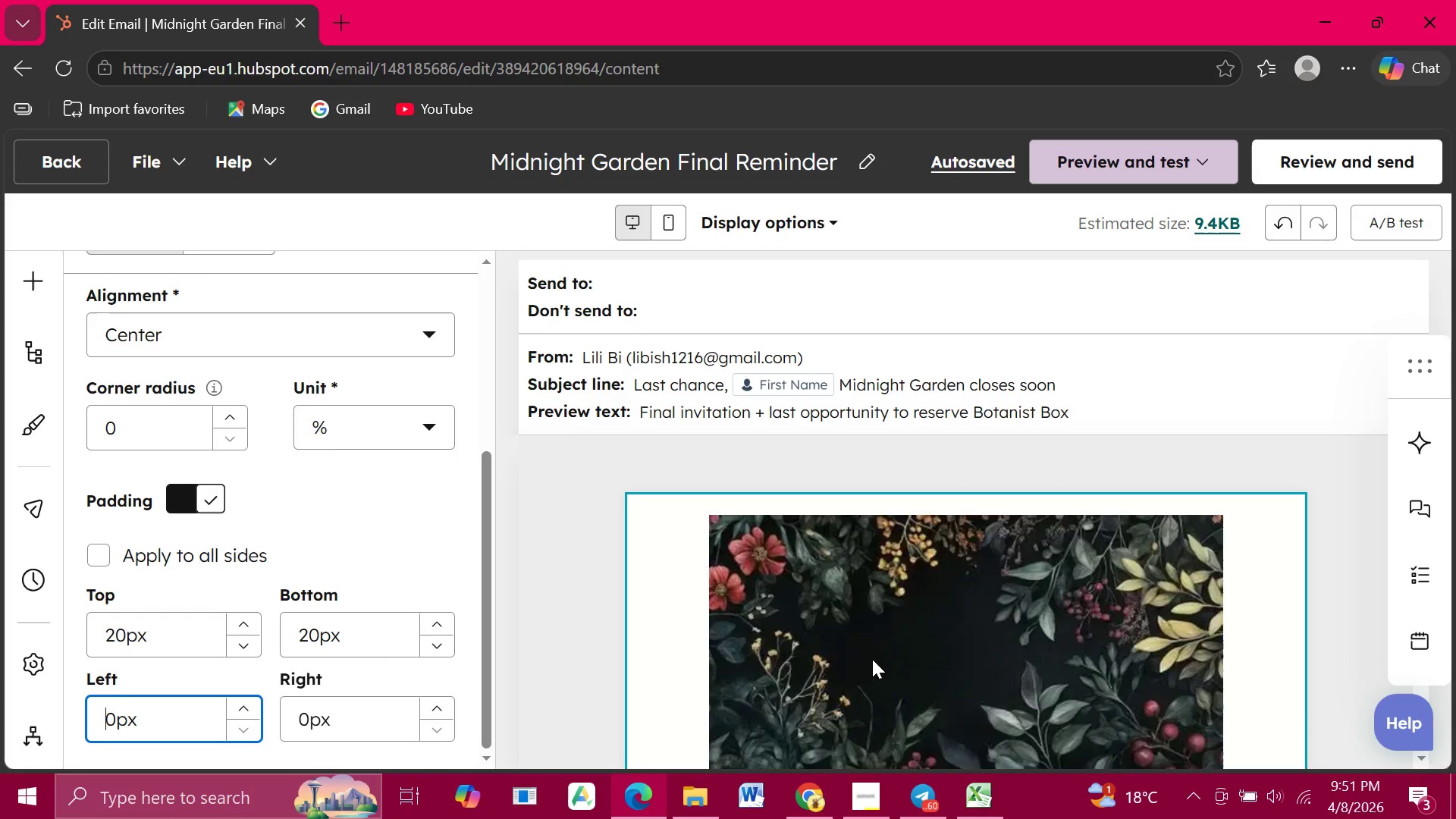 
scroll: coordinate [872, 659], scroll_direction: up, amount: 3.0
 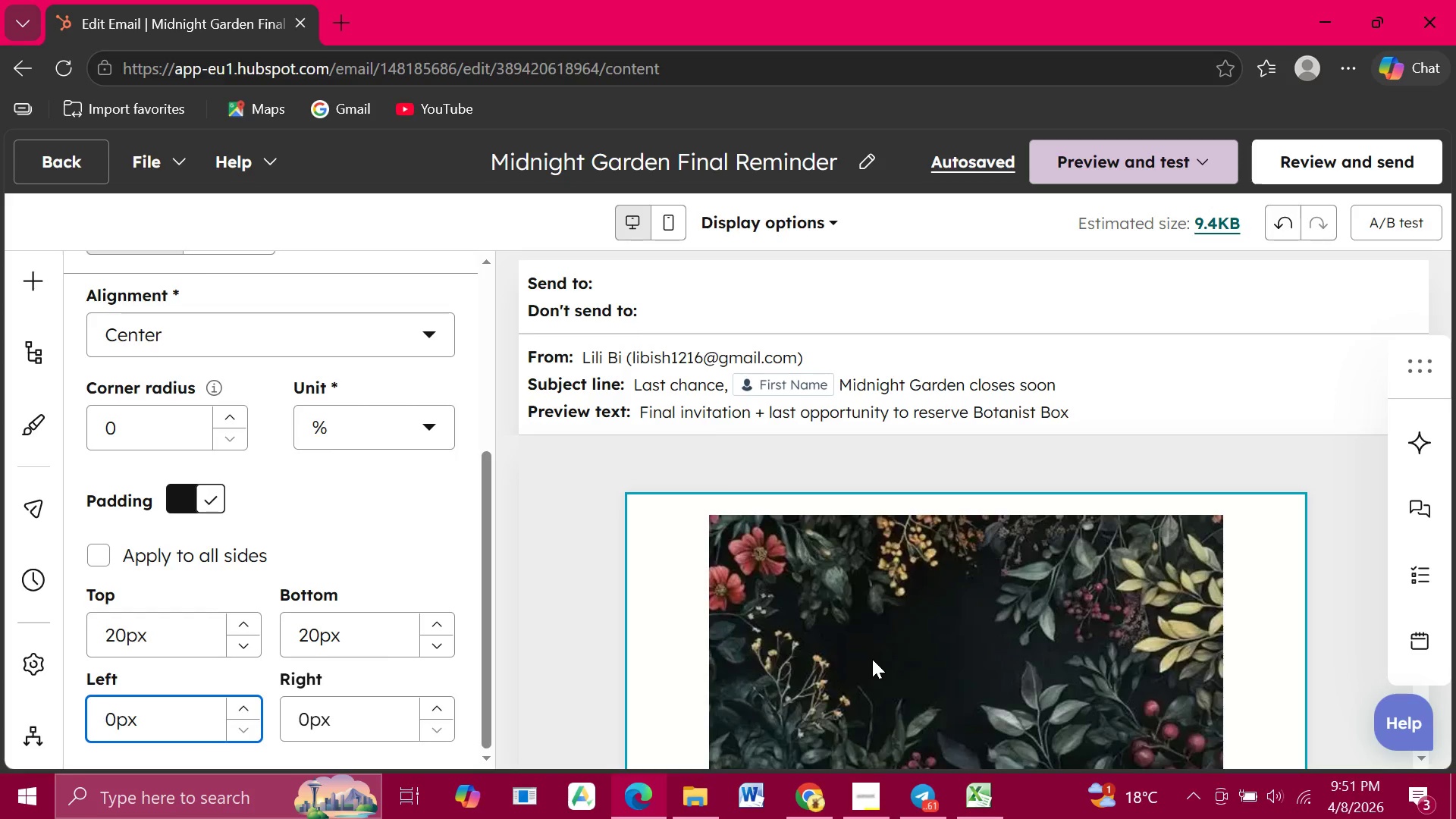 
wait(26.21)
 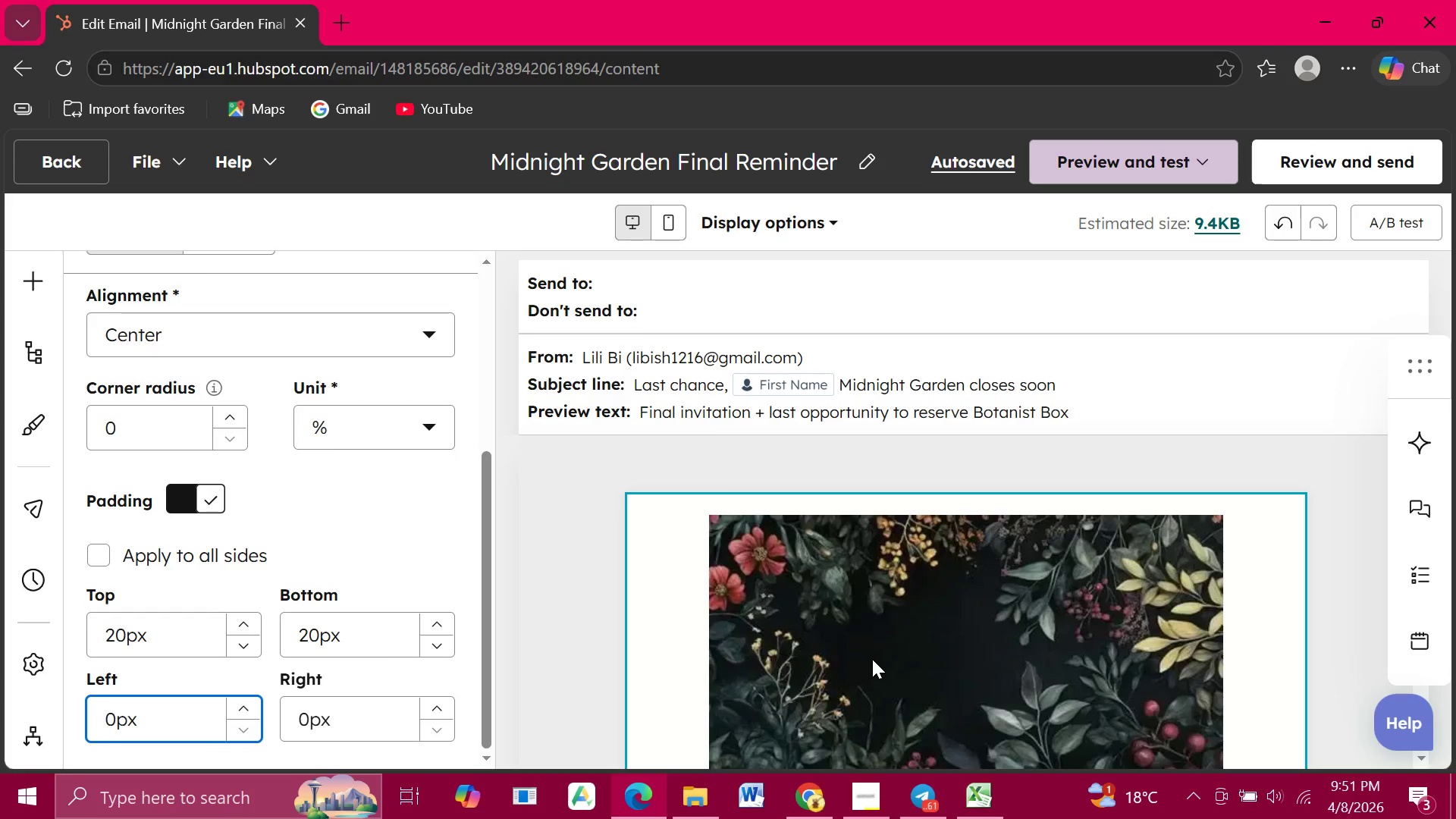 
scroll: coordinate [890, 608], scroll_direction: down, amount: 4.0
 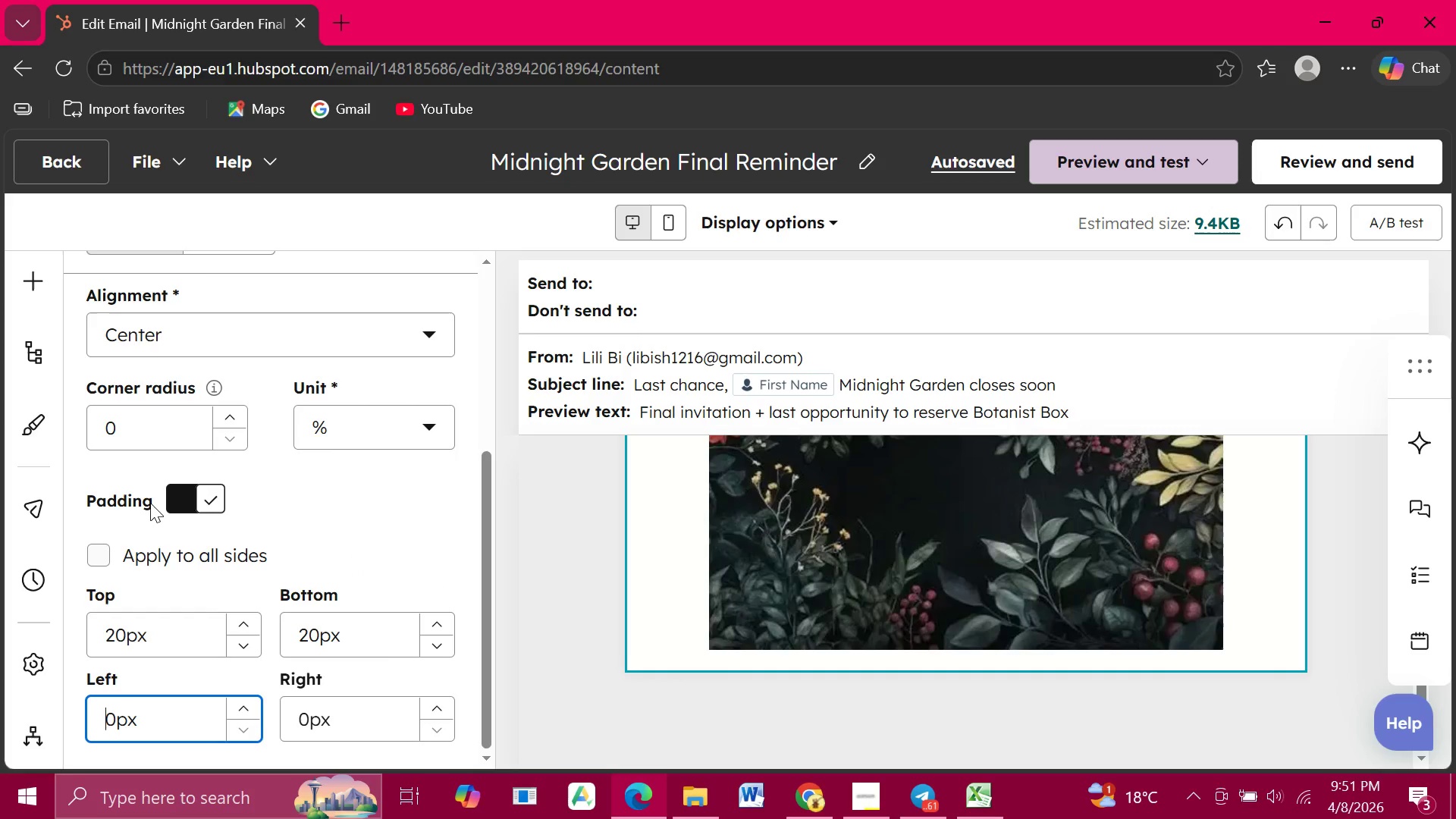 
wait(14.51)
 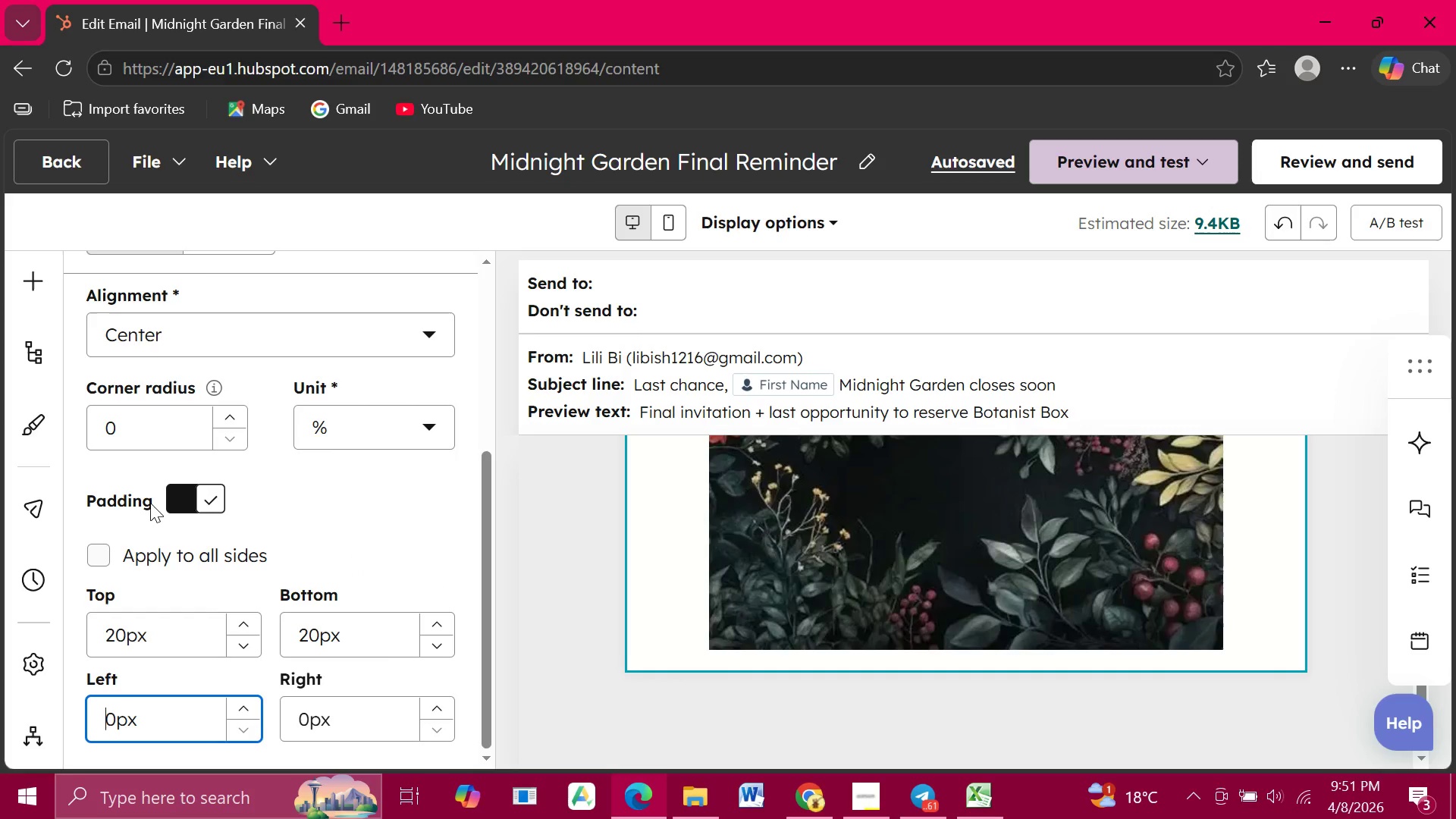 
scroll: coordinate [343, 556], scroll_direction: up, amount: 3.0
 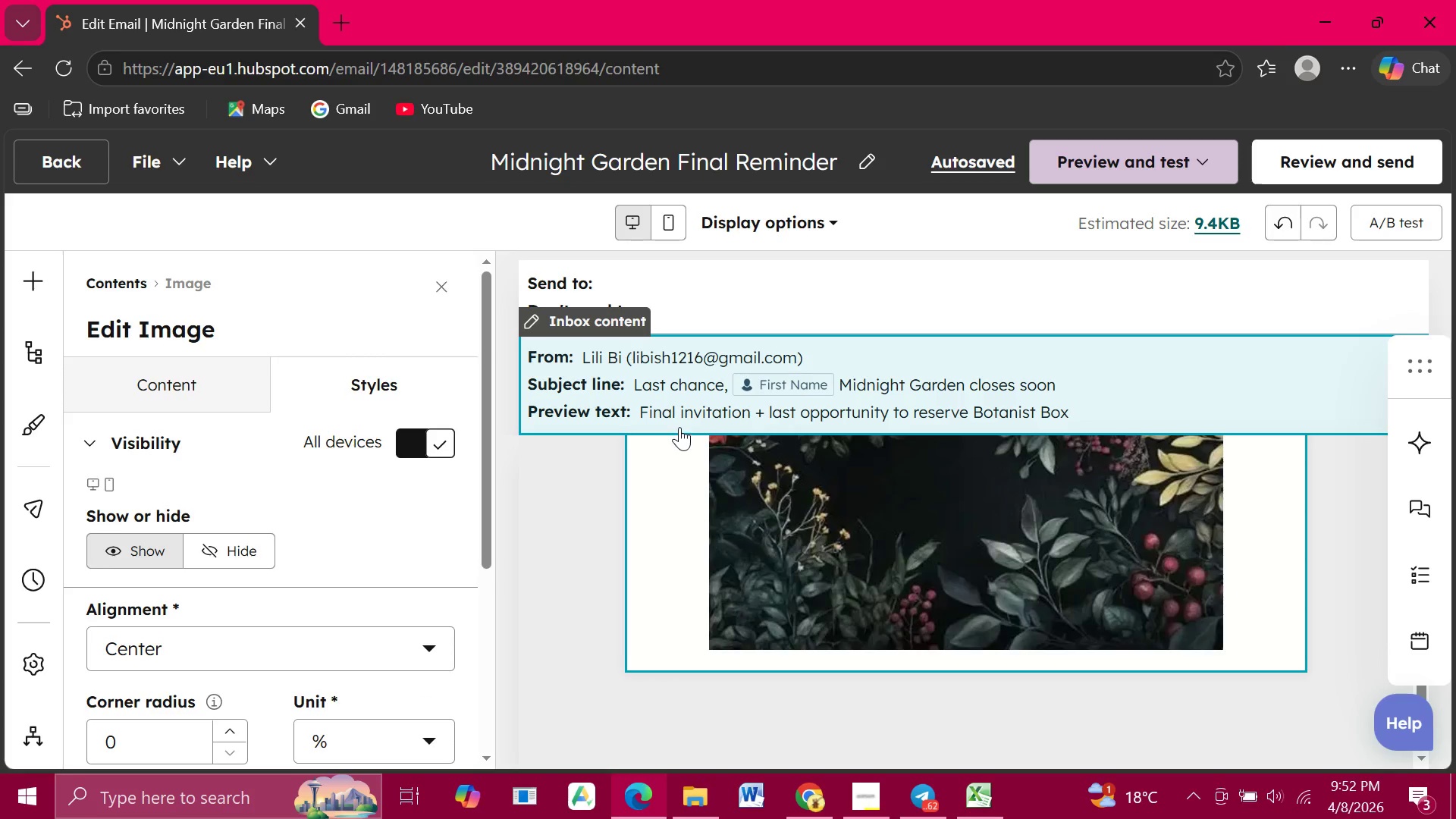 
left_click([679, 353])
 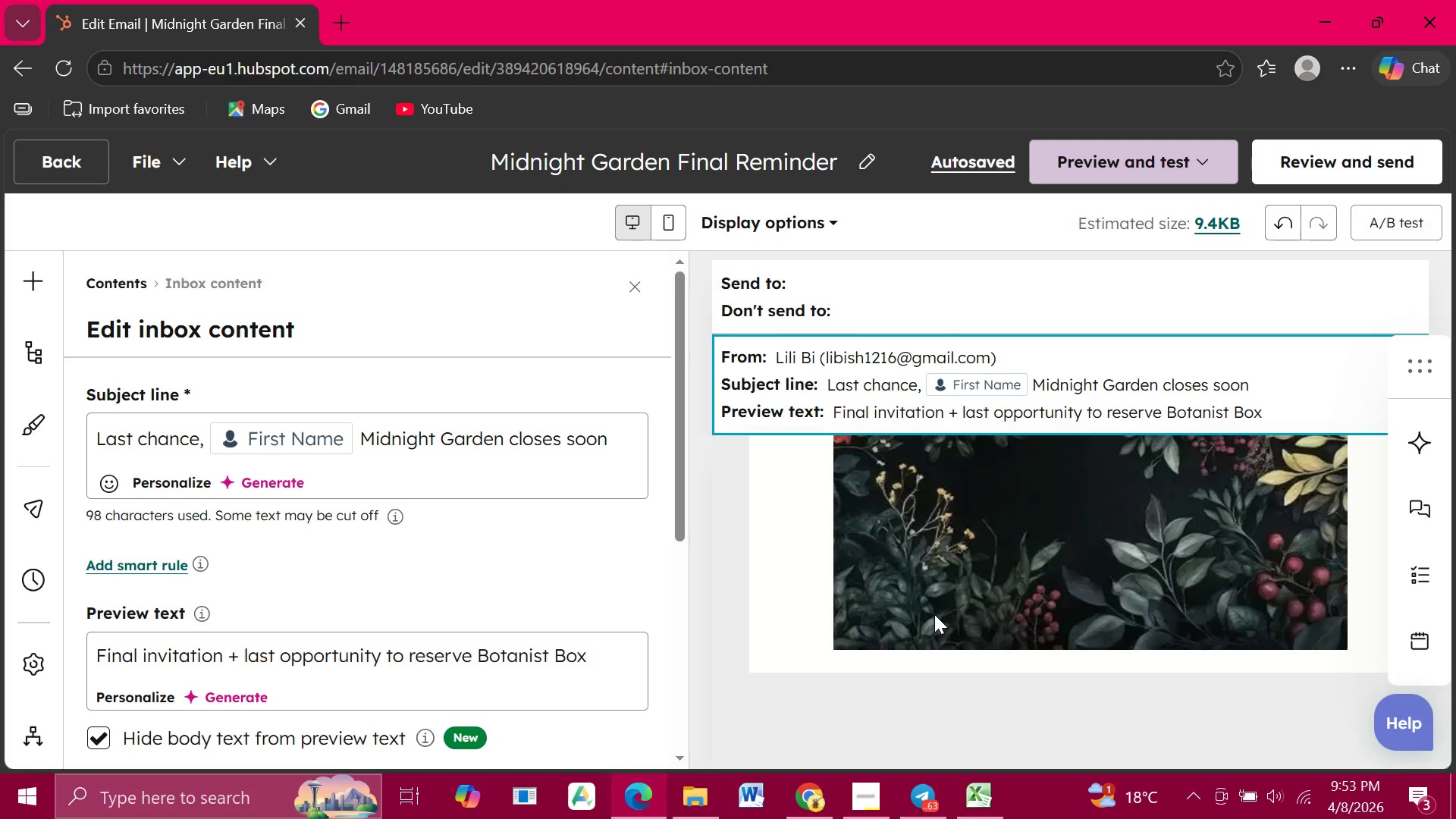 
wait(80.88)
 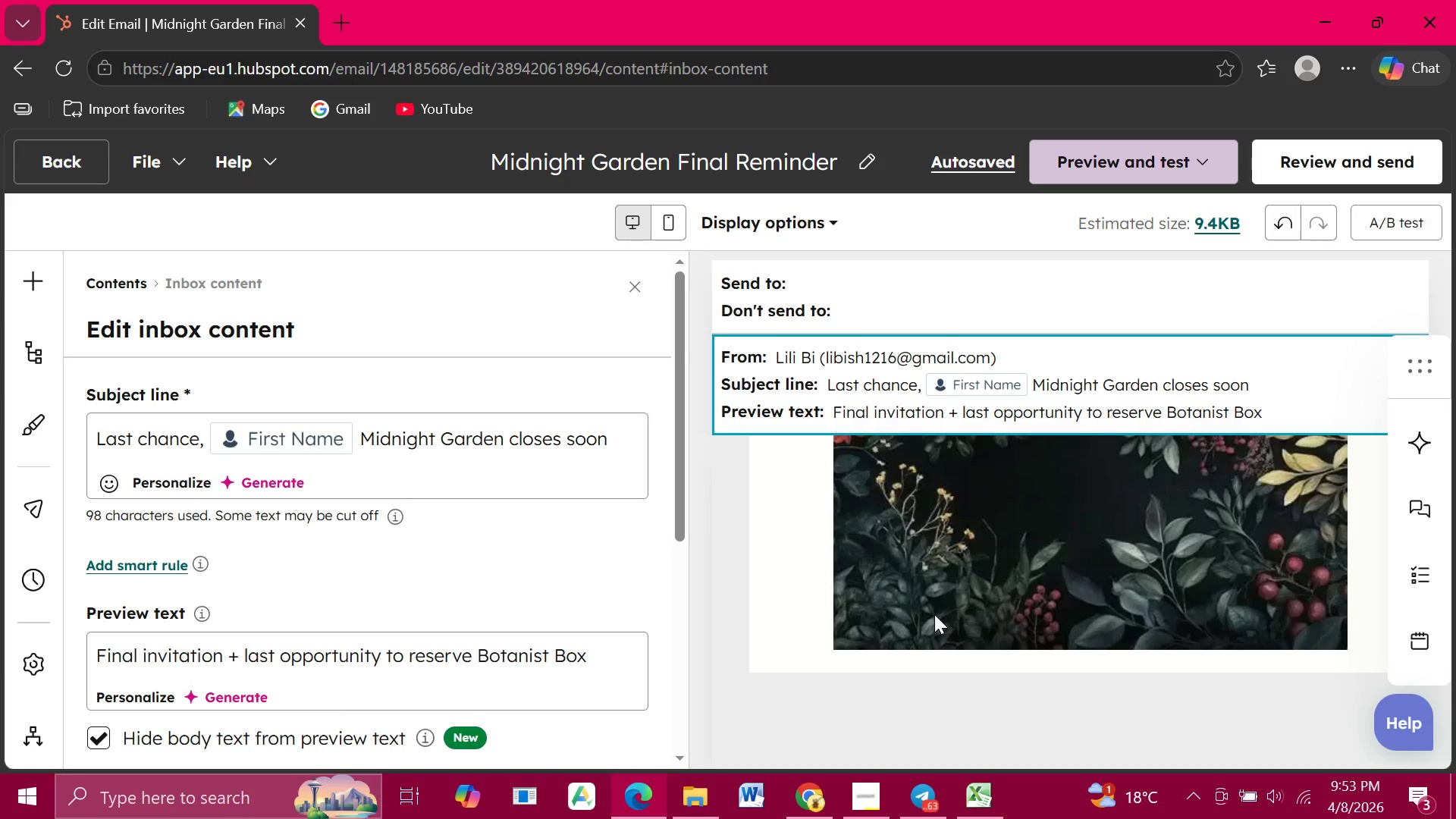 
left_click([37, 279])
 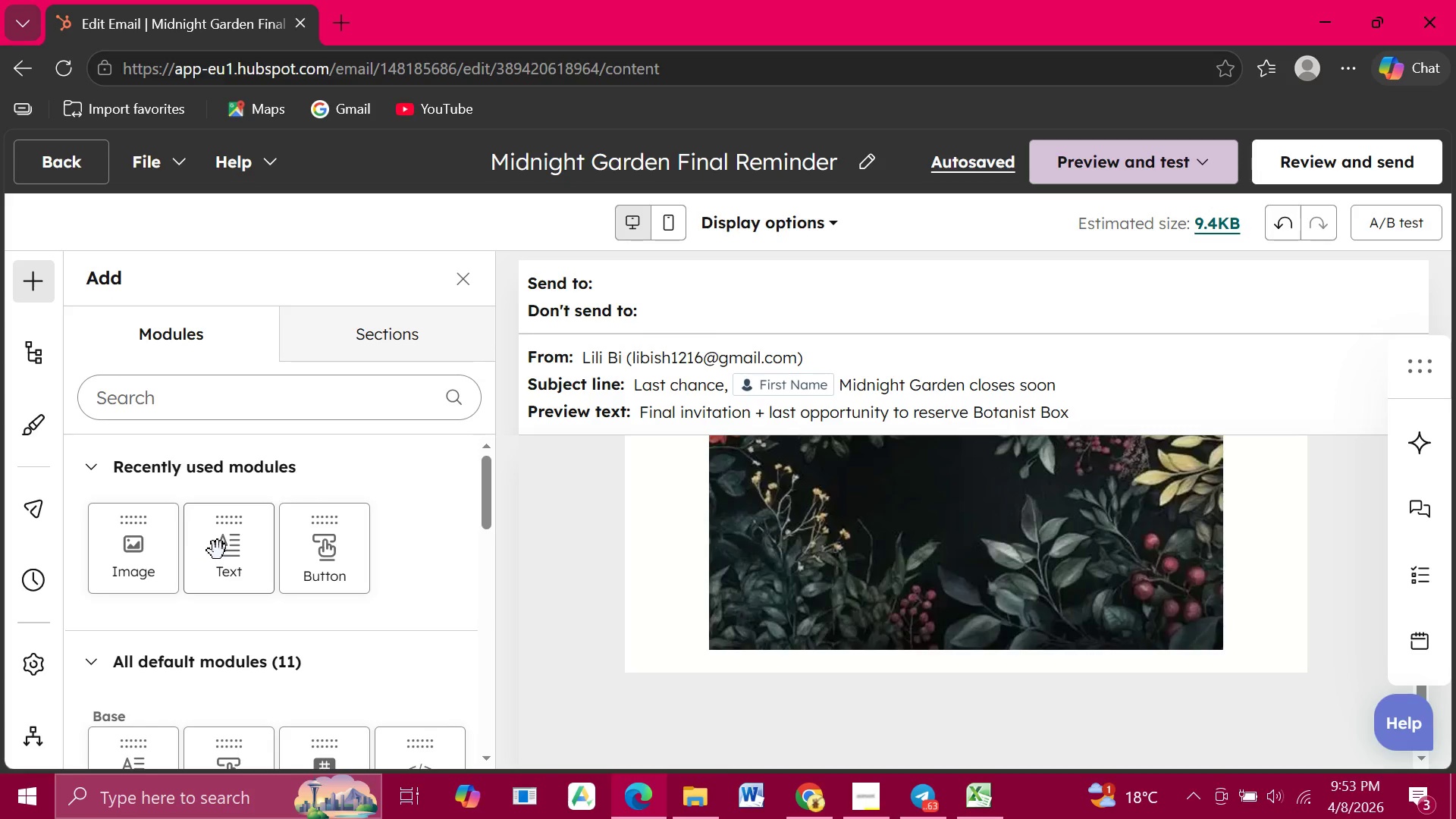 
double_click([218, 551])
 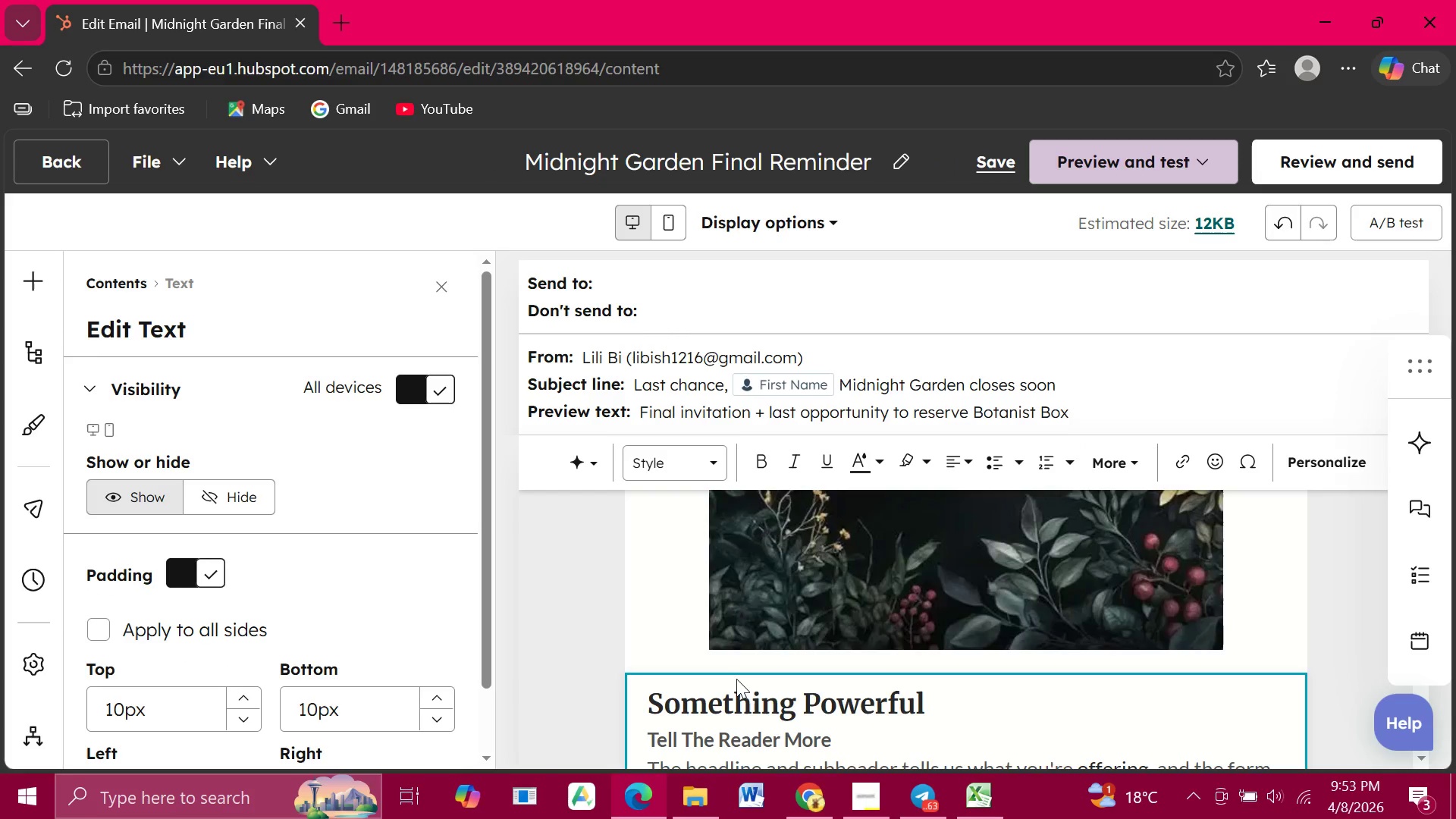 
scroll: coordinate [736, 679], scroll_direction: down, amount: 1.0
 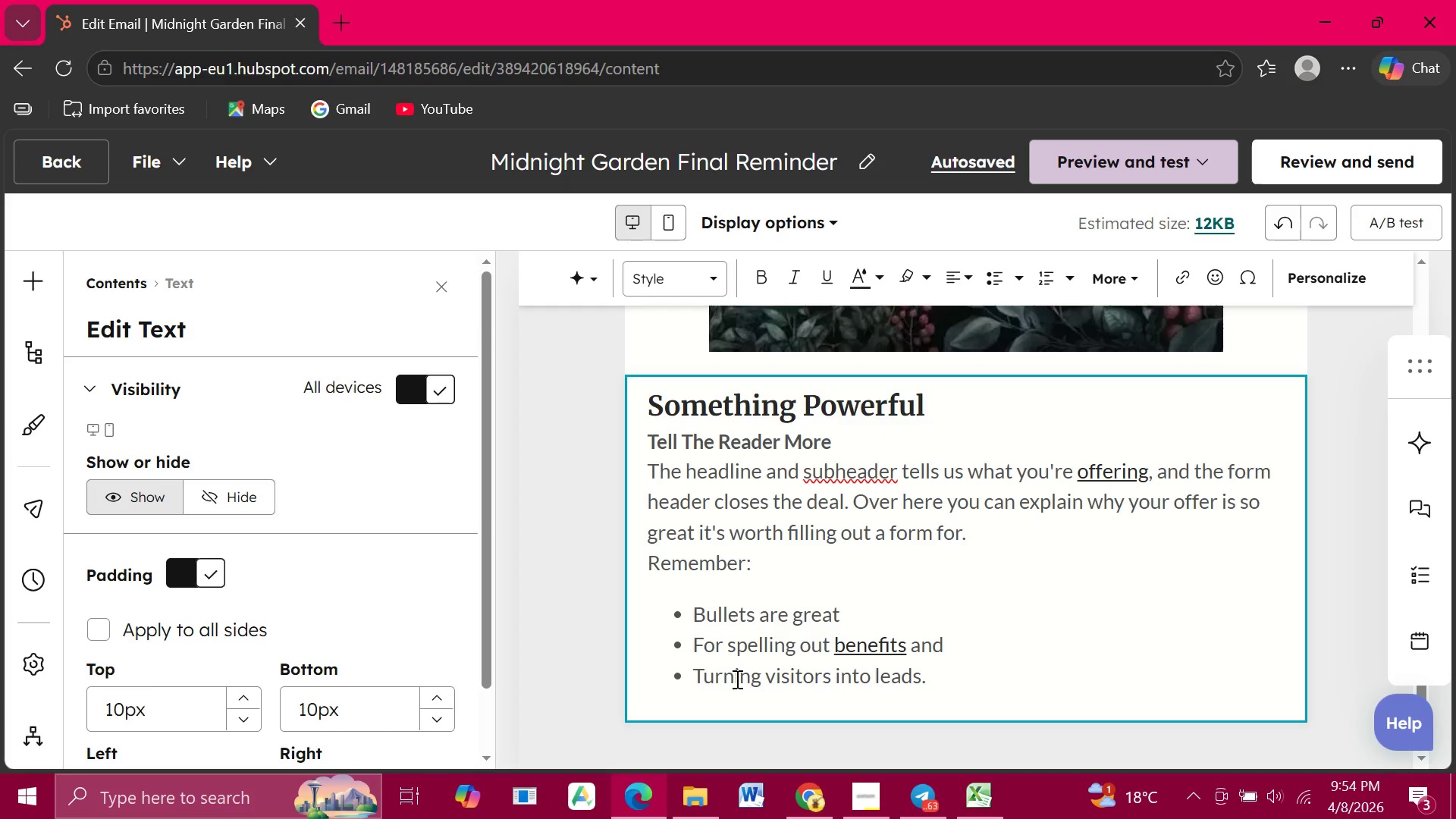 
wait(83.19)
 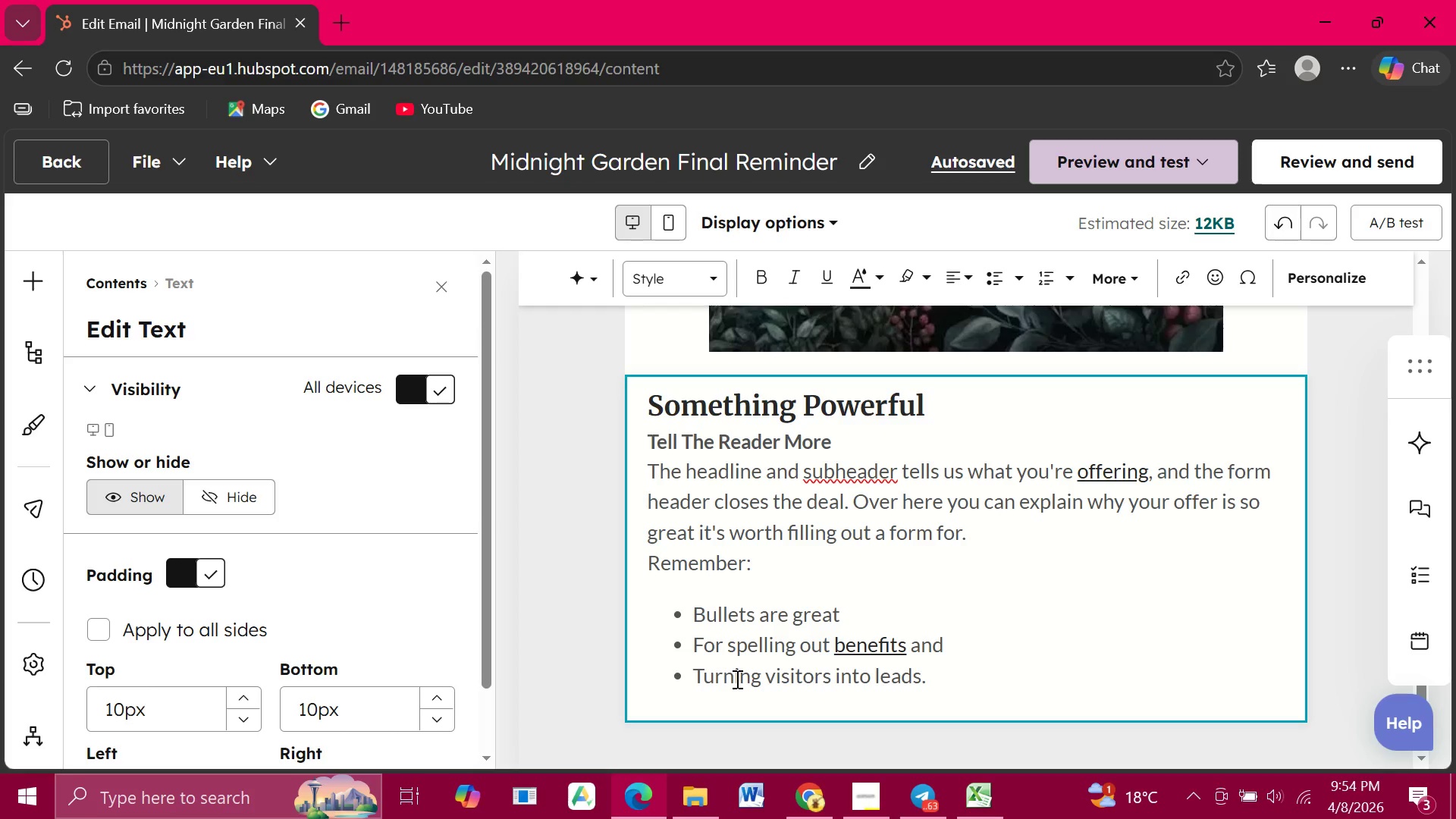 
left_click_drag(start_coordinate=[651, 398], to_coordinate=[984, 680])
 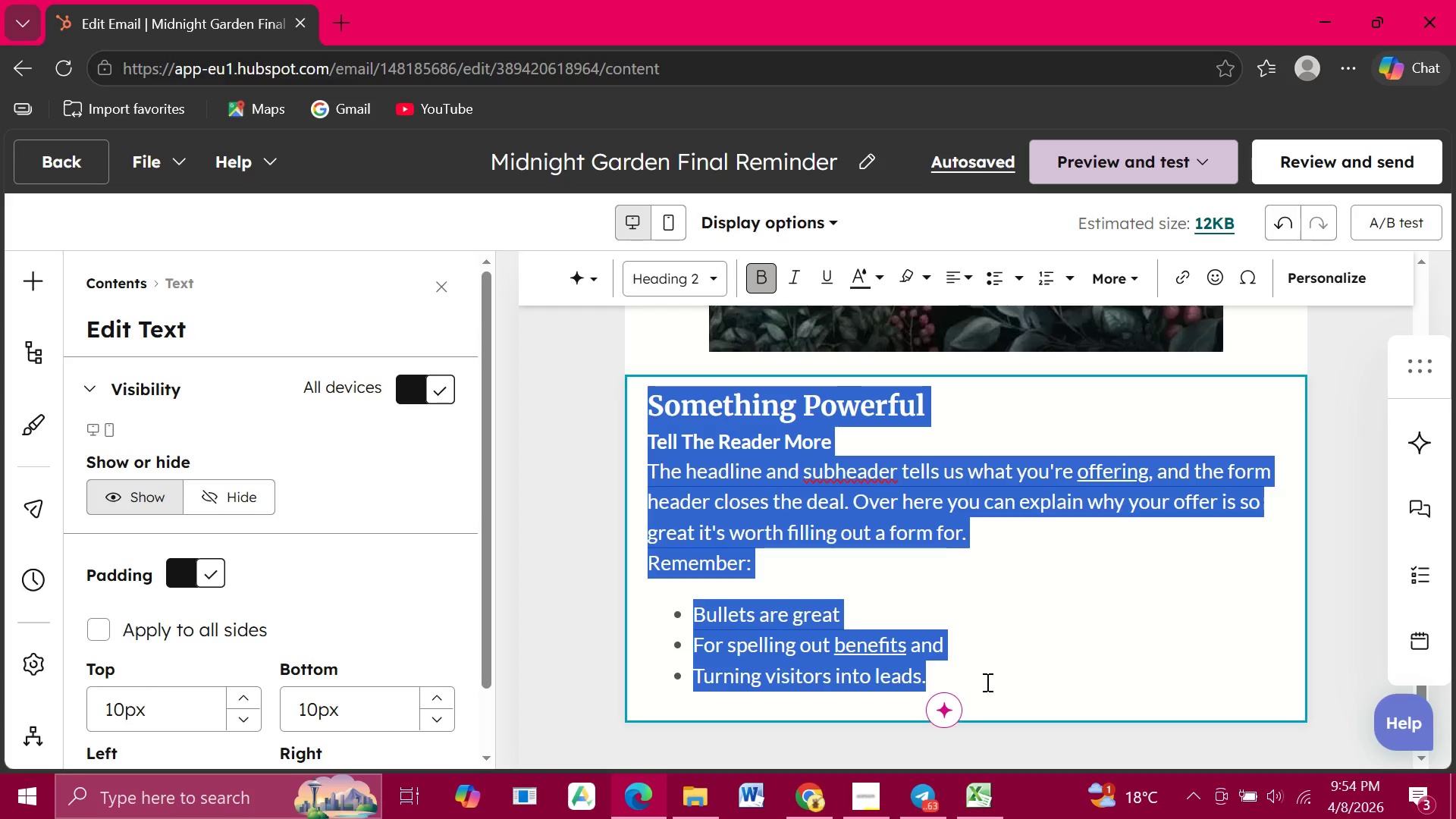 
type(Hi)
 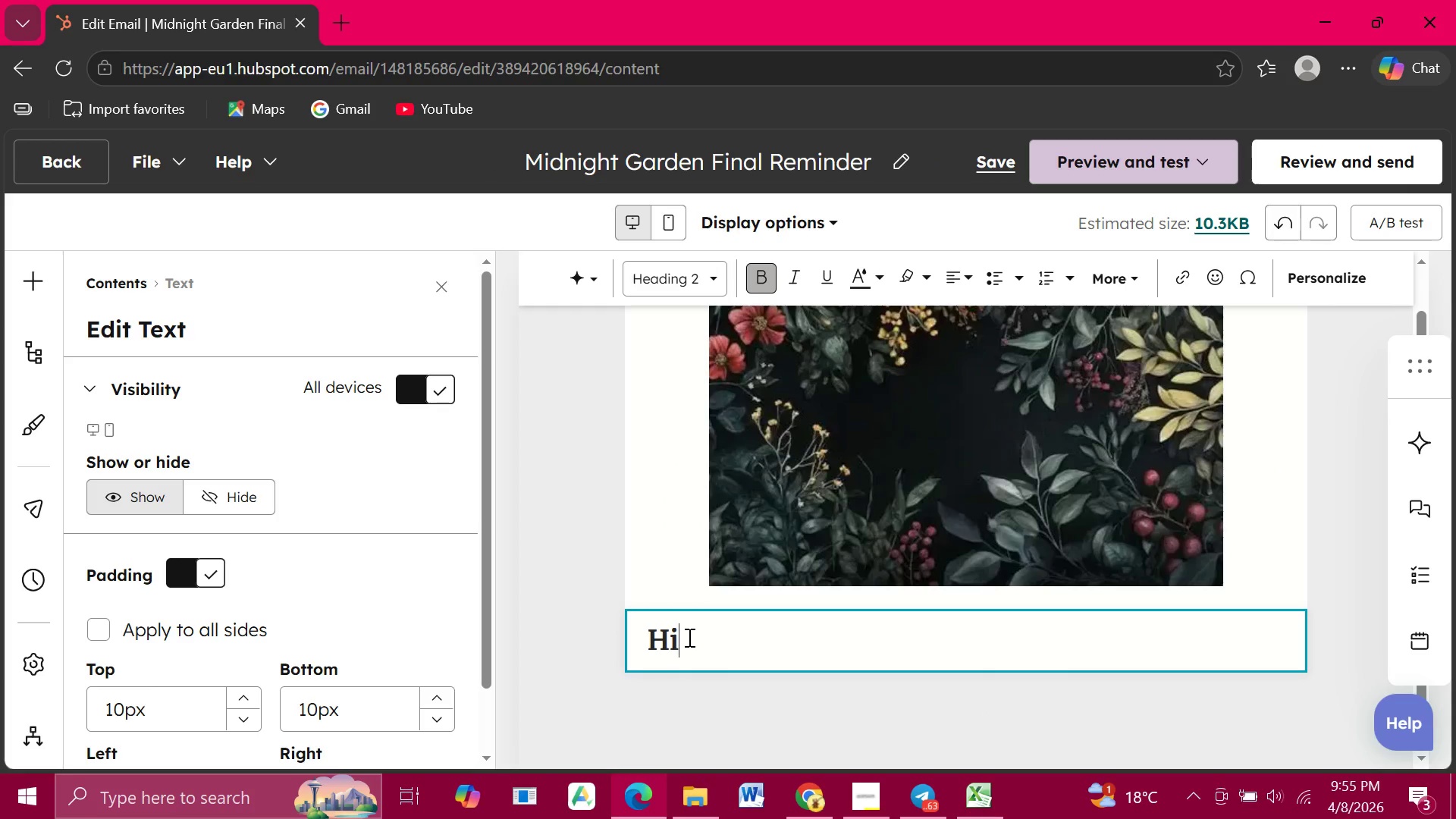 
left_click_drag(start_coordinate=[688, 637], to_coordinate=[637, 631])
 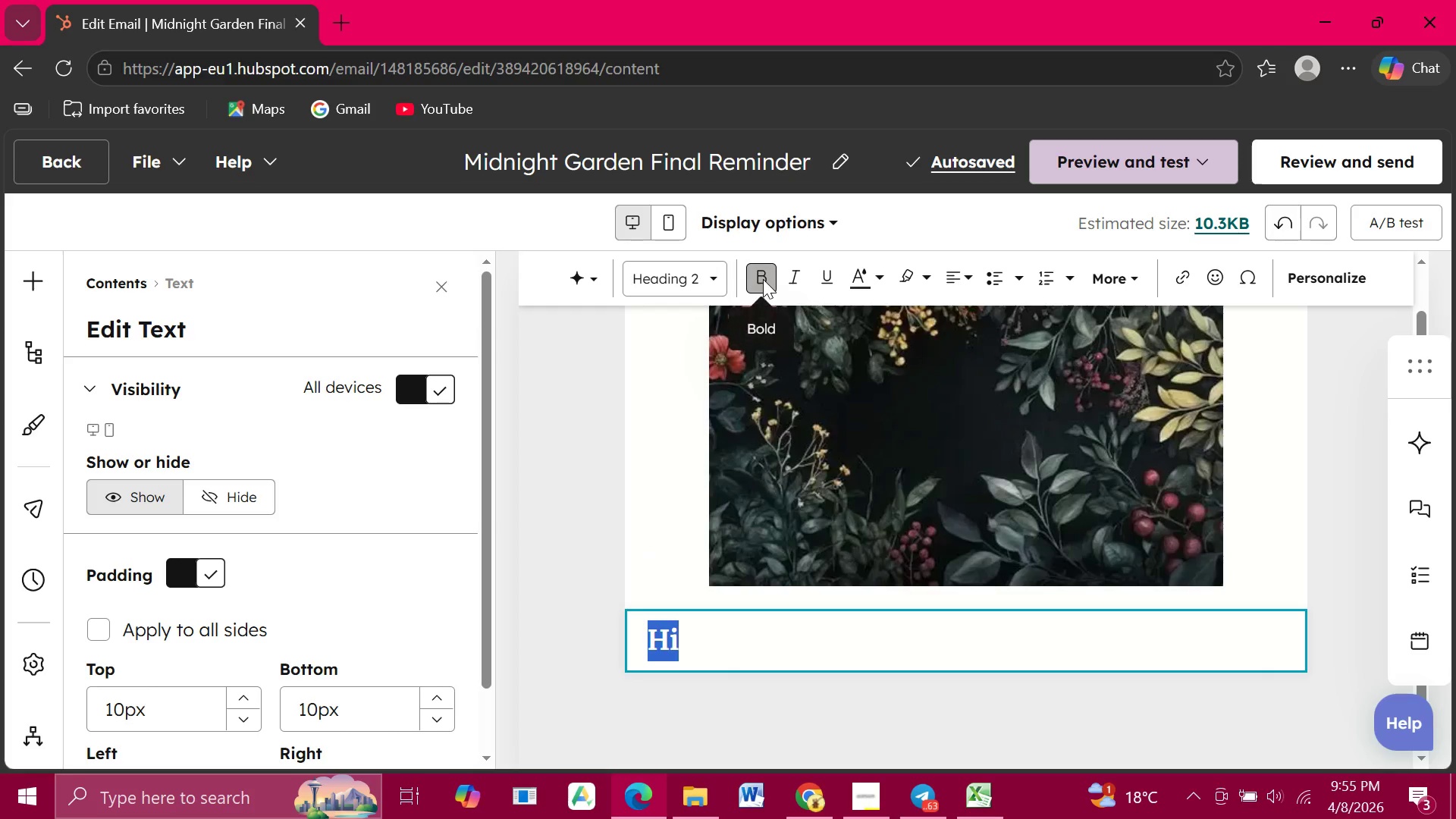 
left_click([763, 279])
 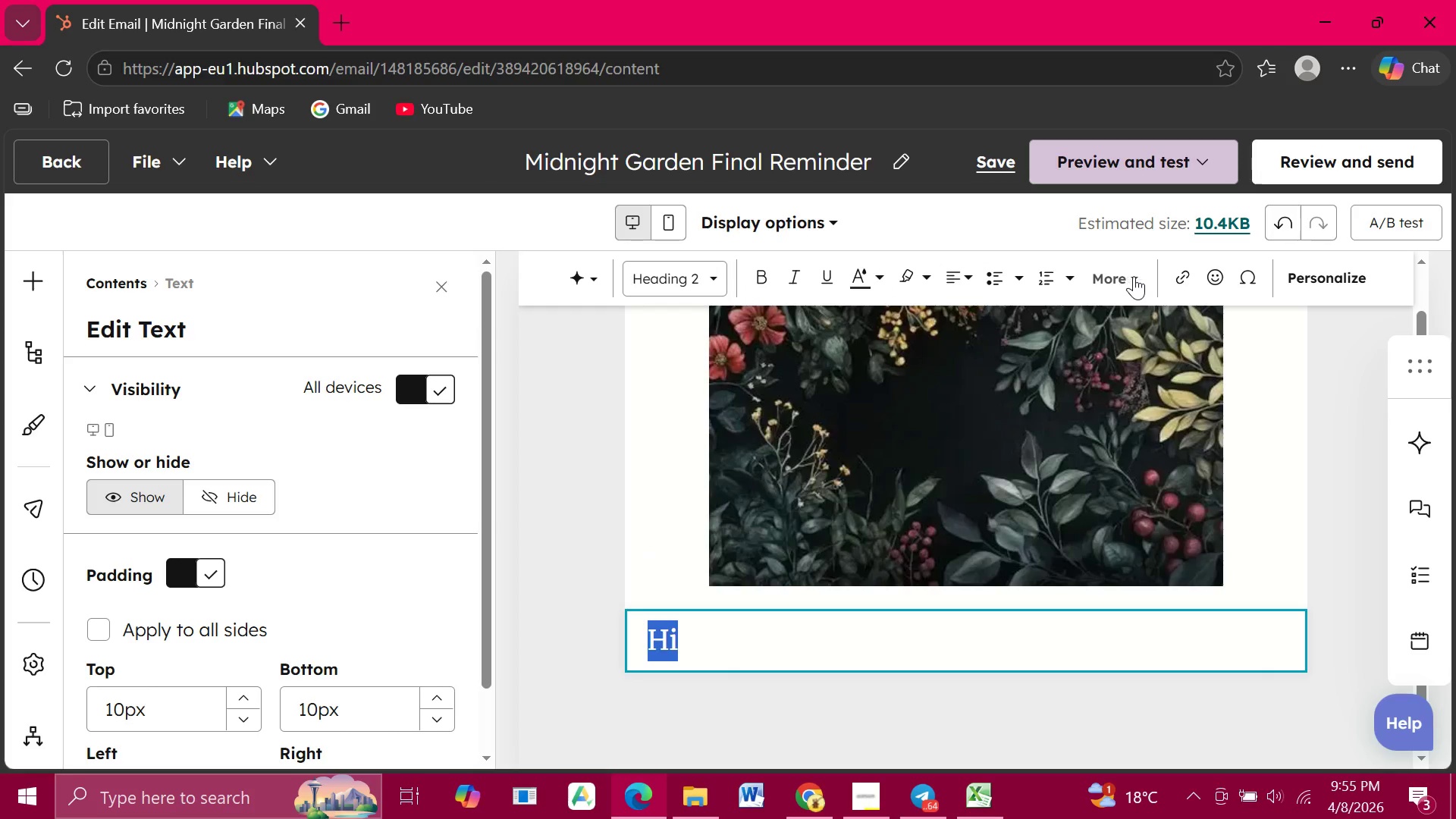 
left_click([1134, 276])
 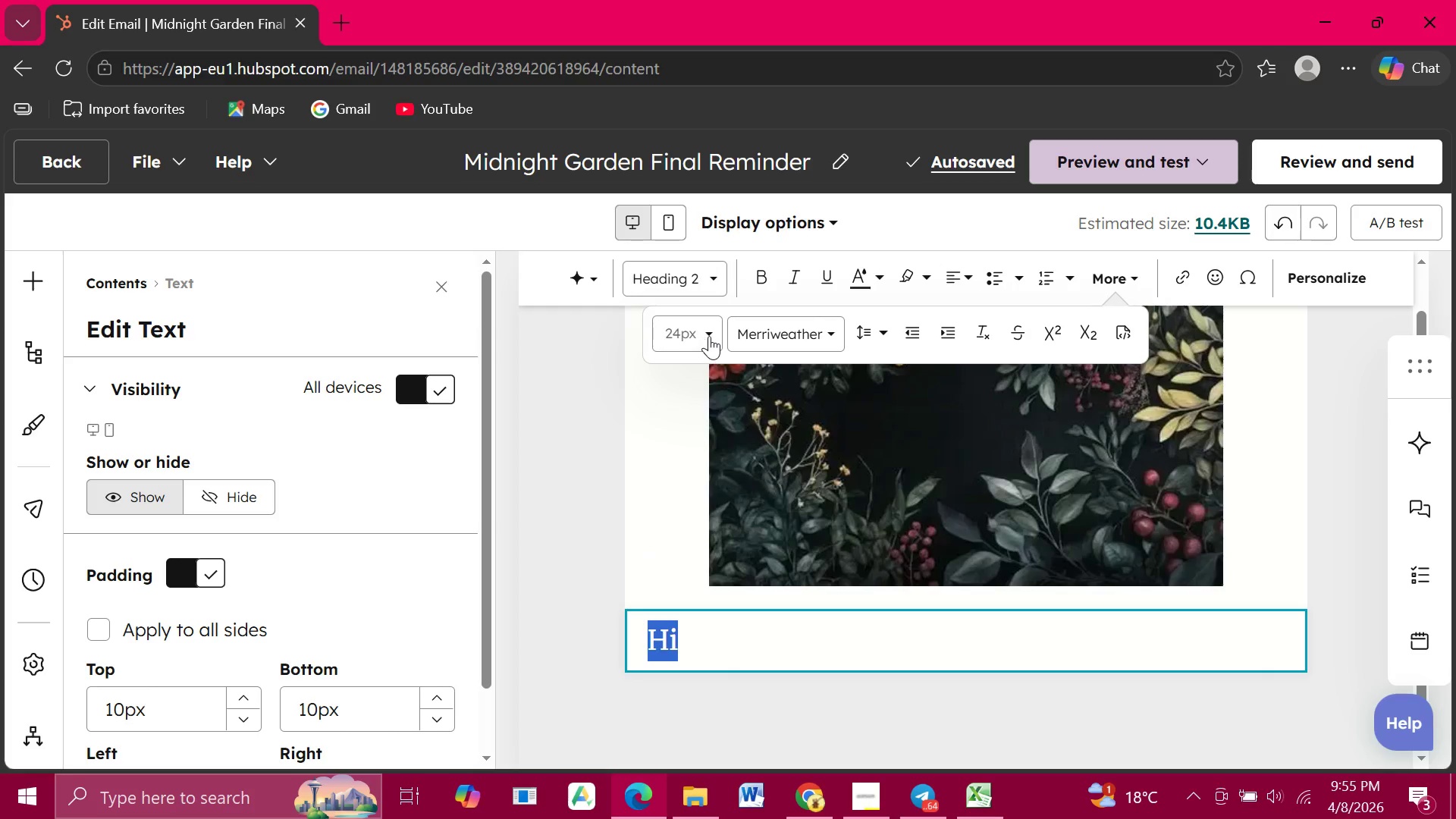 
left_click([711, 334])
 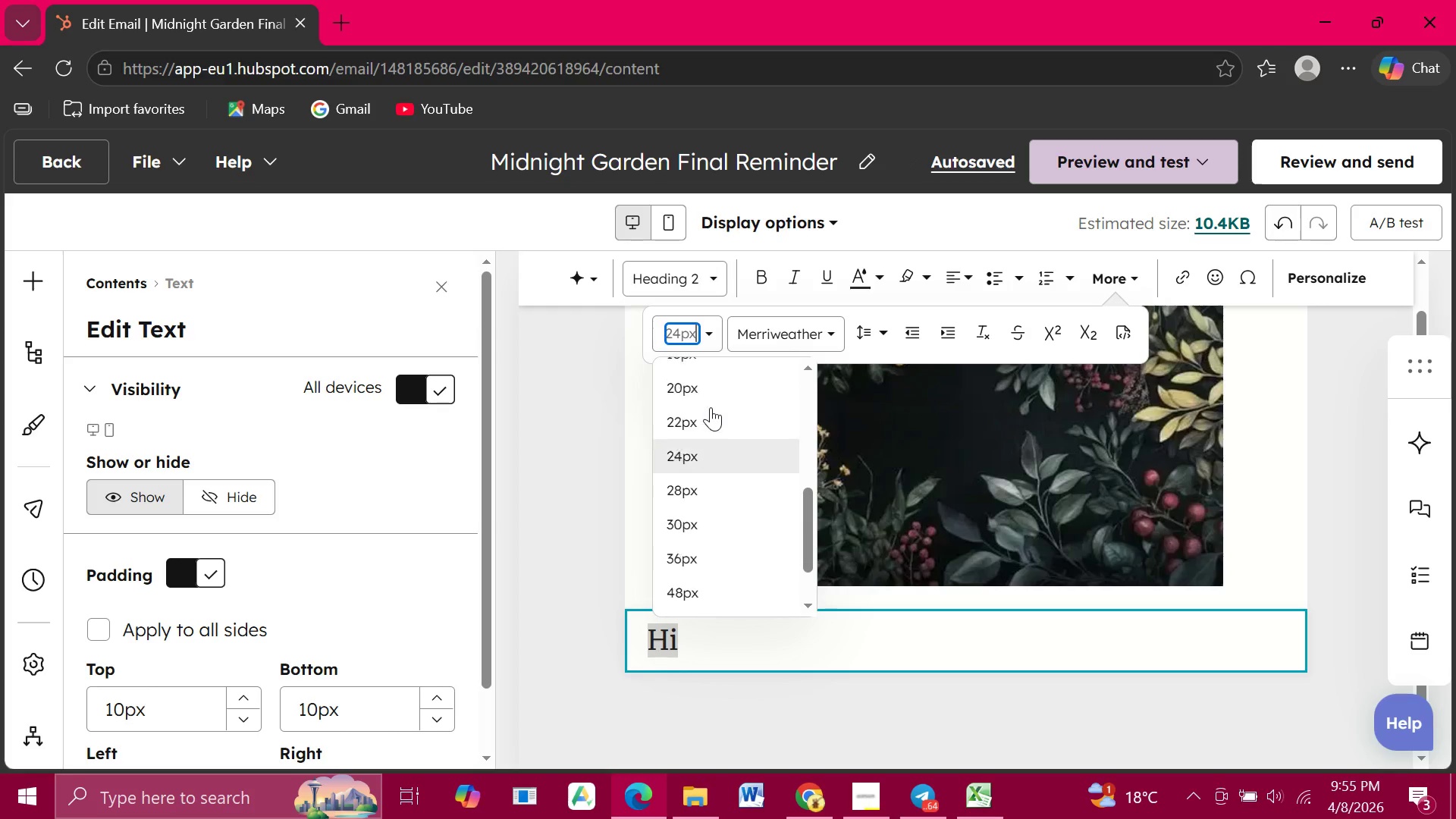 
scroll: coordinate [711, 407], scroll_direction: up, amount: 2.0
 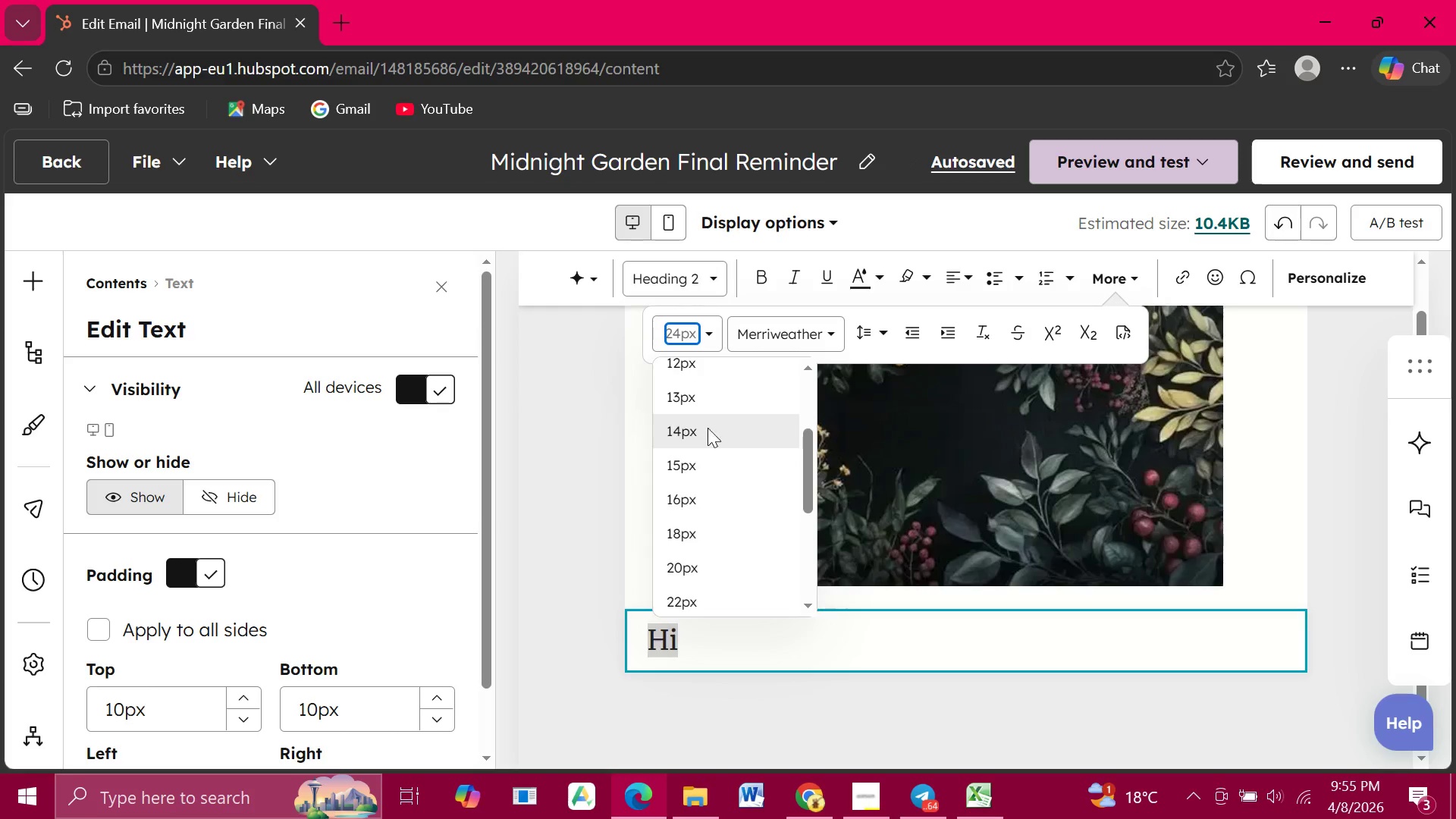 
left_click([708, 428])
 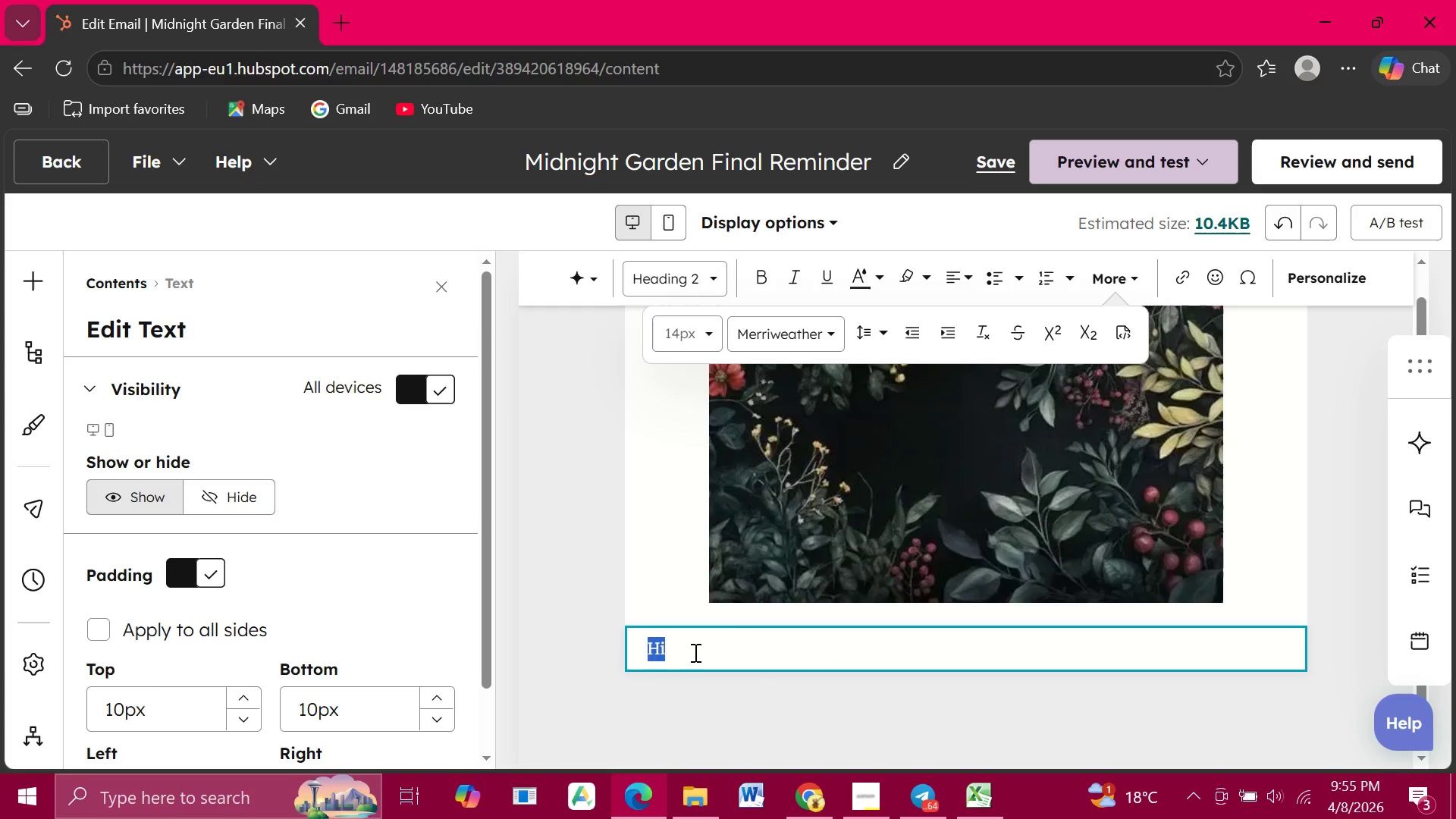 
left_click([694, 652])
 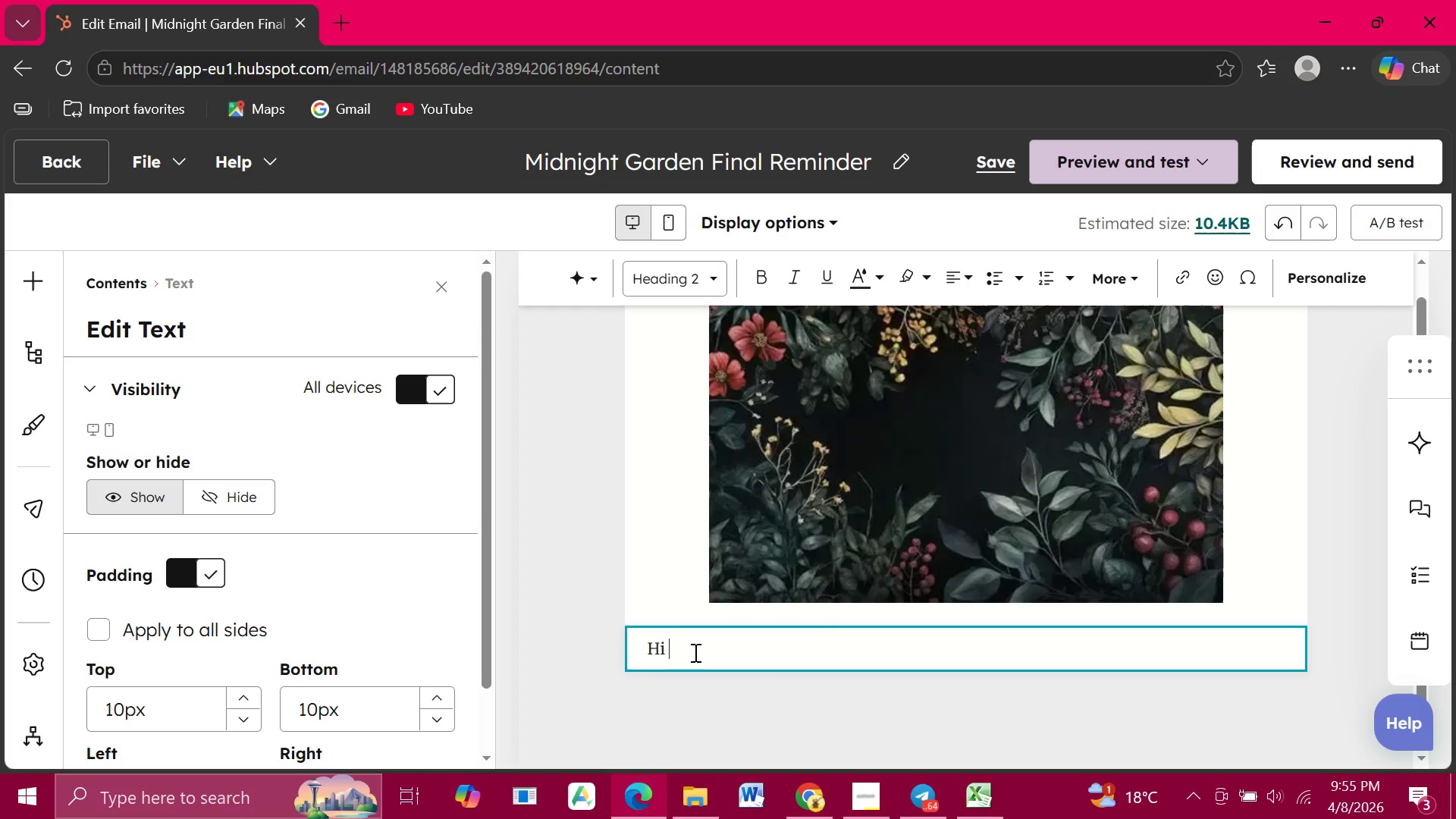 
key(Space)
 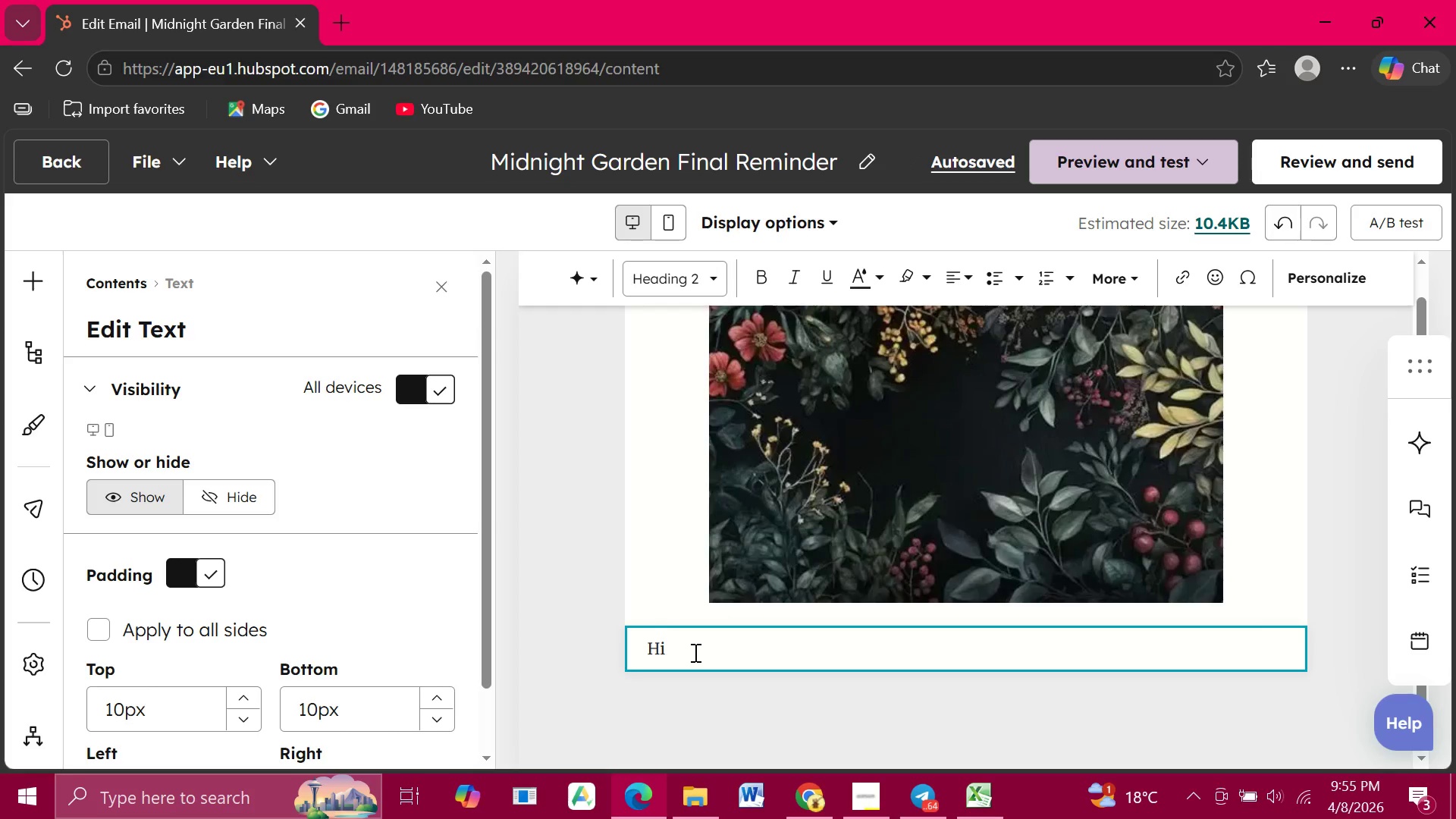 
wait(10.41)
 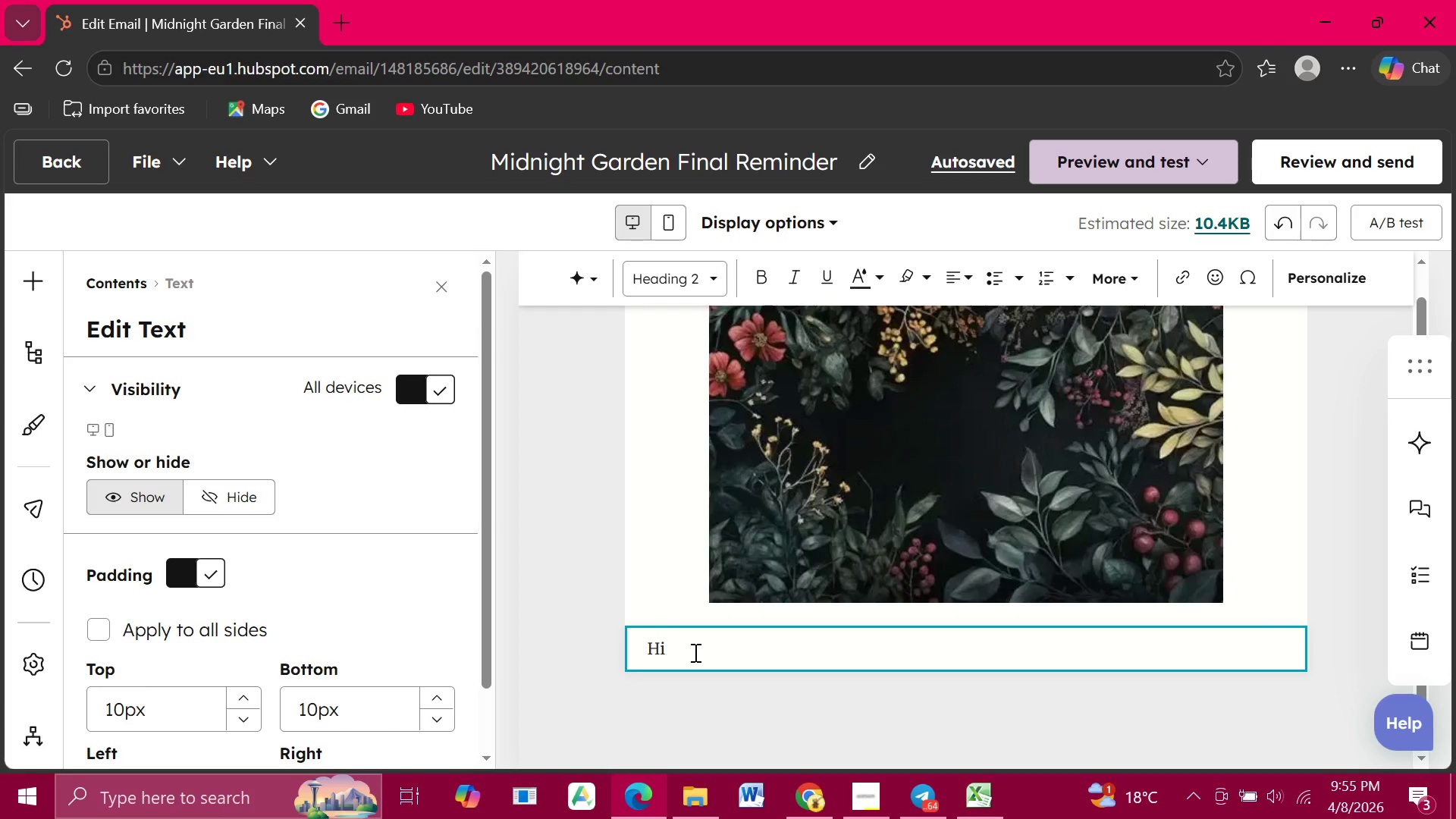 
left_click([1022, 227])
 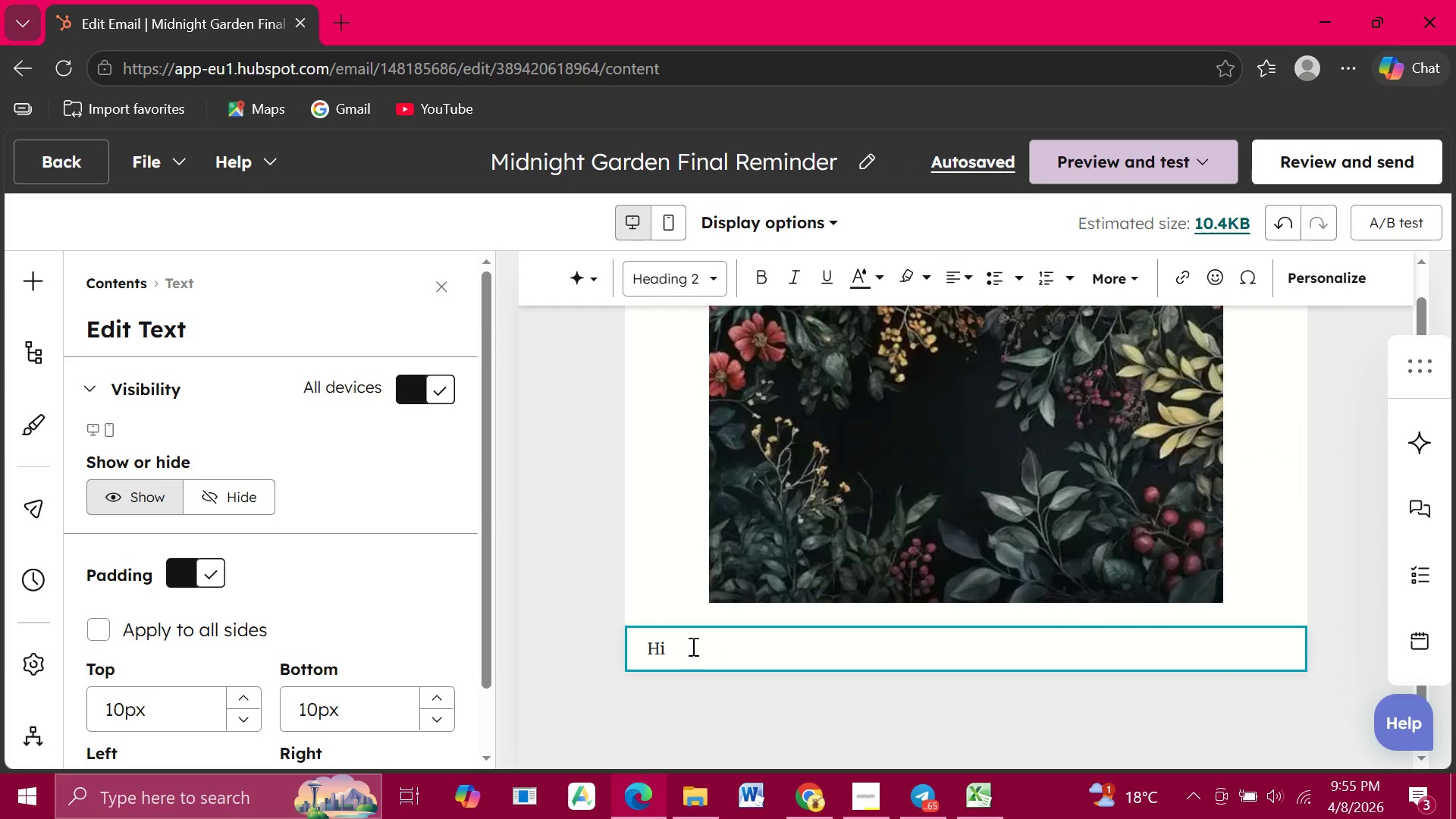 
left_click([684, 642])
 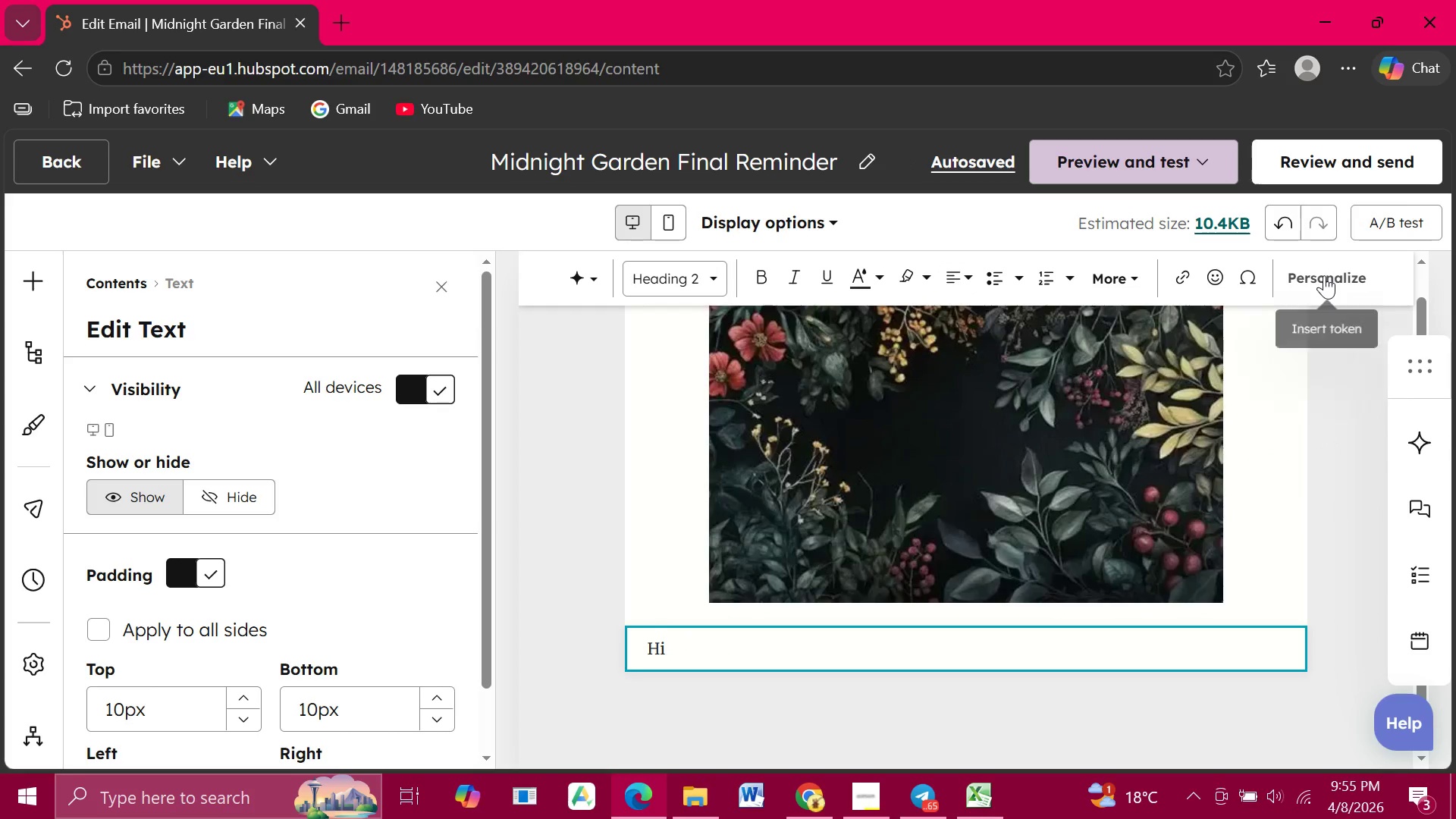 
left_click([1324, 275])
 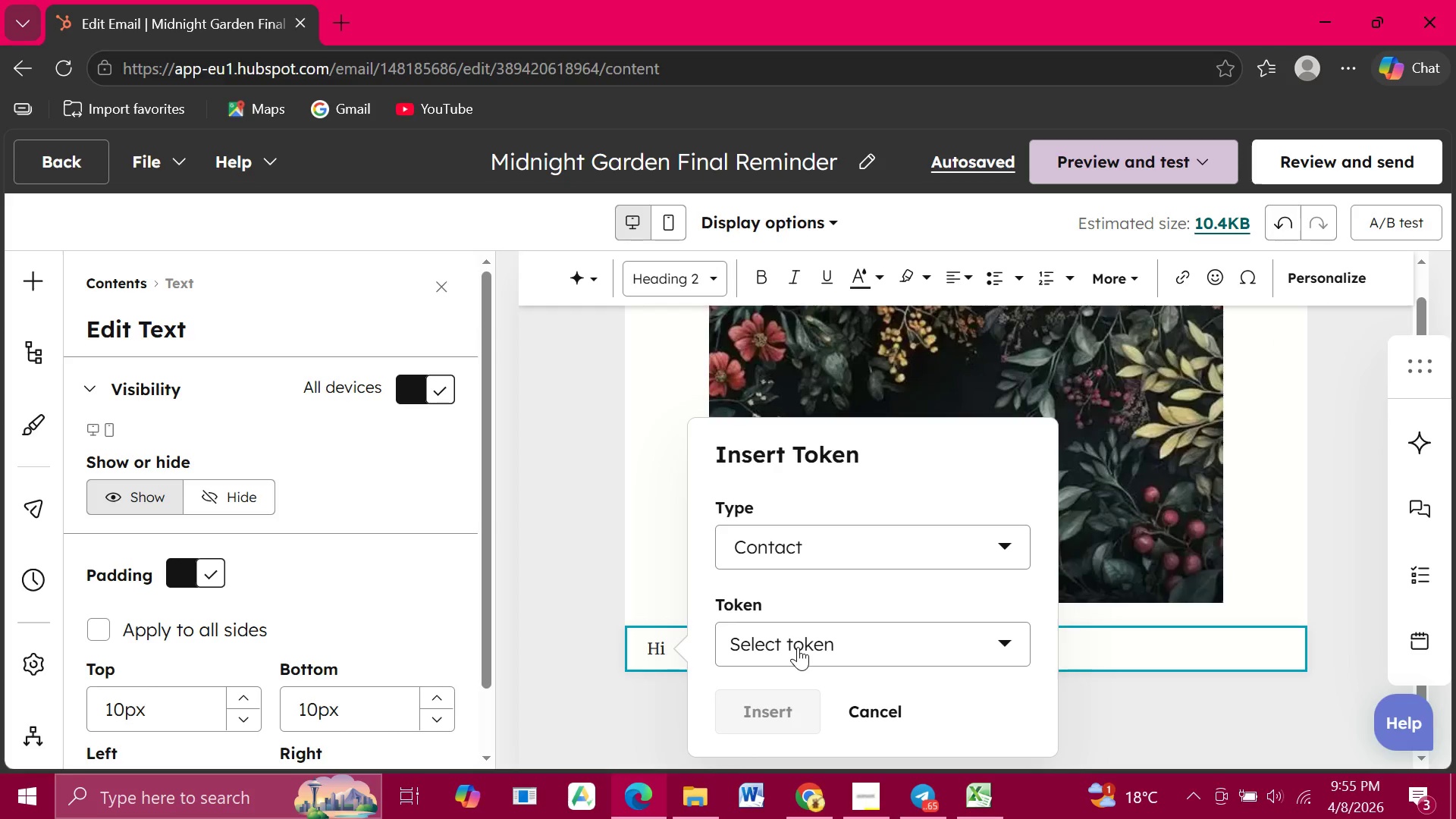 
left_click([798, 647])
 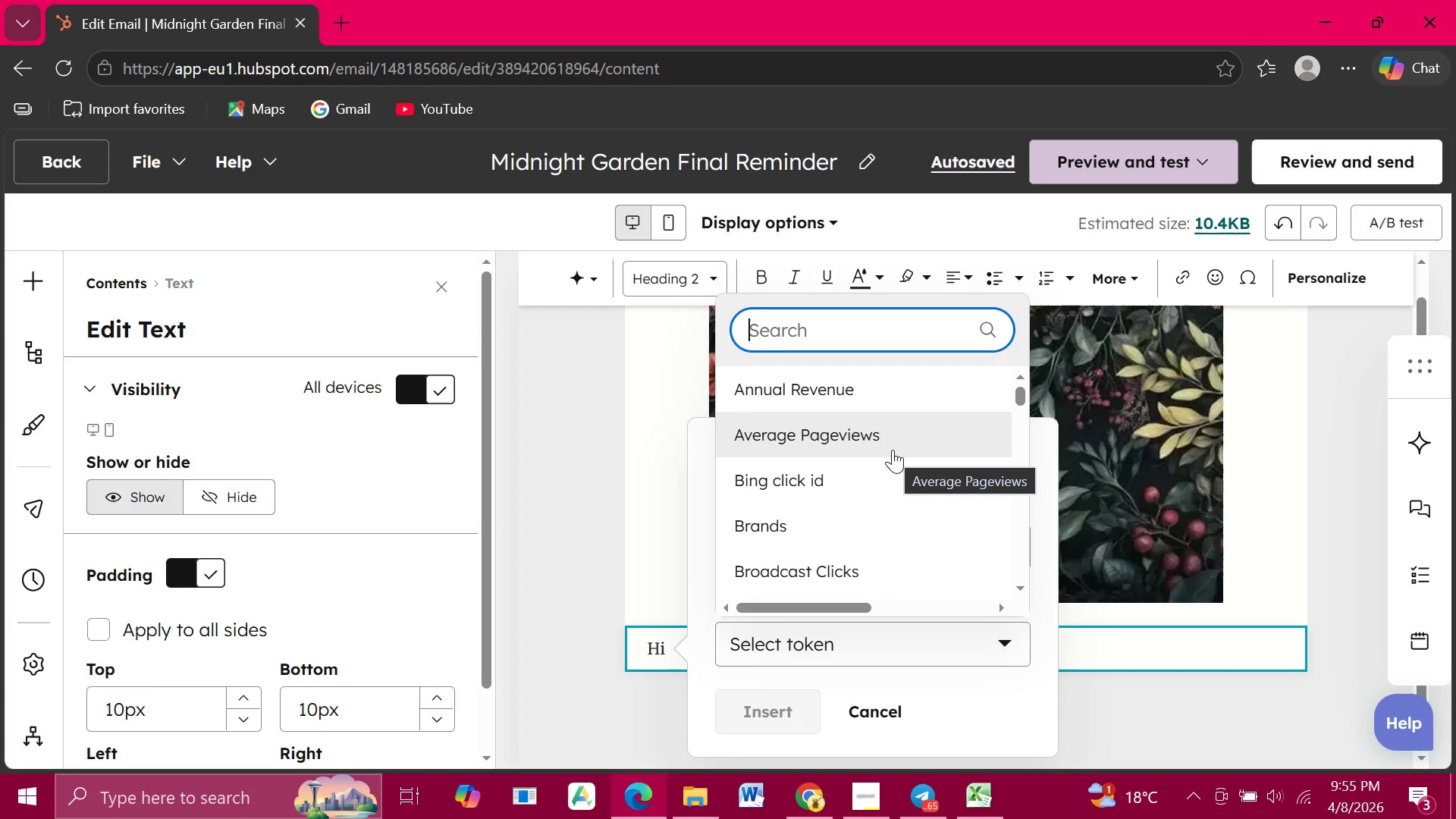 
type(first na)
 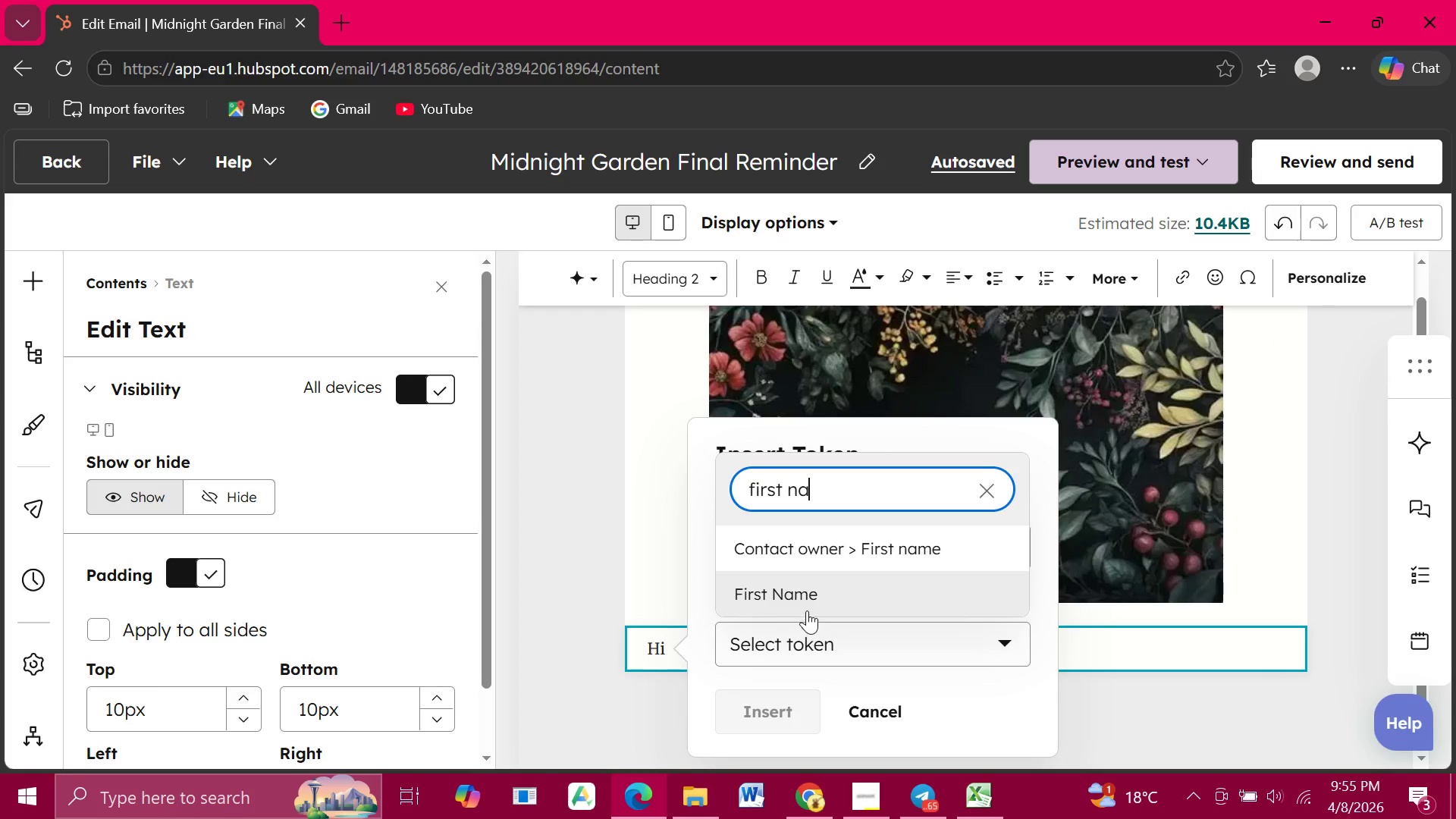 
left_click([807, 607])
 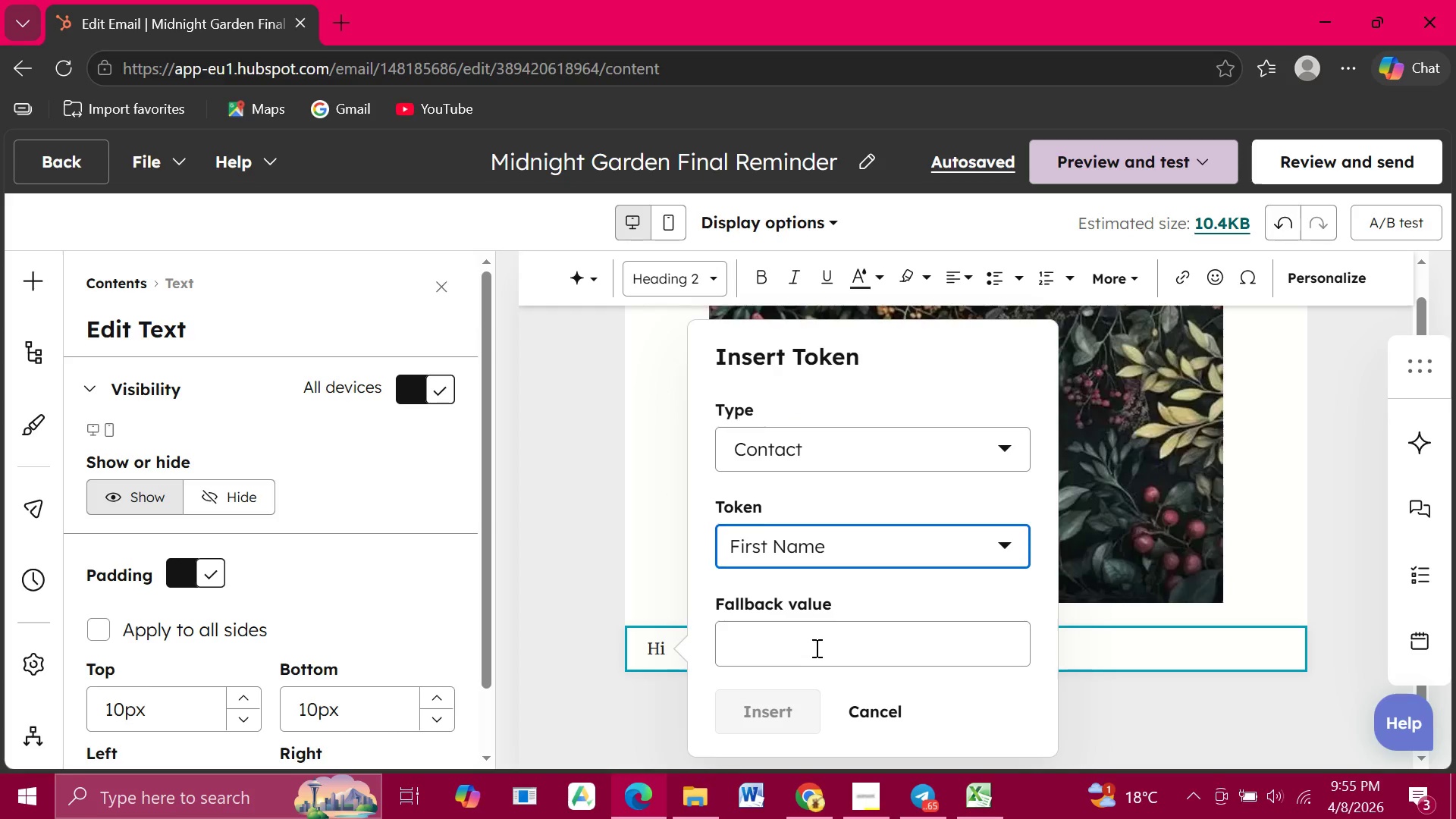 
left_click([815, 648])
 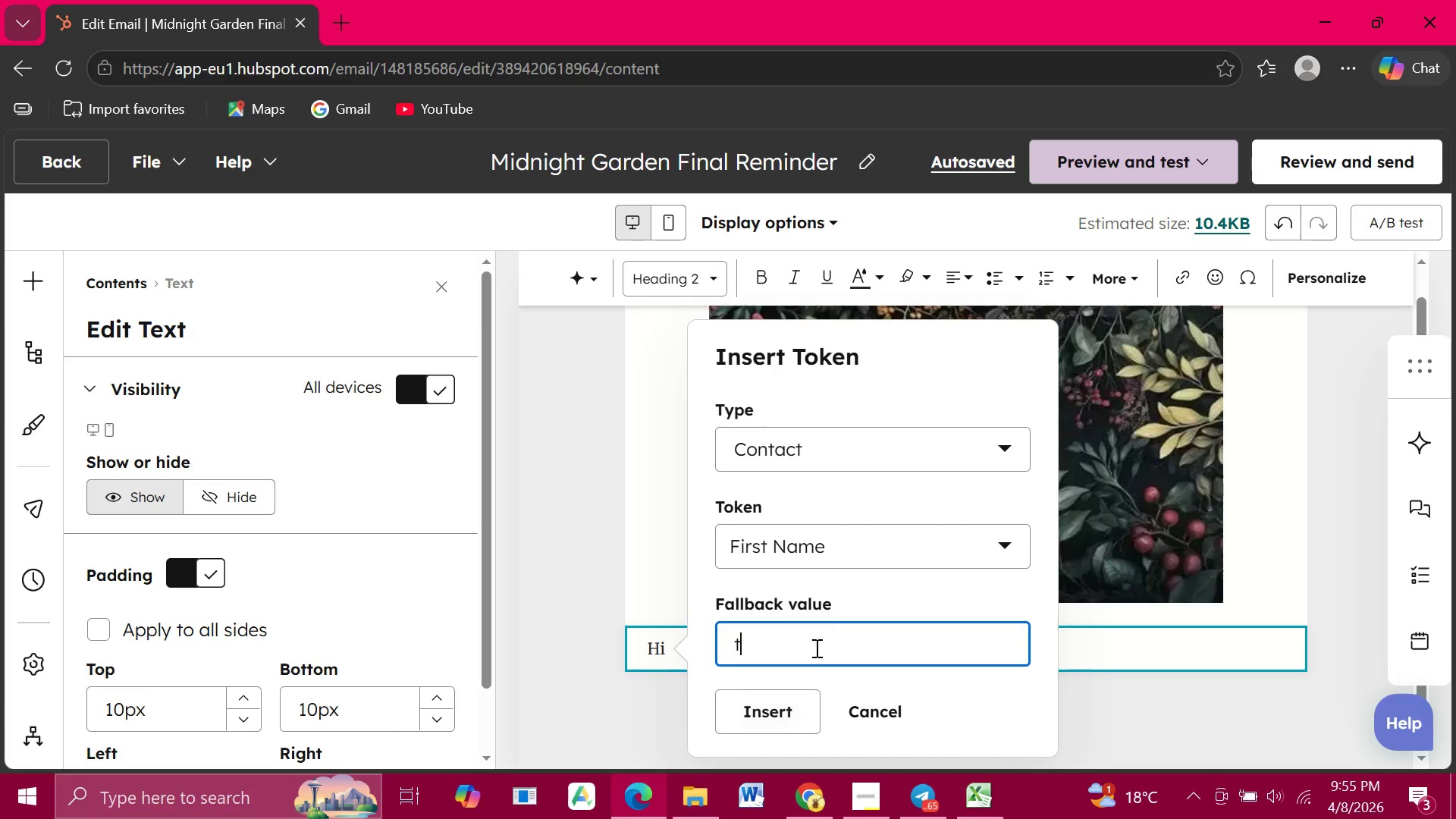 
type(there)
 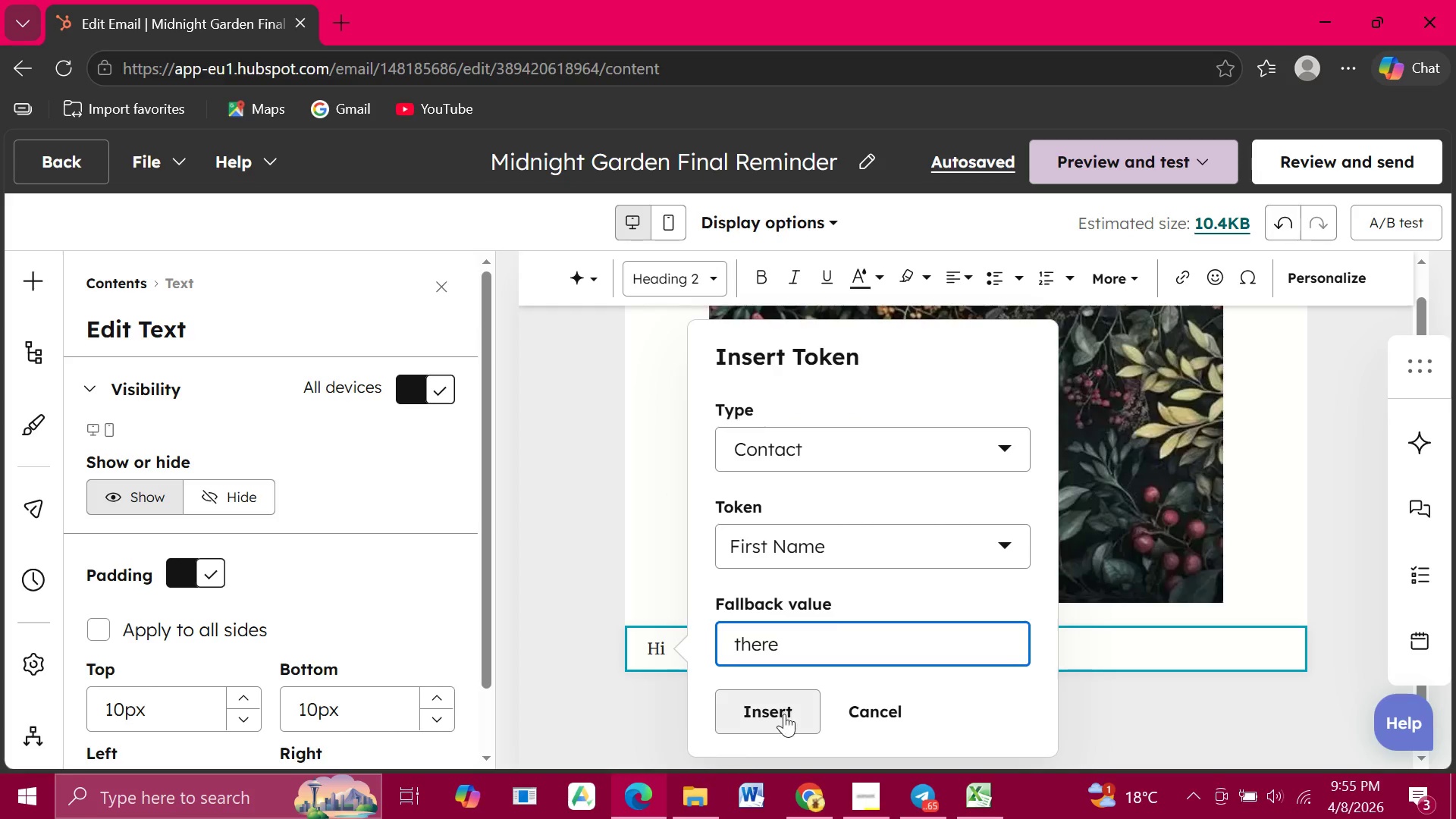 
left_click([784, 714])
 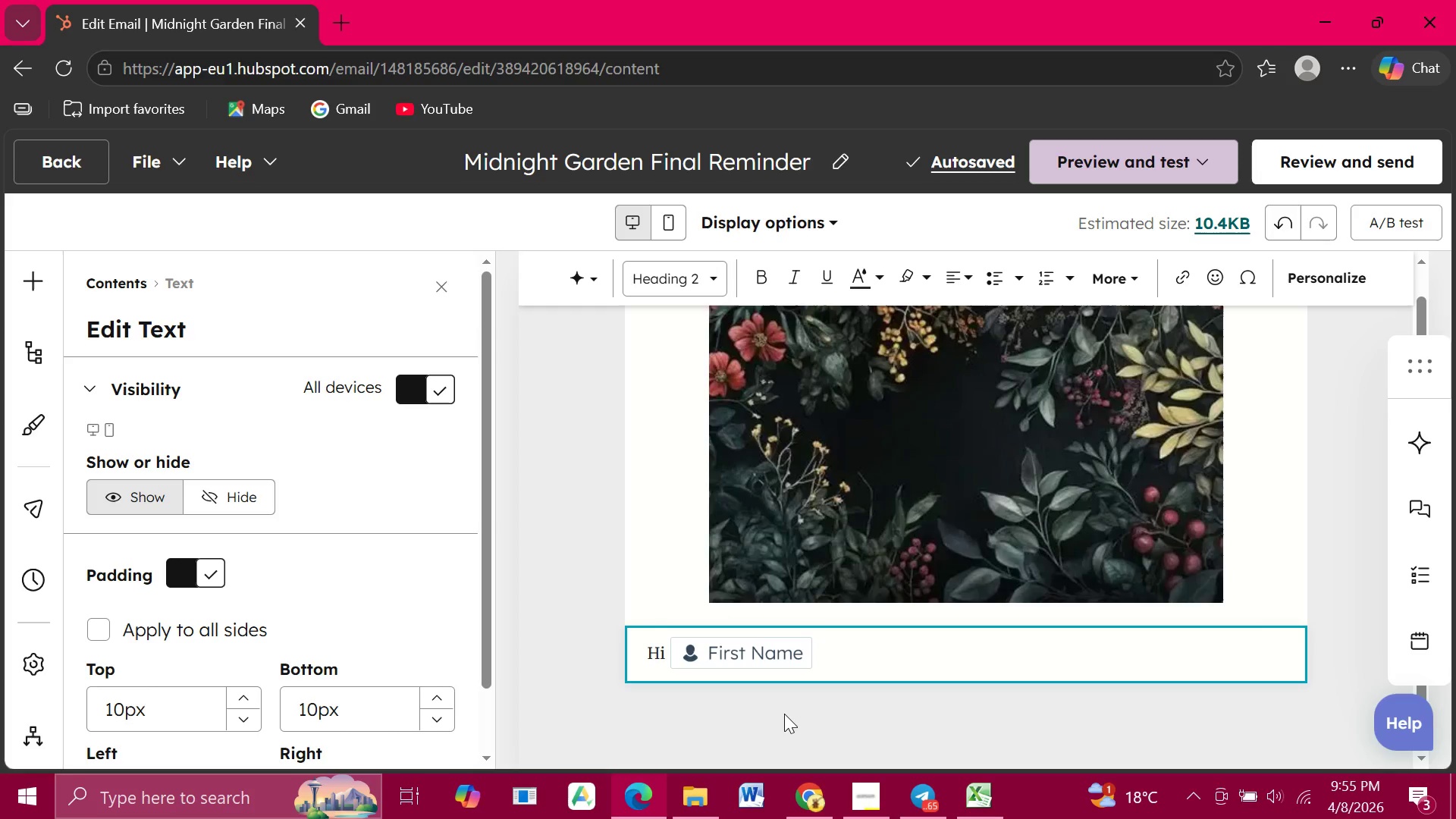 
key(Comma)
 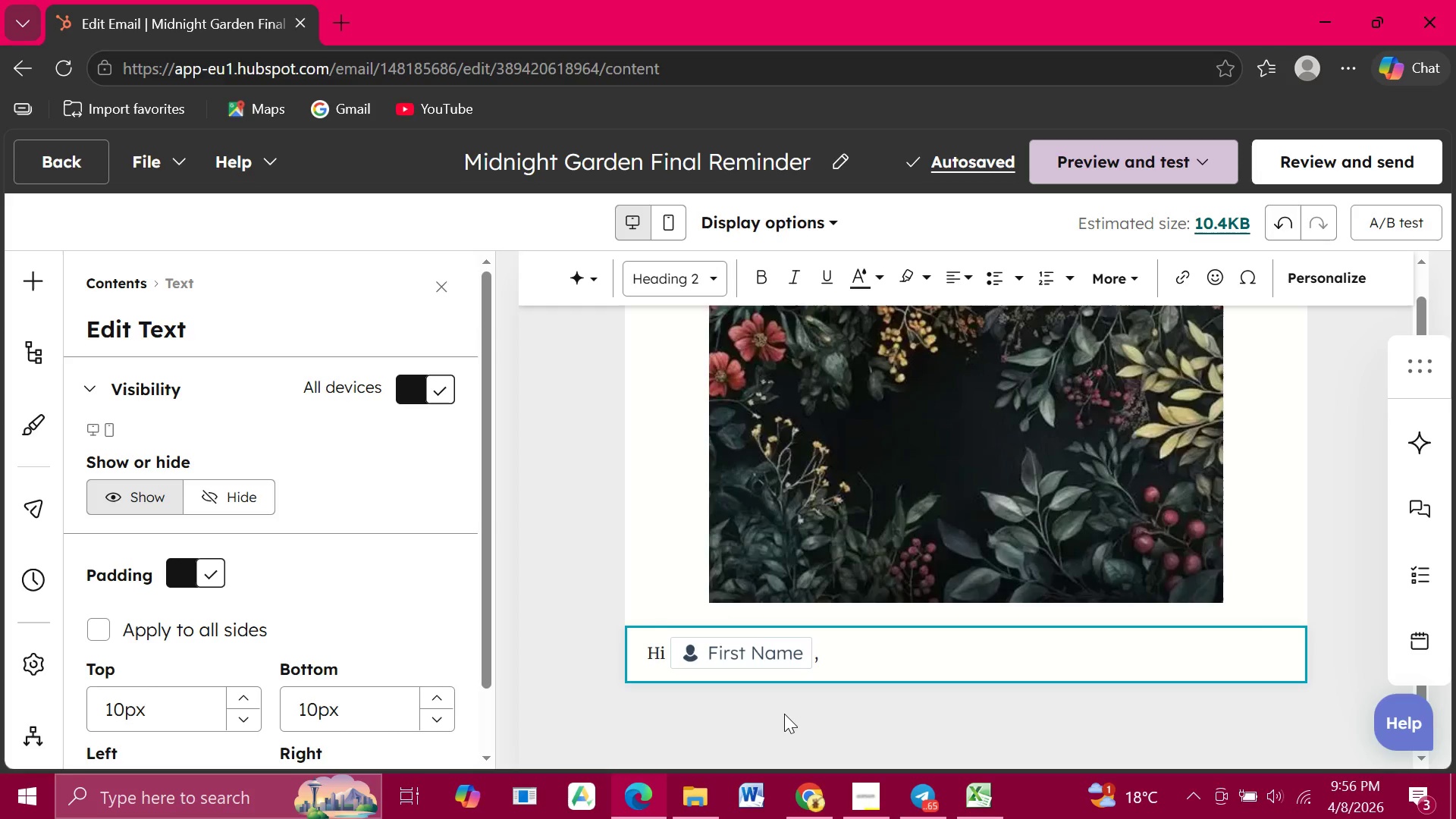 
wait(9.55)
 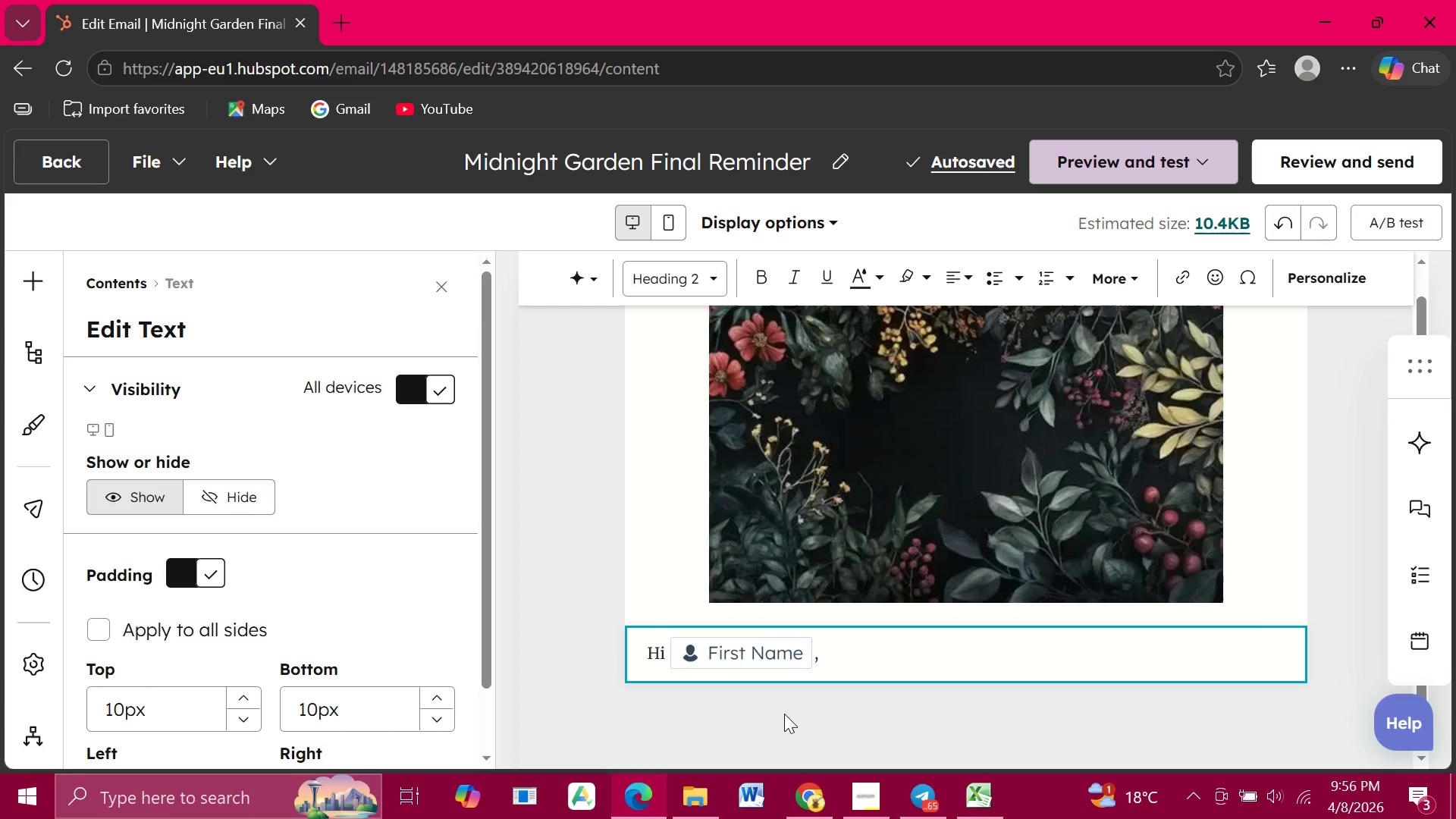 
key(Enter)
 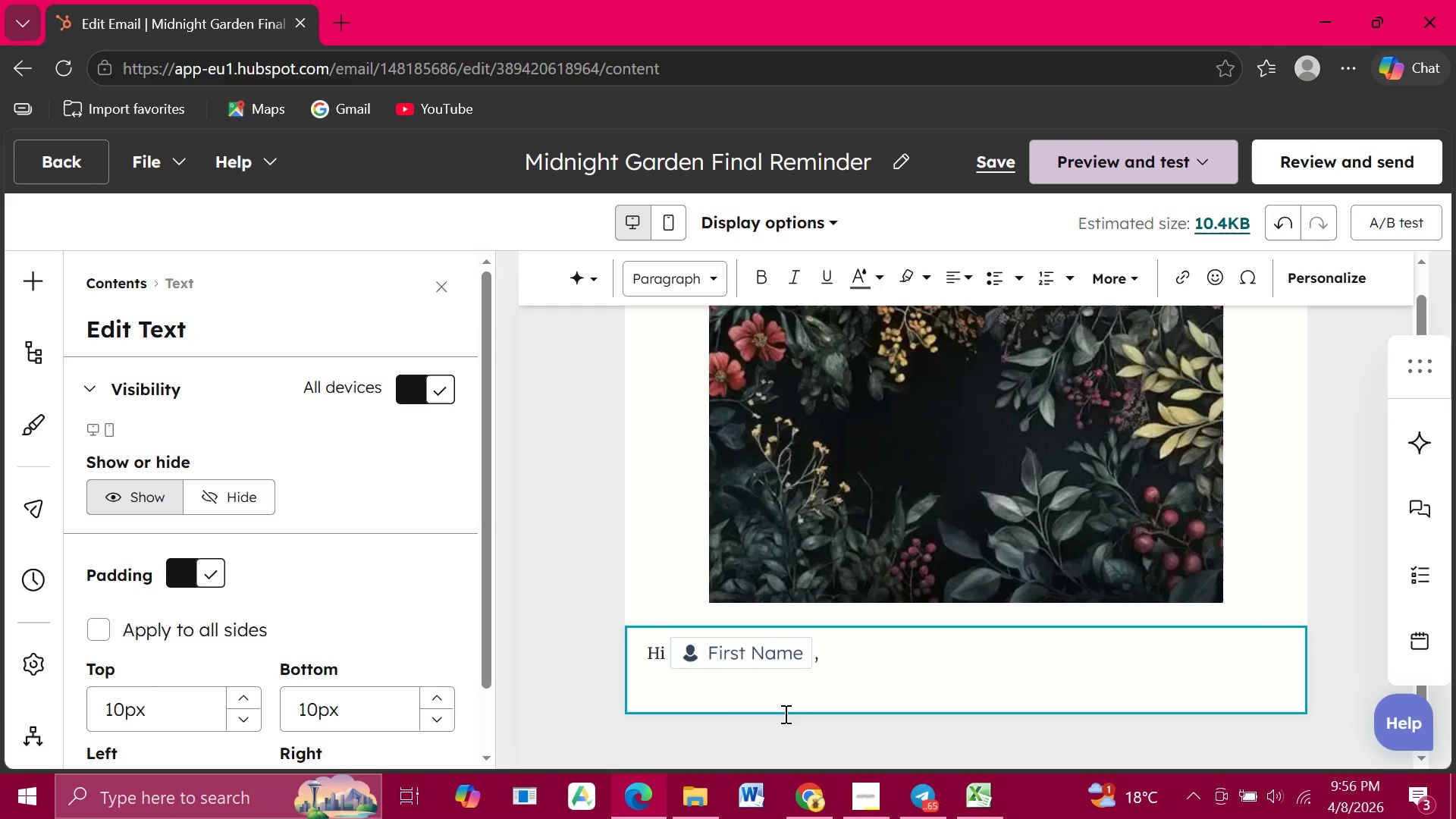 
type(This is your final invitation to Midnight Garden.)
 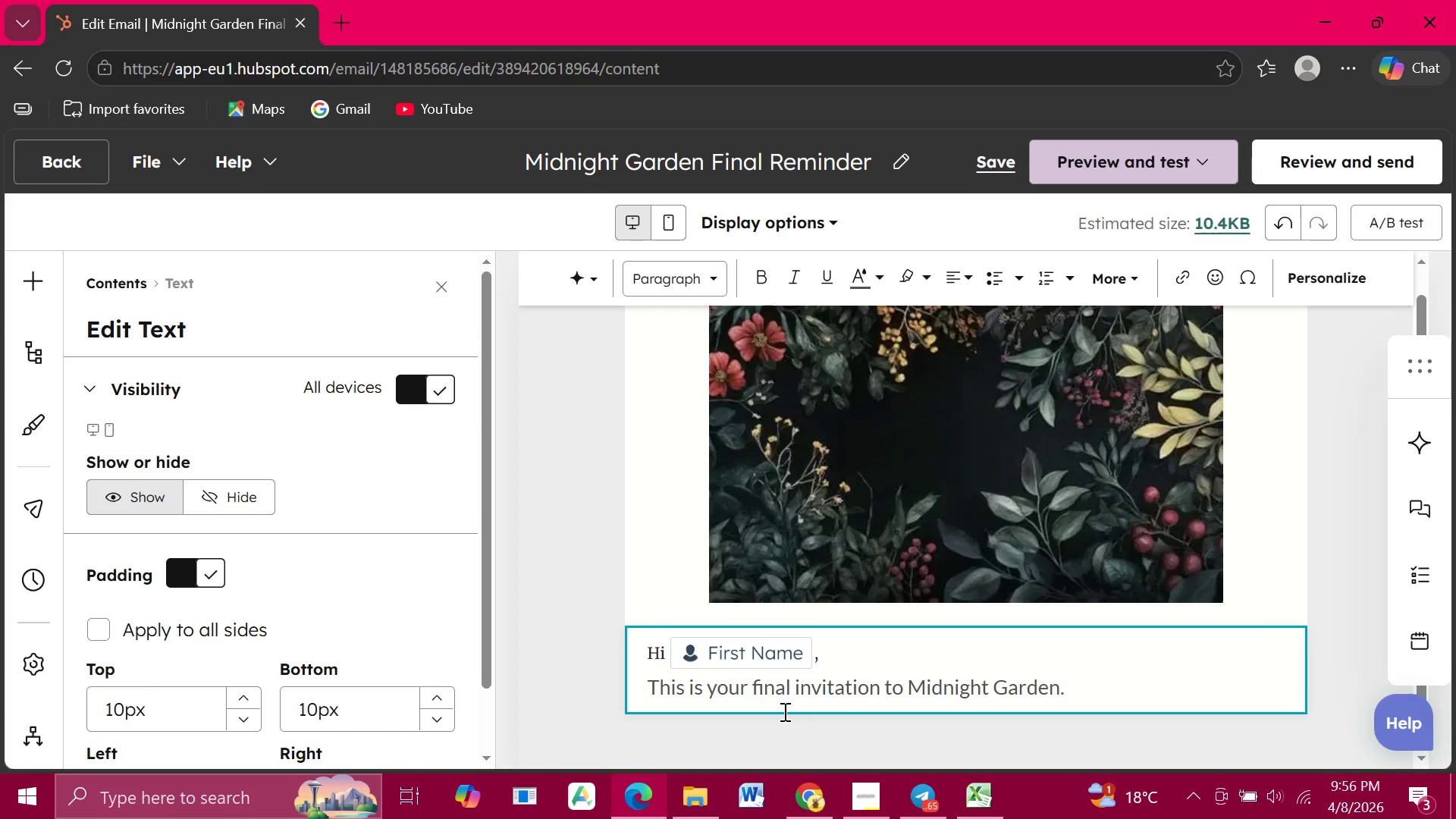 
key(Enter)
 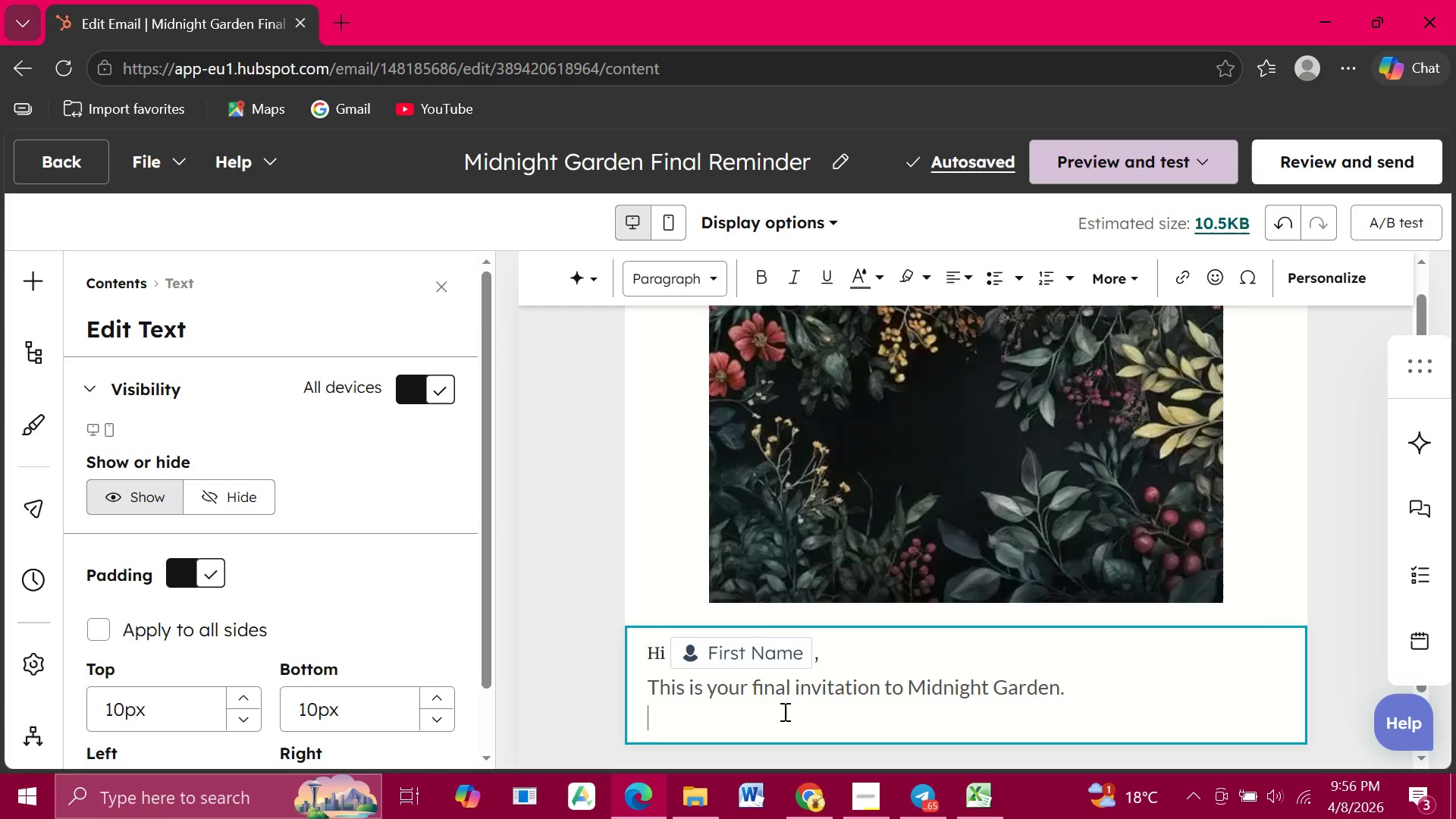 
type(We open in 24 hours, and only a few )
 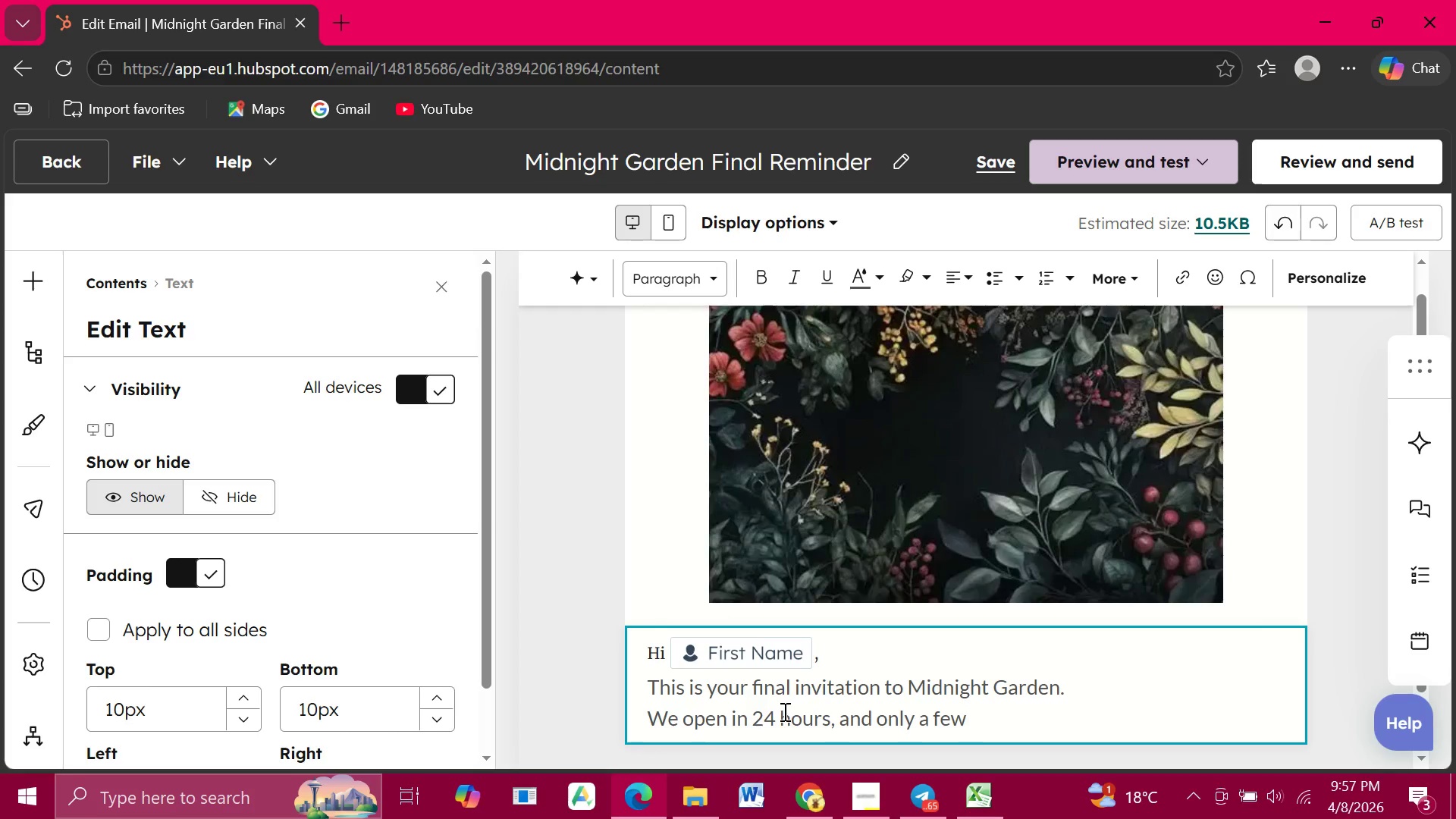 
type(rSVP spots remain )
 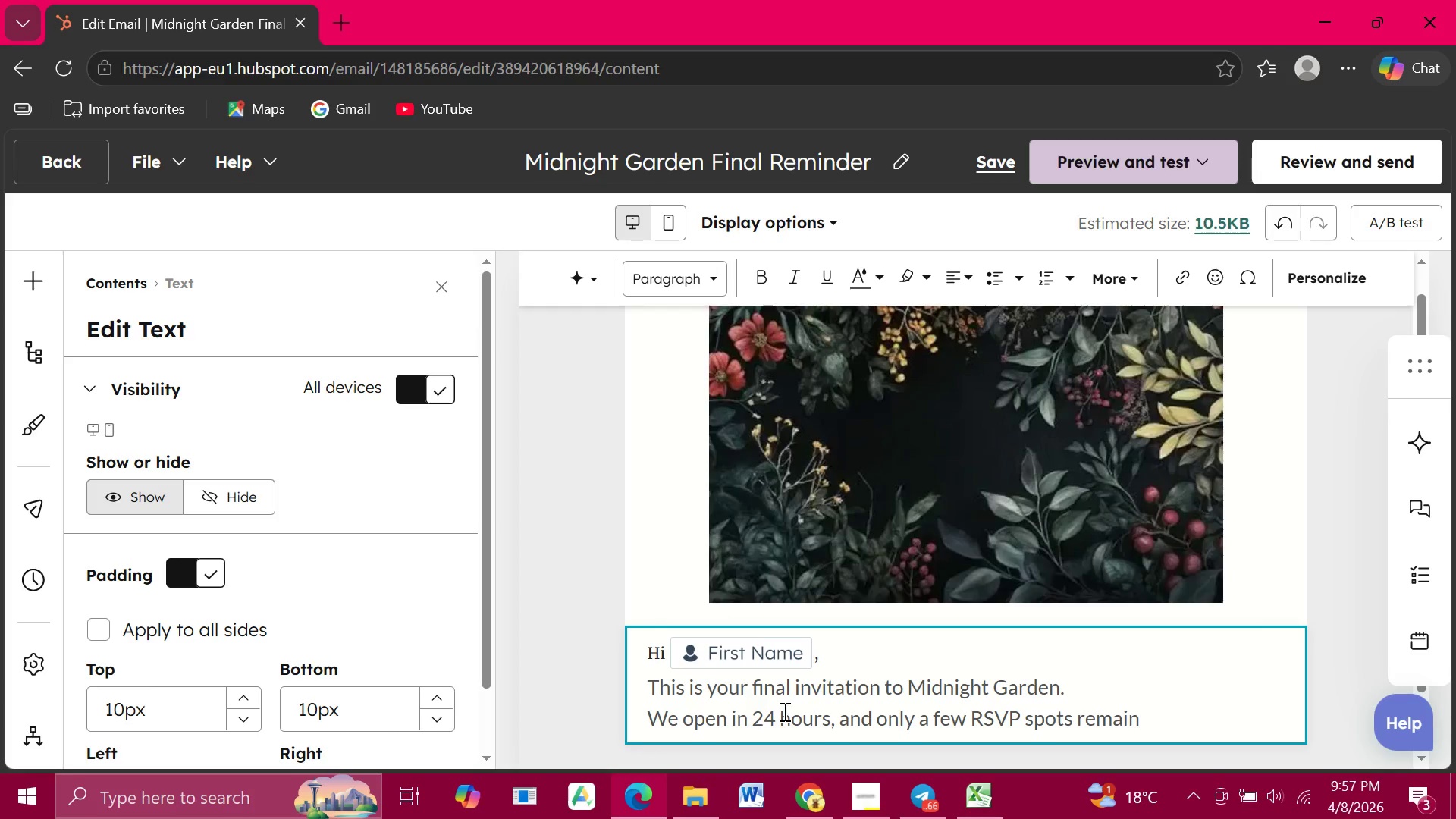 
key(Backspace)
 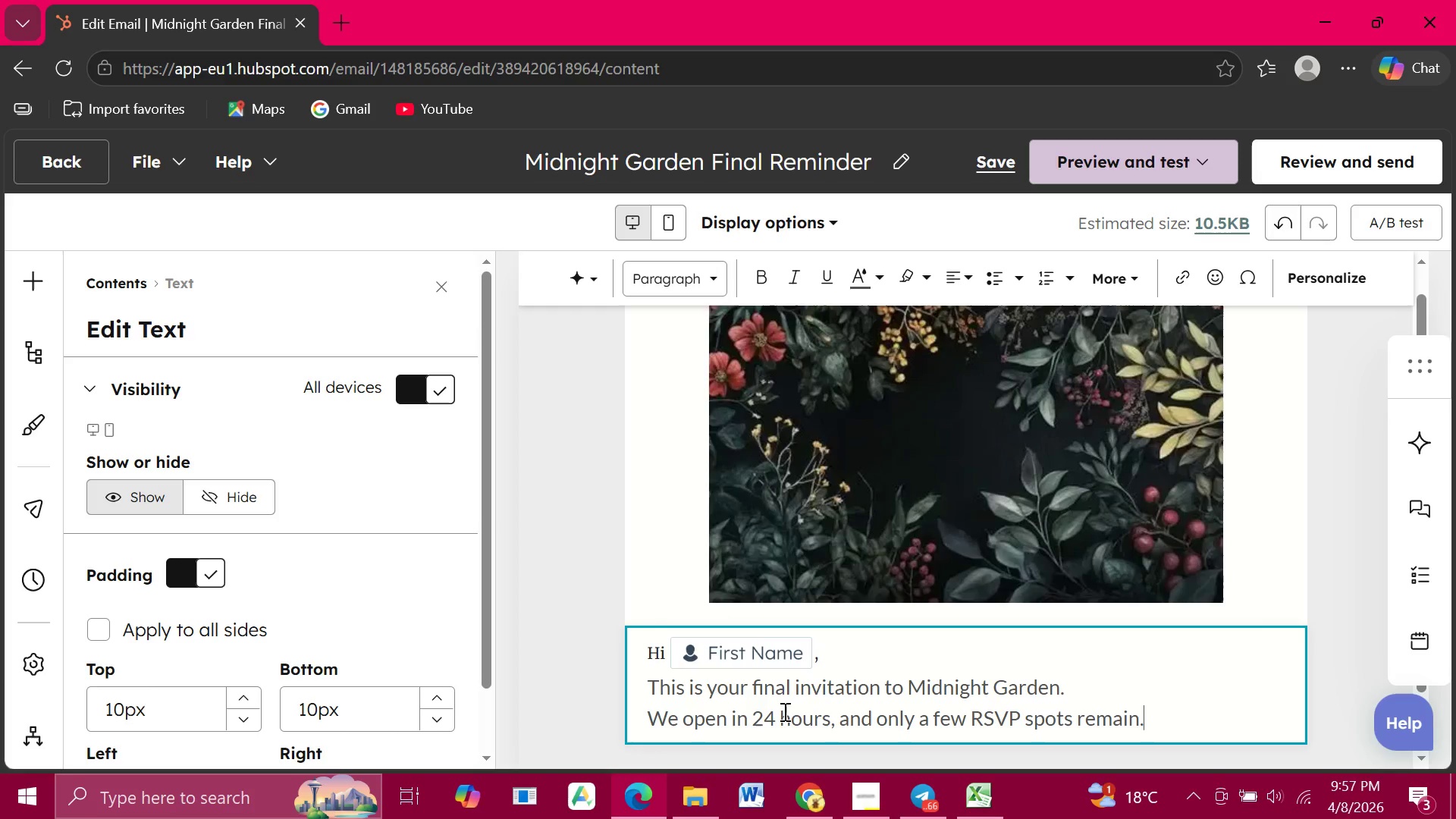 
key(Period)
 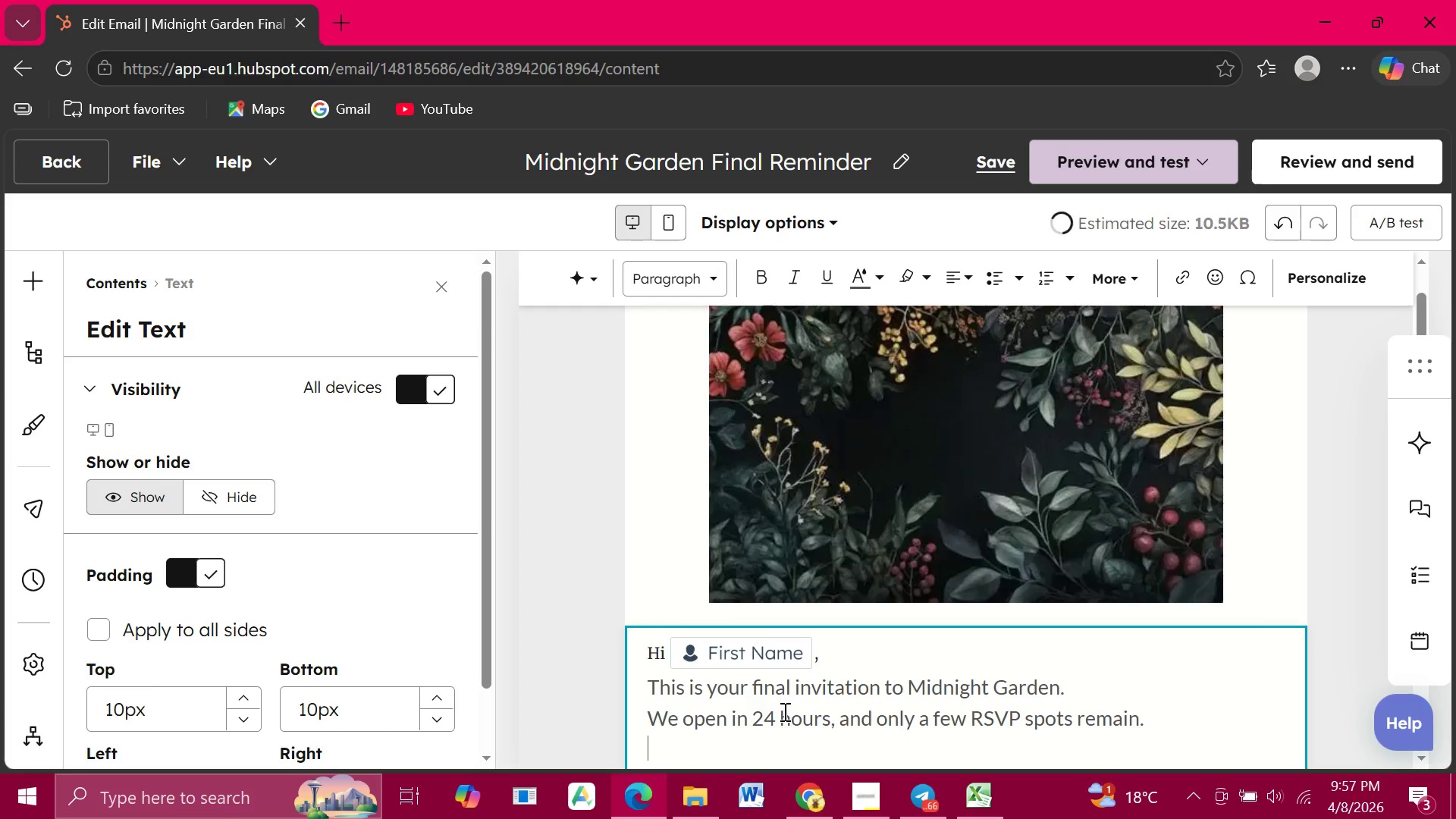 
key(Enter)
 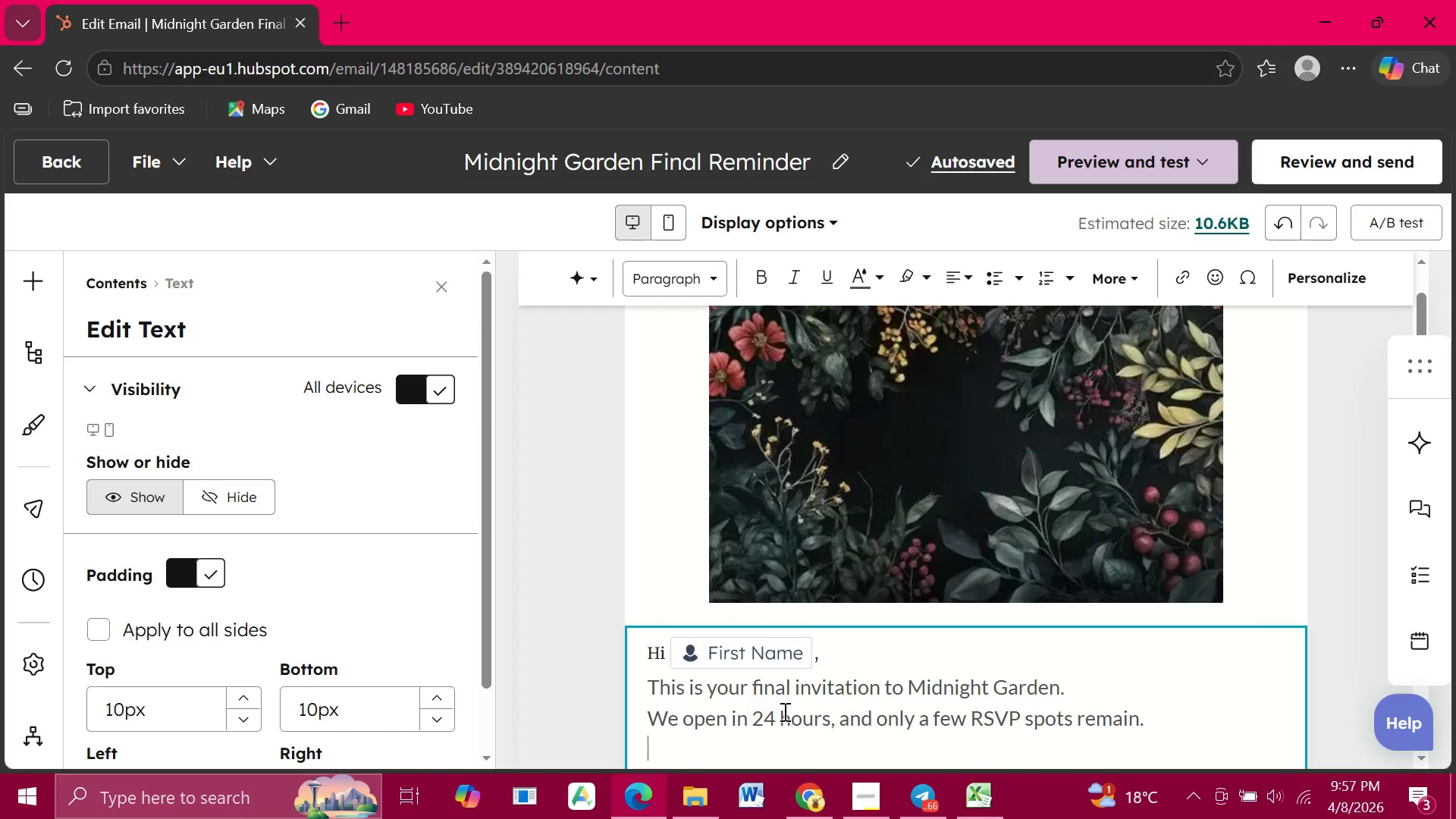 
wait(7.52)
 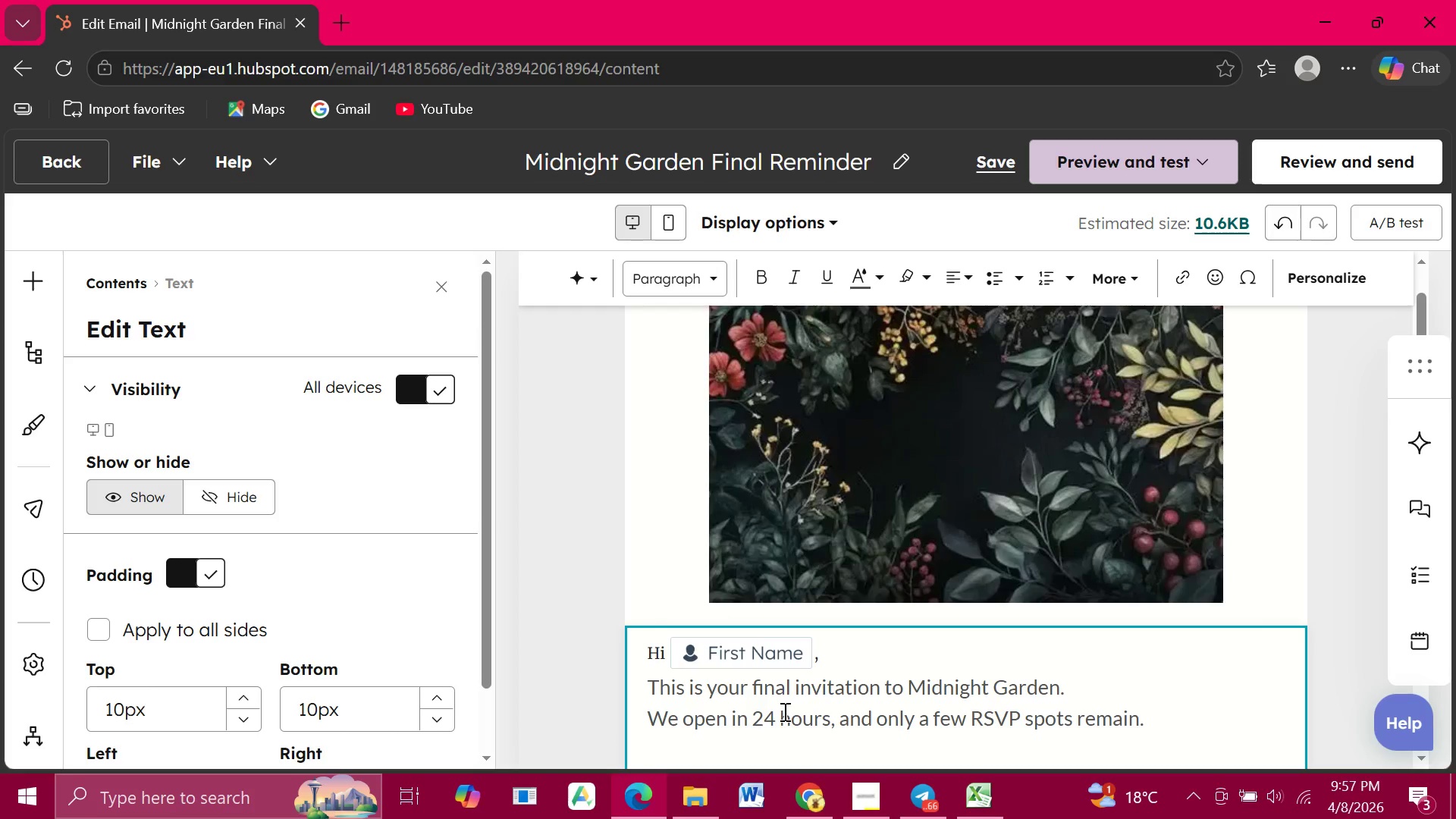 
type(If you have been cond)
key(Backspace)
type(sidering joining us,)
 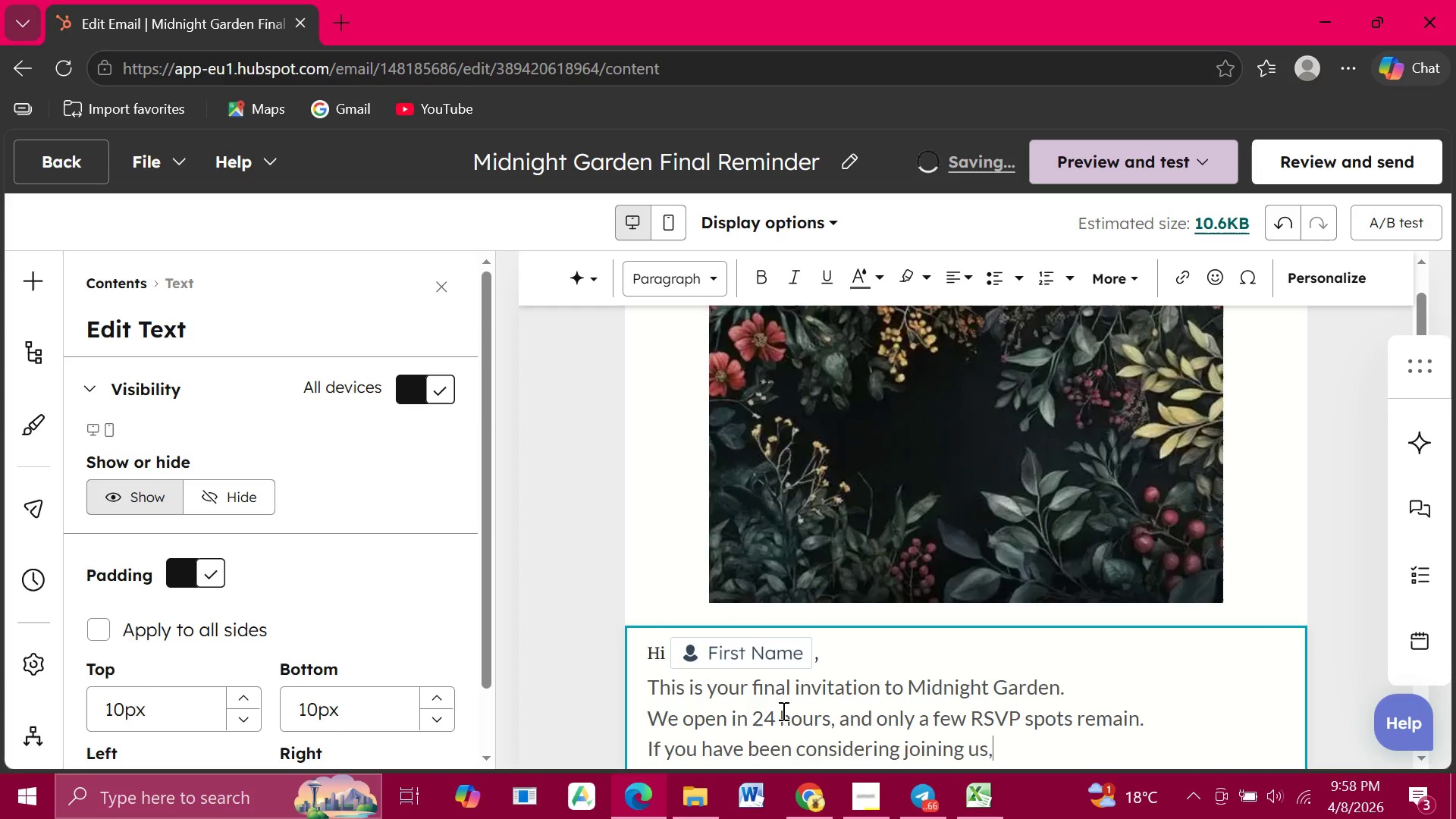 
type(n)
key(Backspace)
type( now is the moment to secure )
 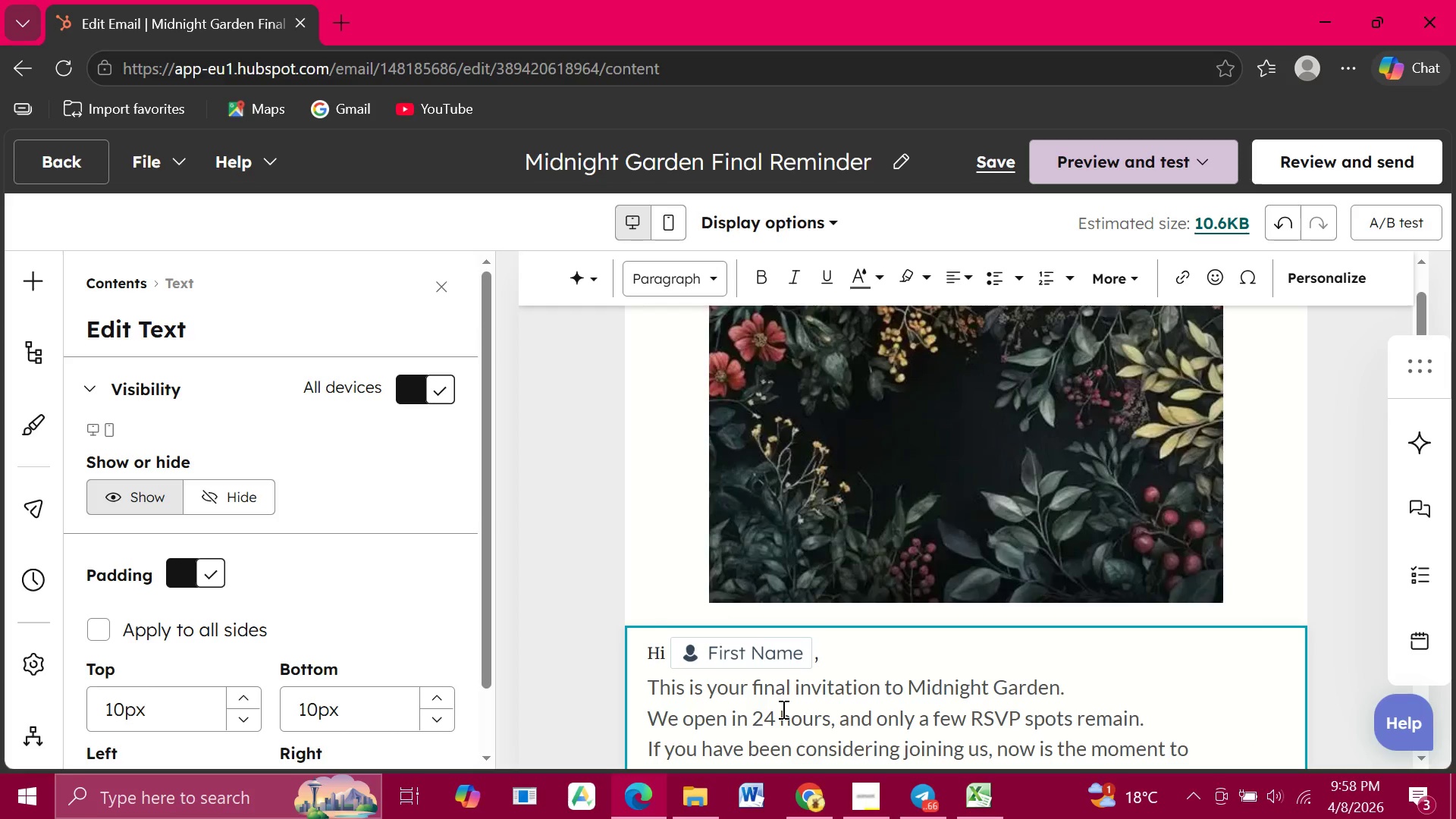 
type(your place.)
 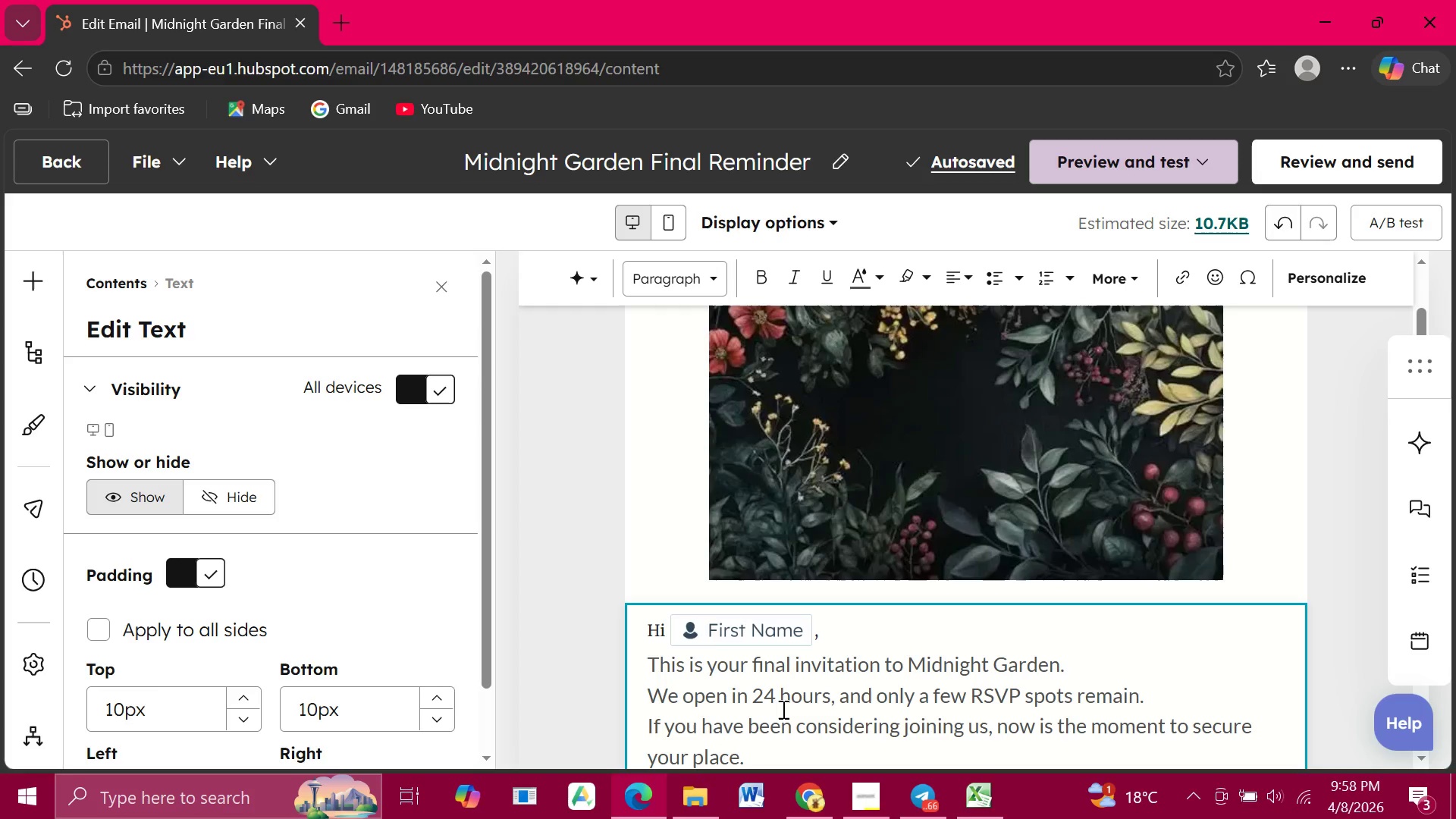 
wait(6.23)
 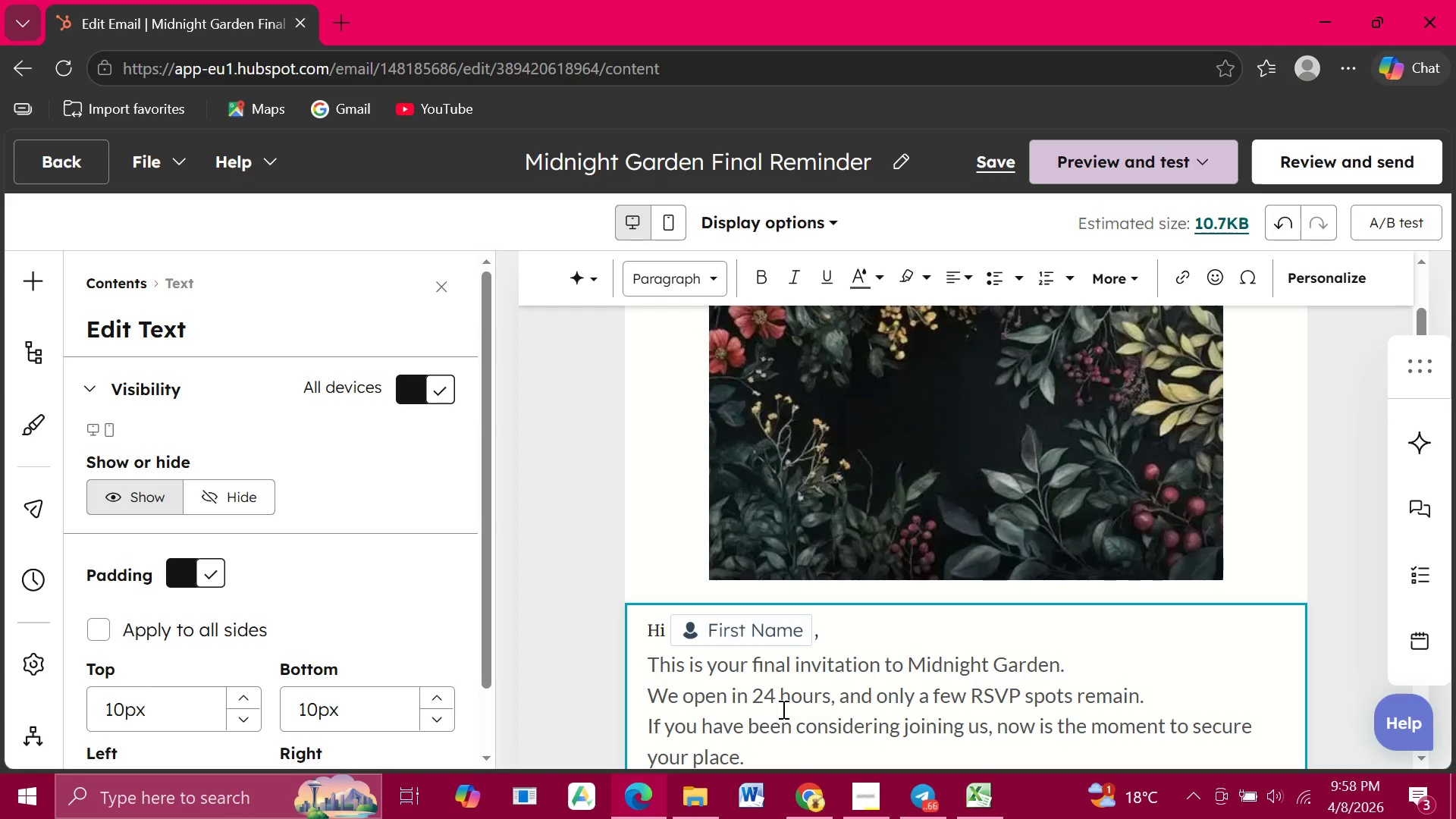 
key(Enter)
 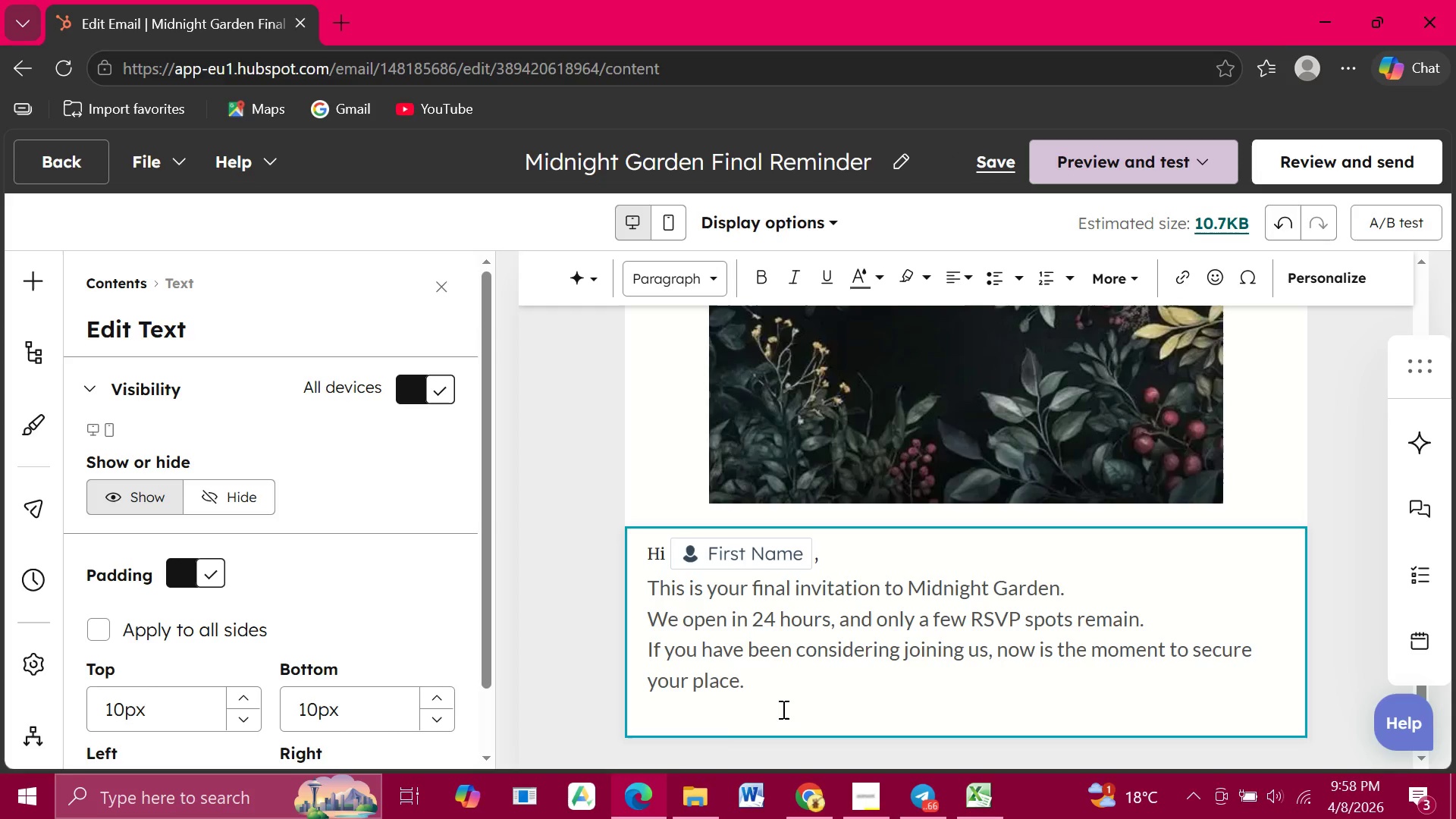 
type(The )
 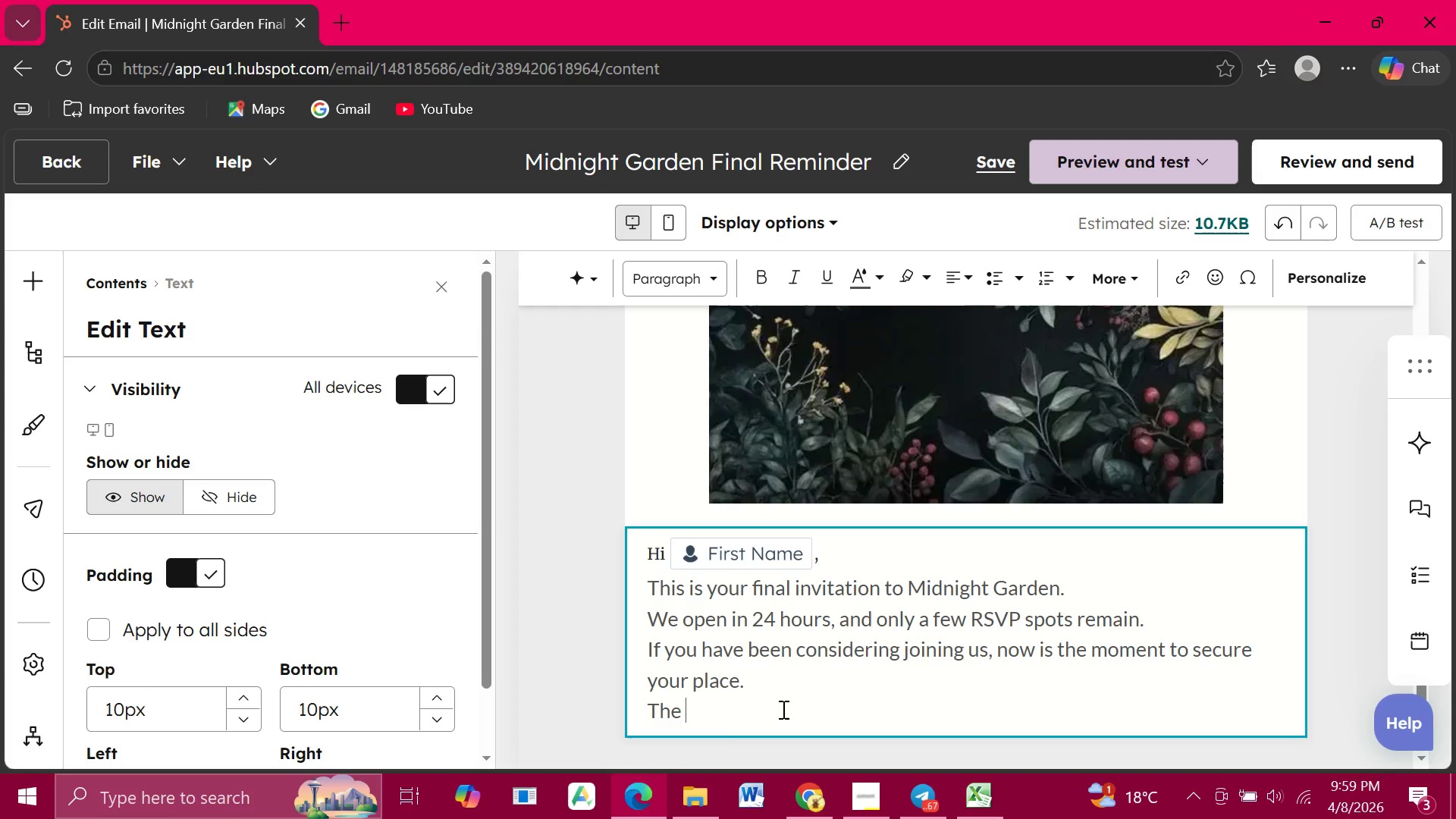 
type(Curated Botanist Boc)
key(Backspace)
type(x is also )
 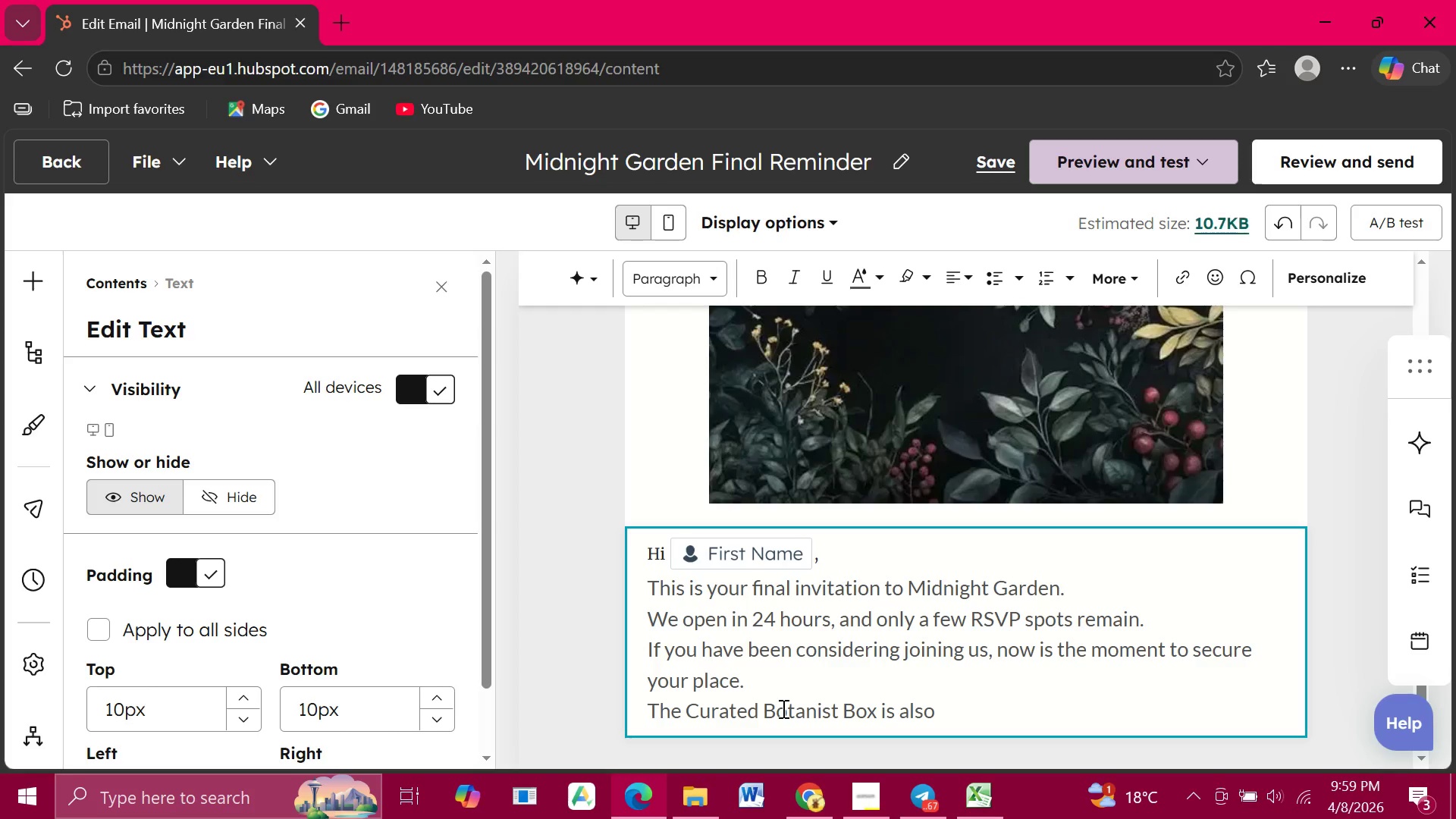 
type(nearly sold out )
 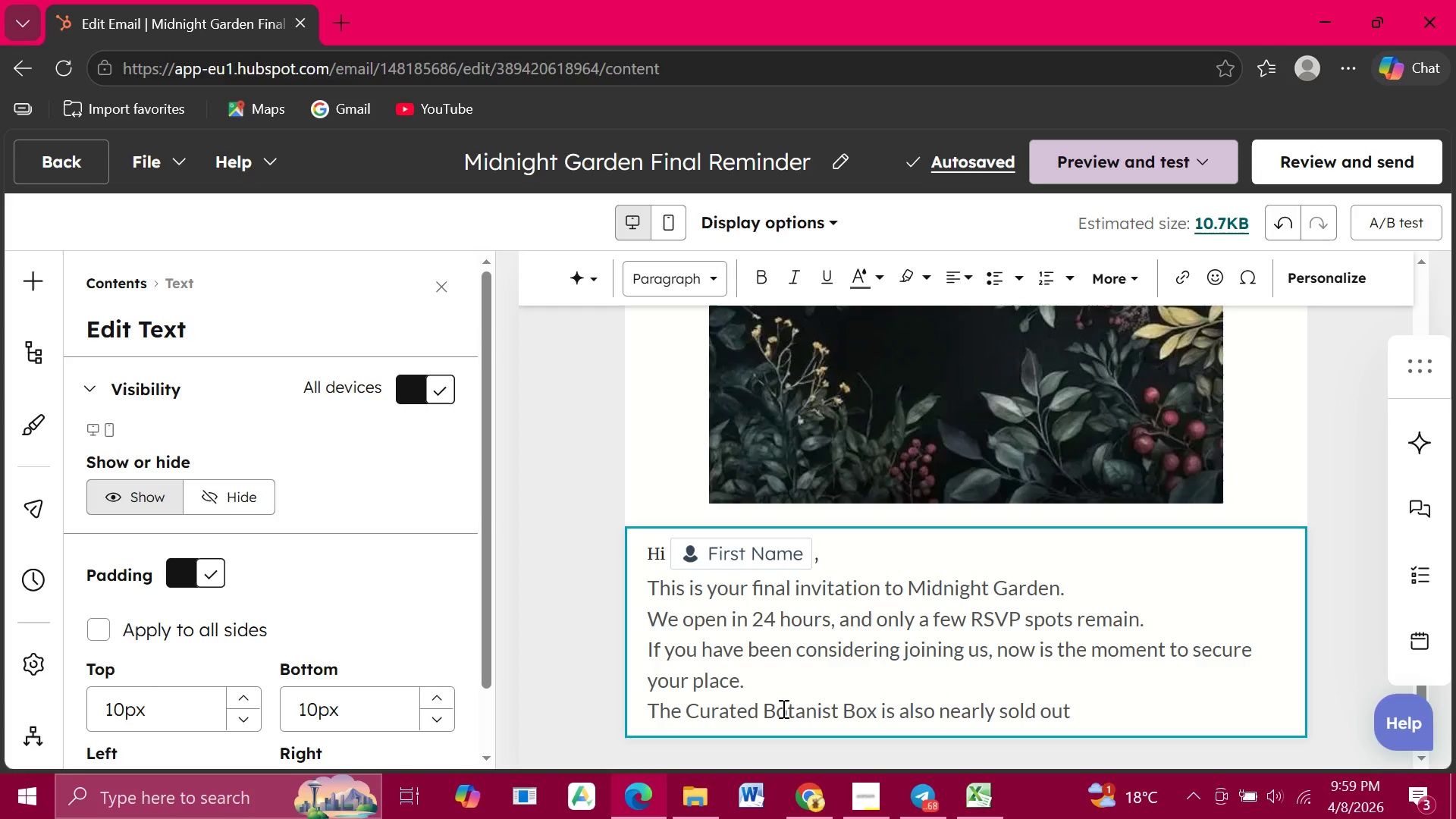 
wait(5.72)
 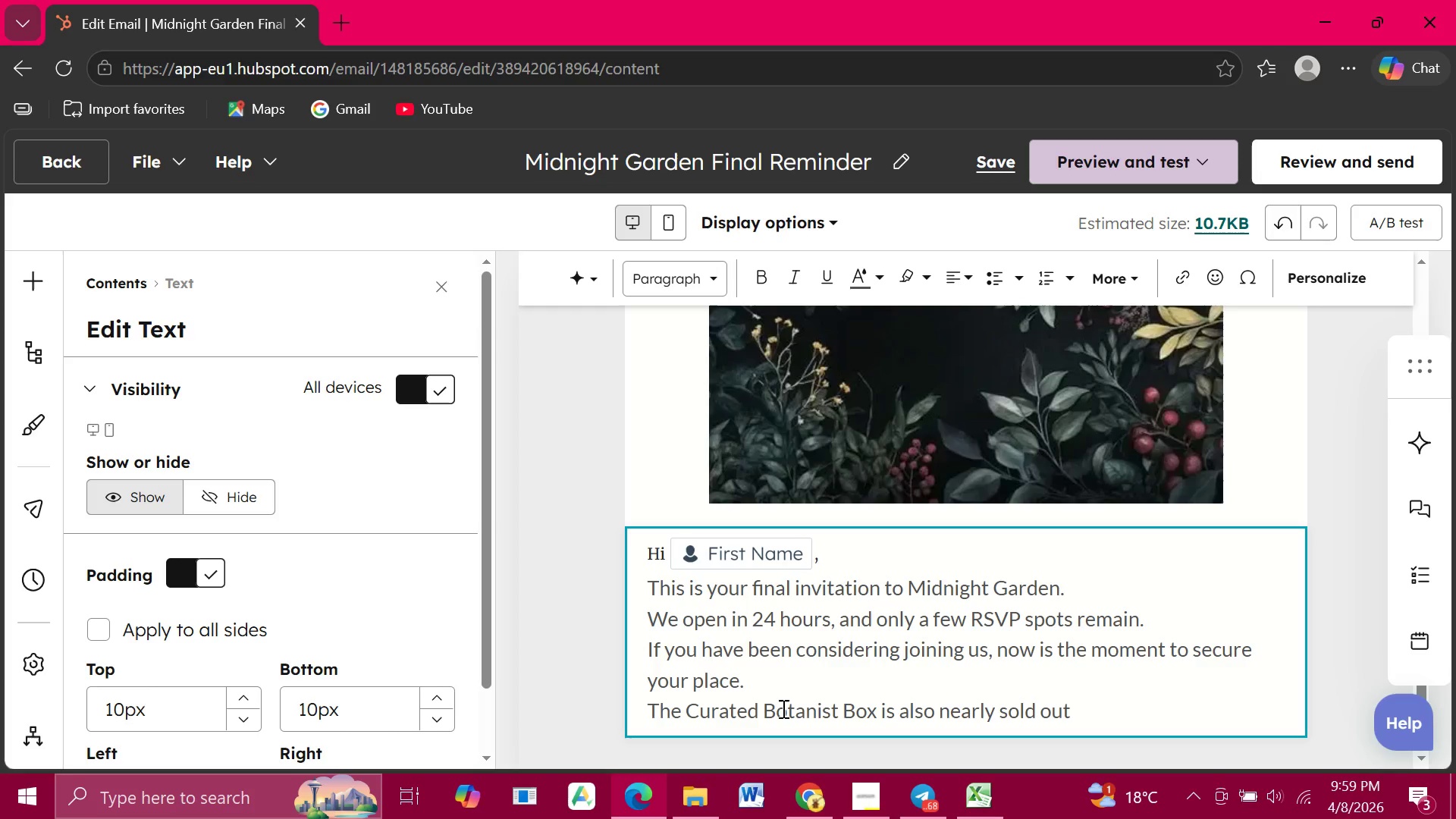 
type(once its )
key(Backspace)
key(Backspace)
 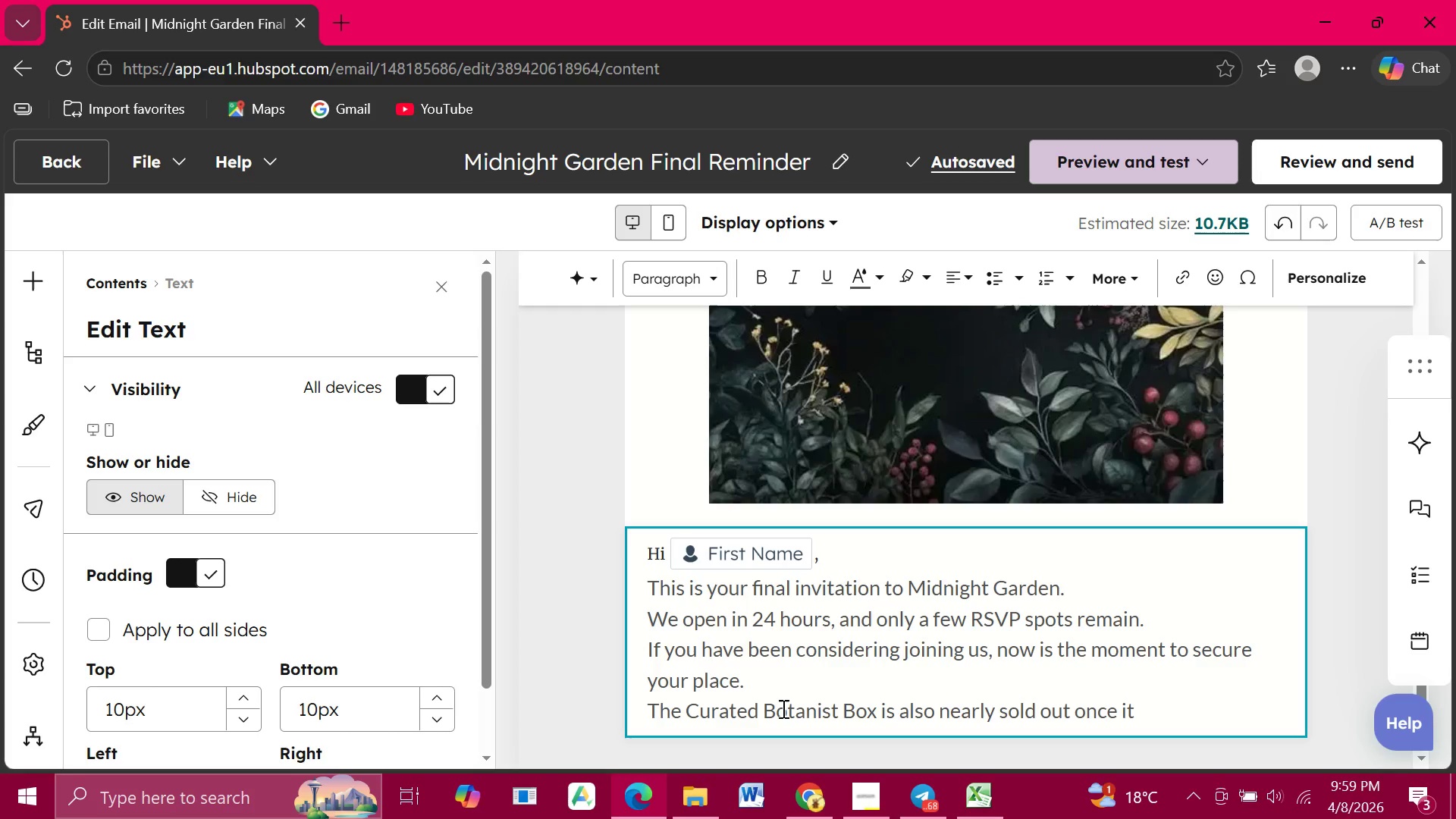 
wait(9.38)
 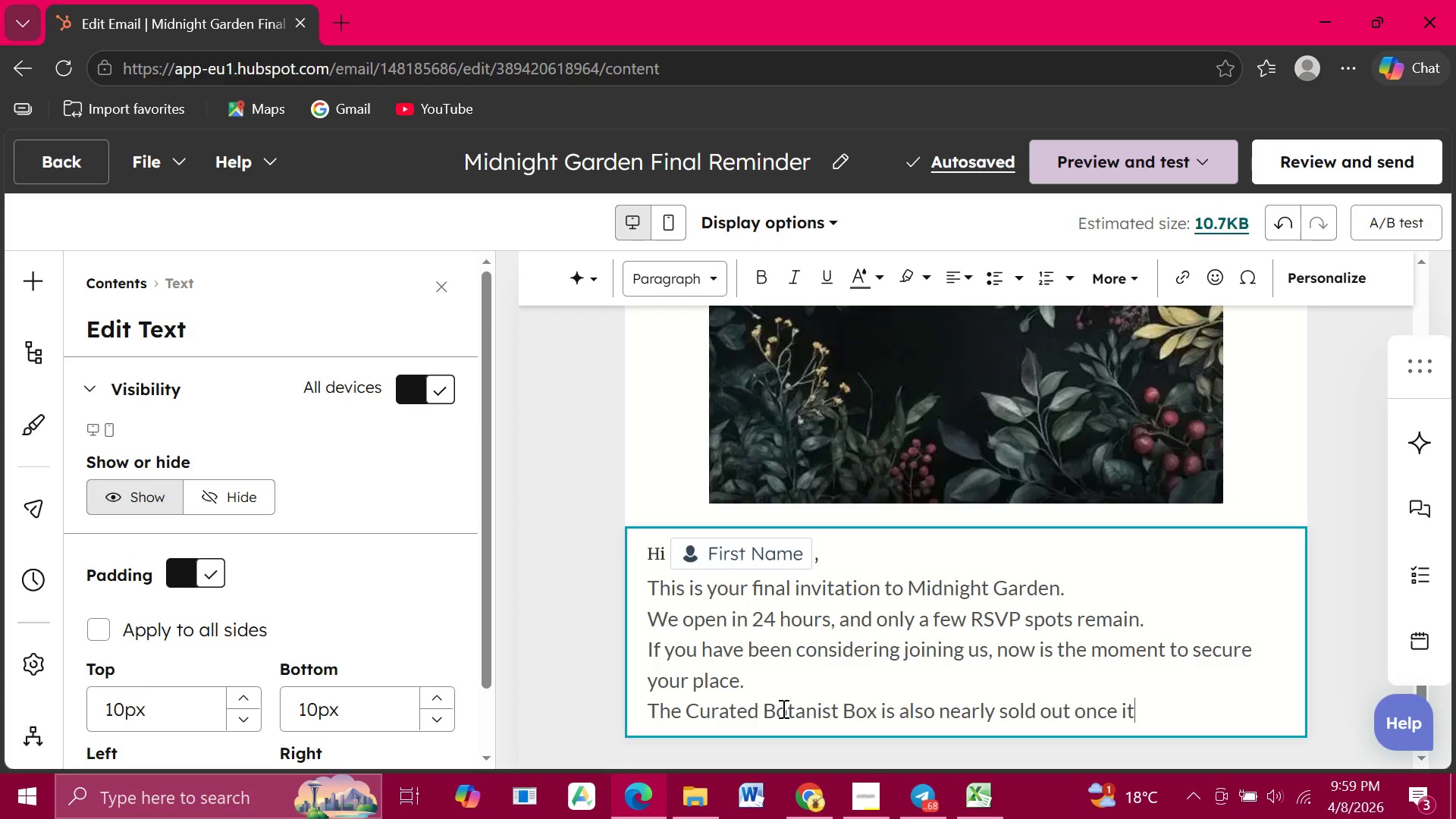 
type(")
key(Backspace)
type( is )
 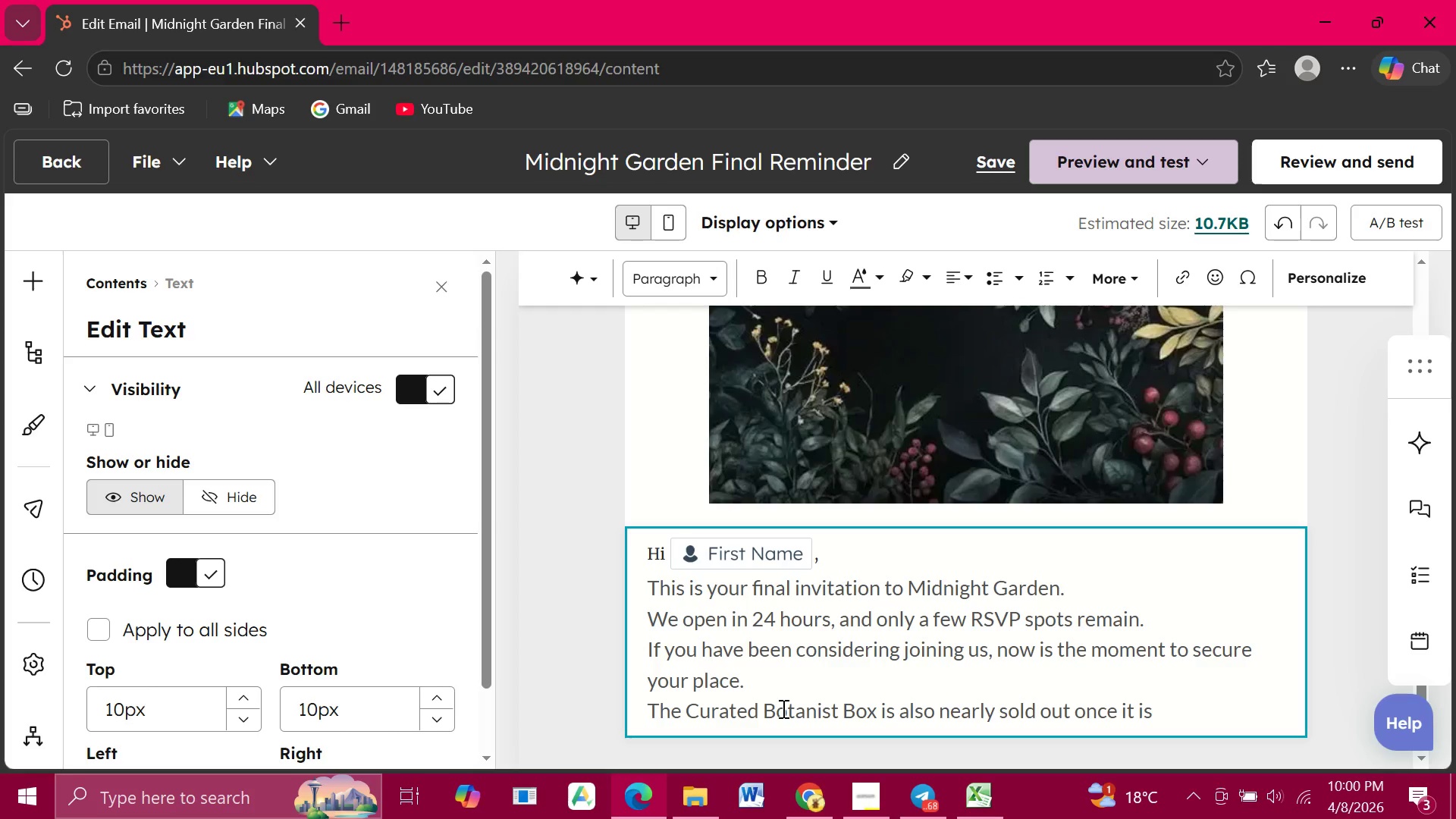 
type(gone, it will not )
 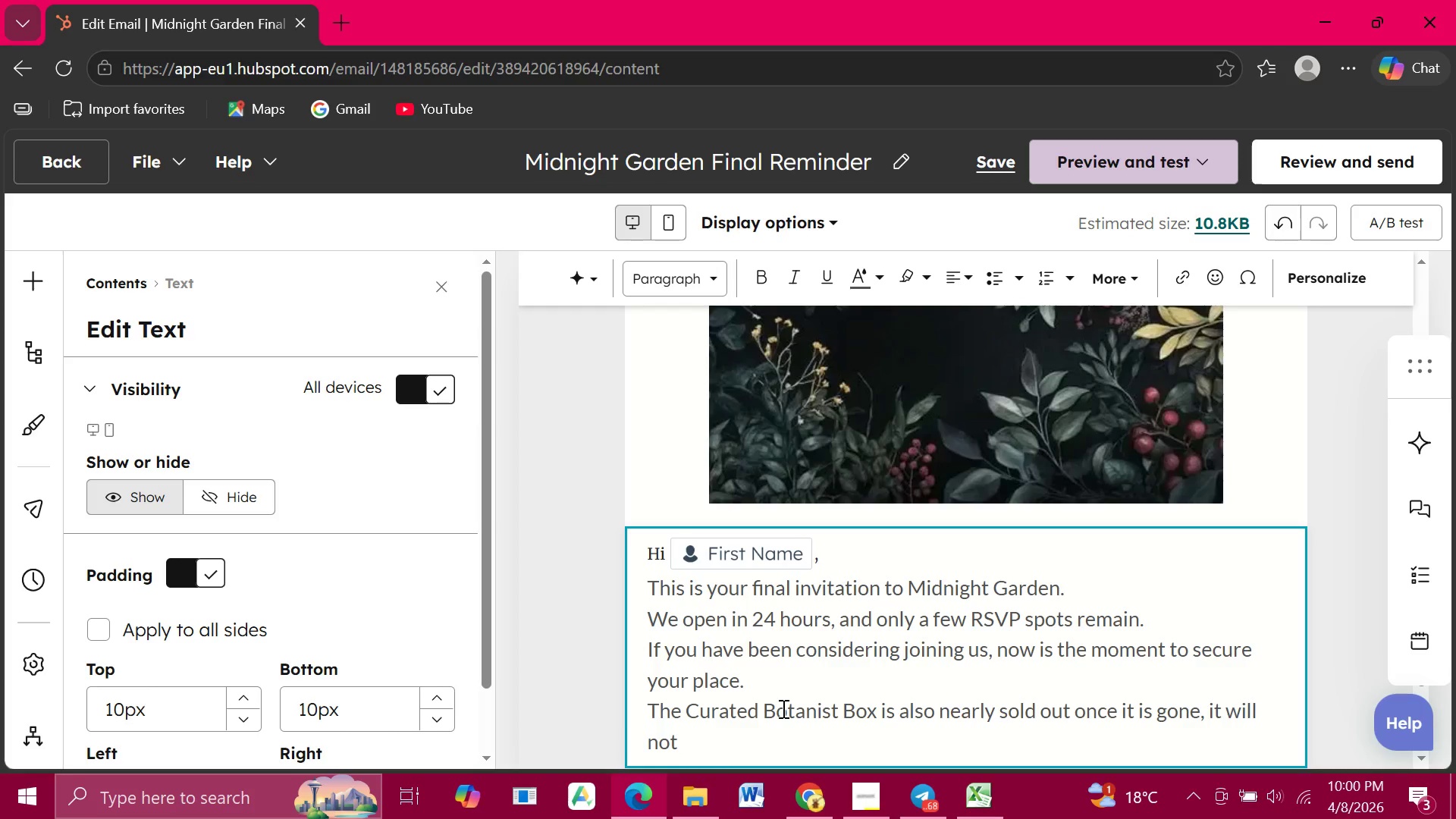 
type(return.)
 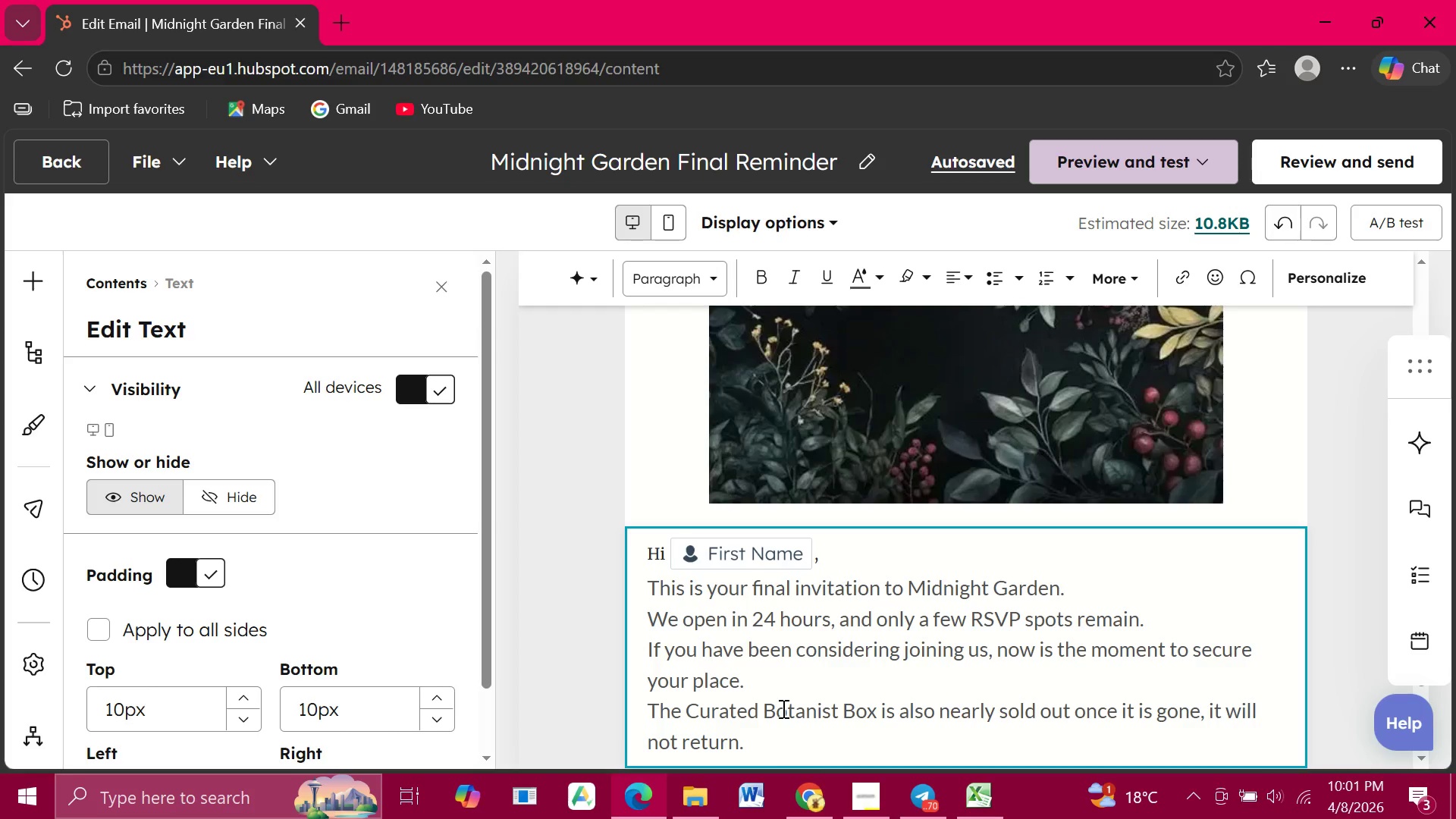 
wait(37.08)
 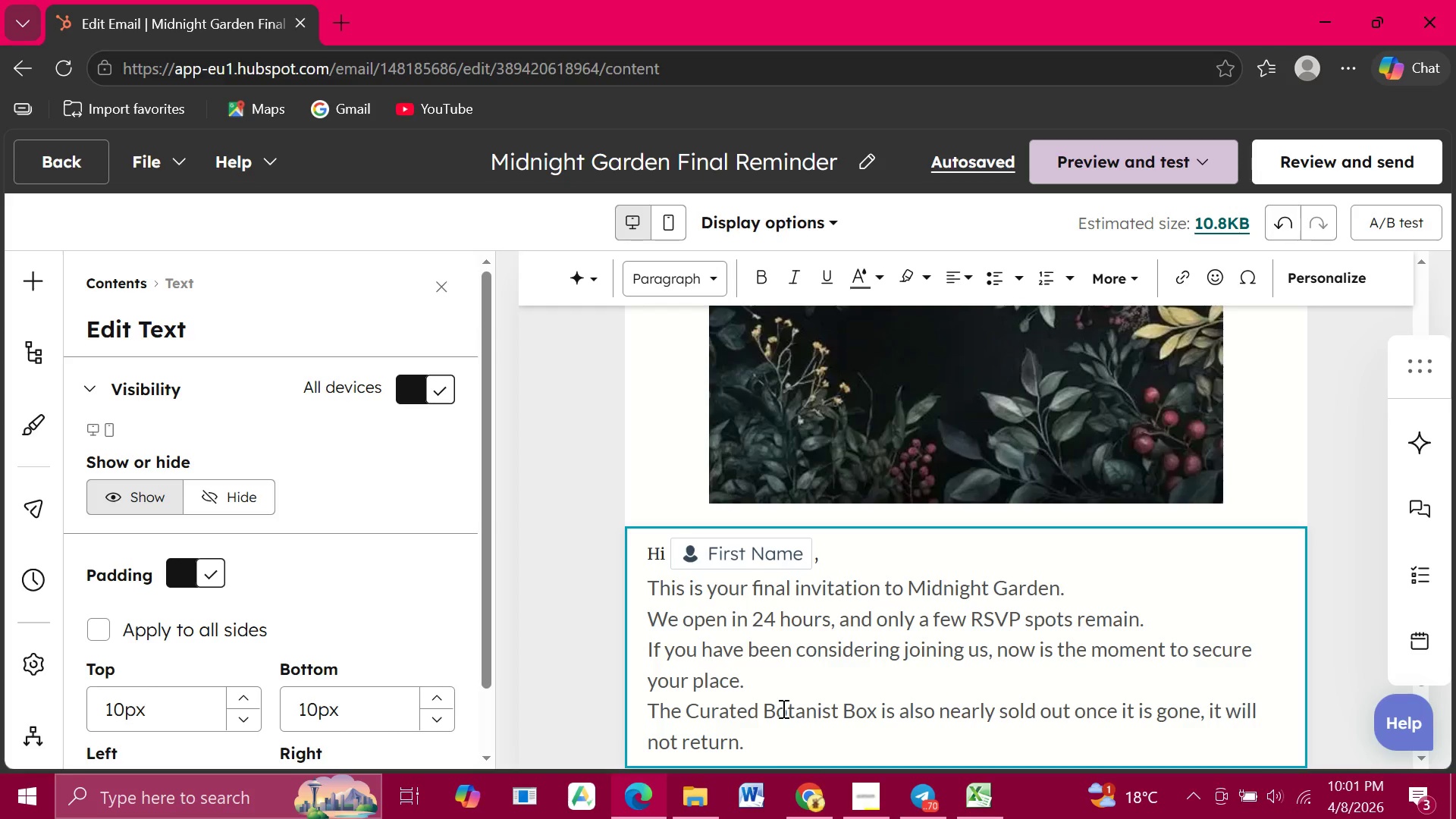 
scroll: coordinate [782, 708], scroll_direction: down, amount: 2.0
 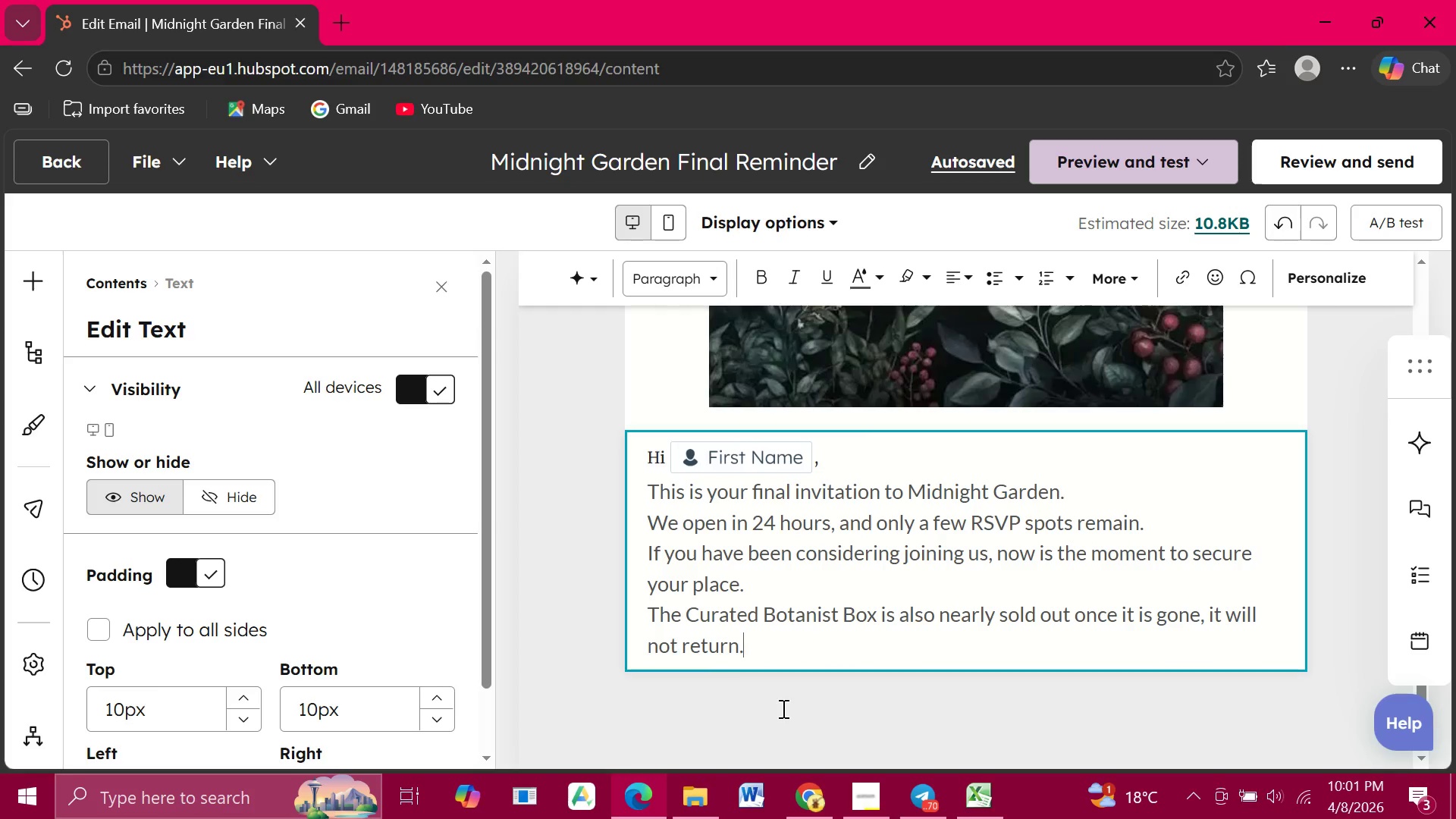 
key(Enter)
 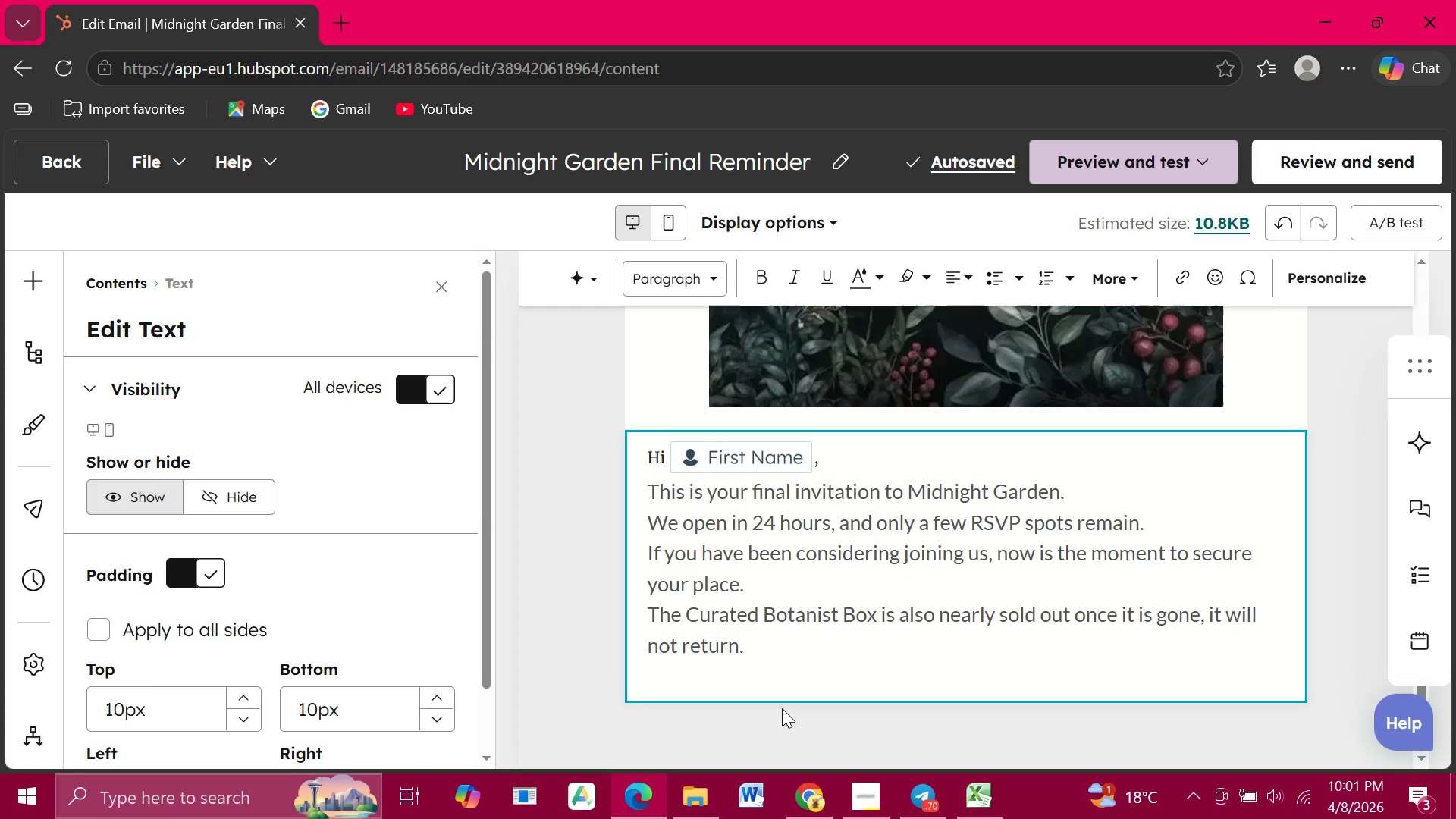 
wait(11.7)
 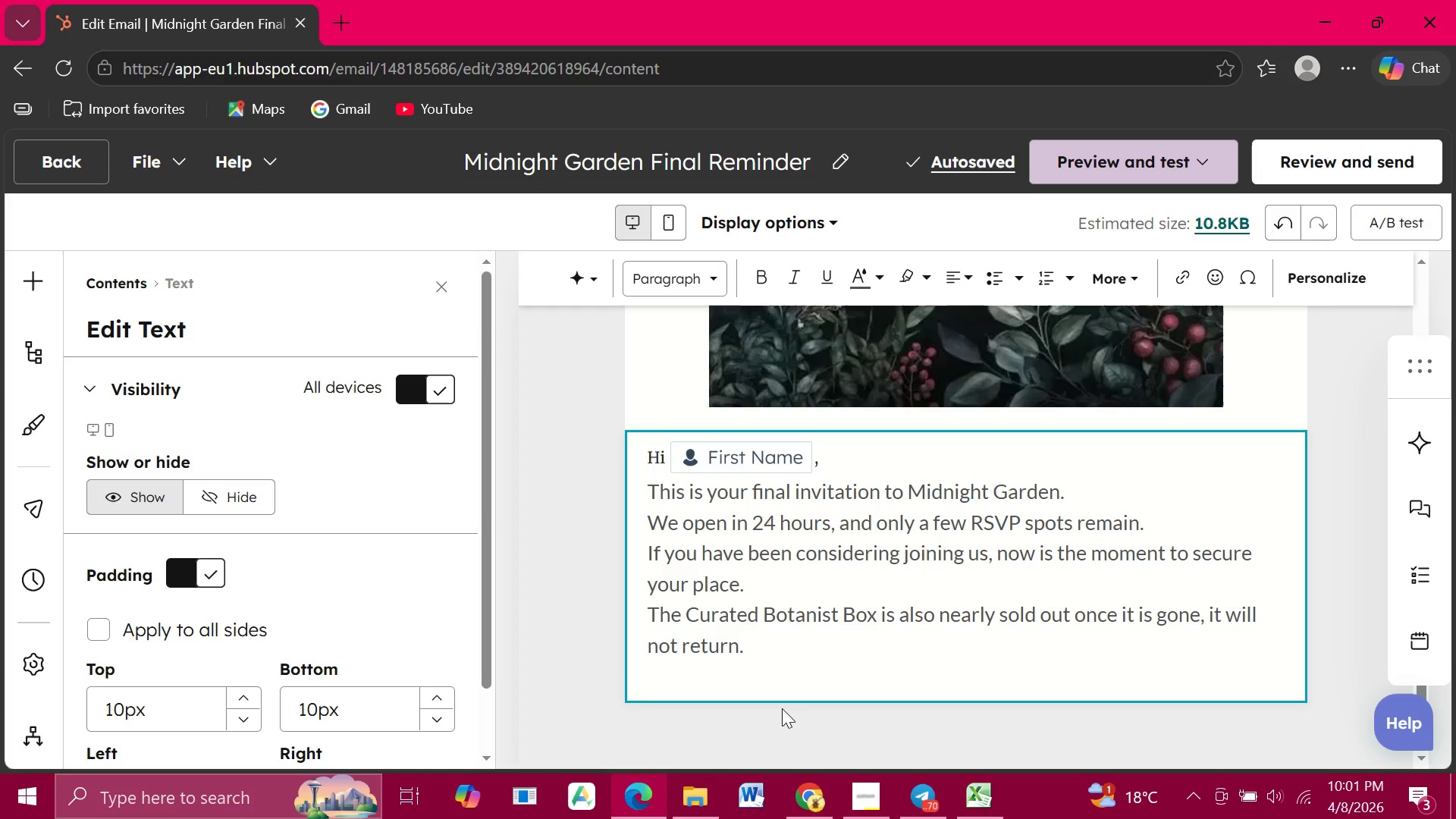 
key(Enter)
 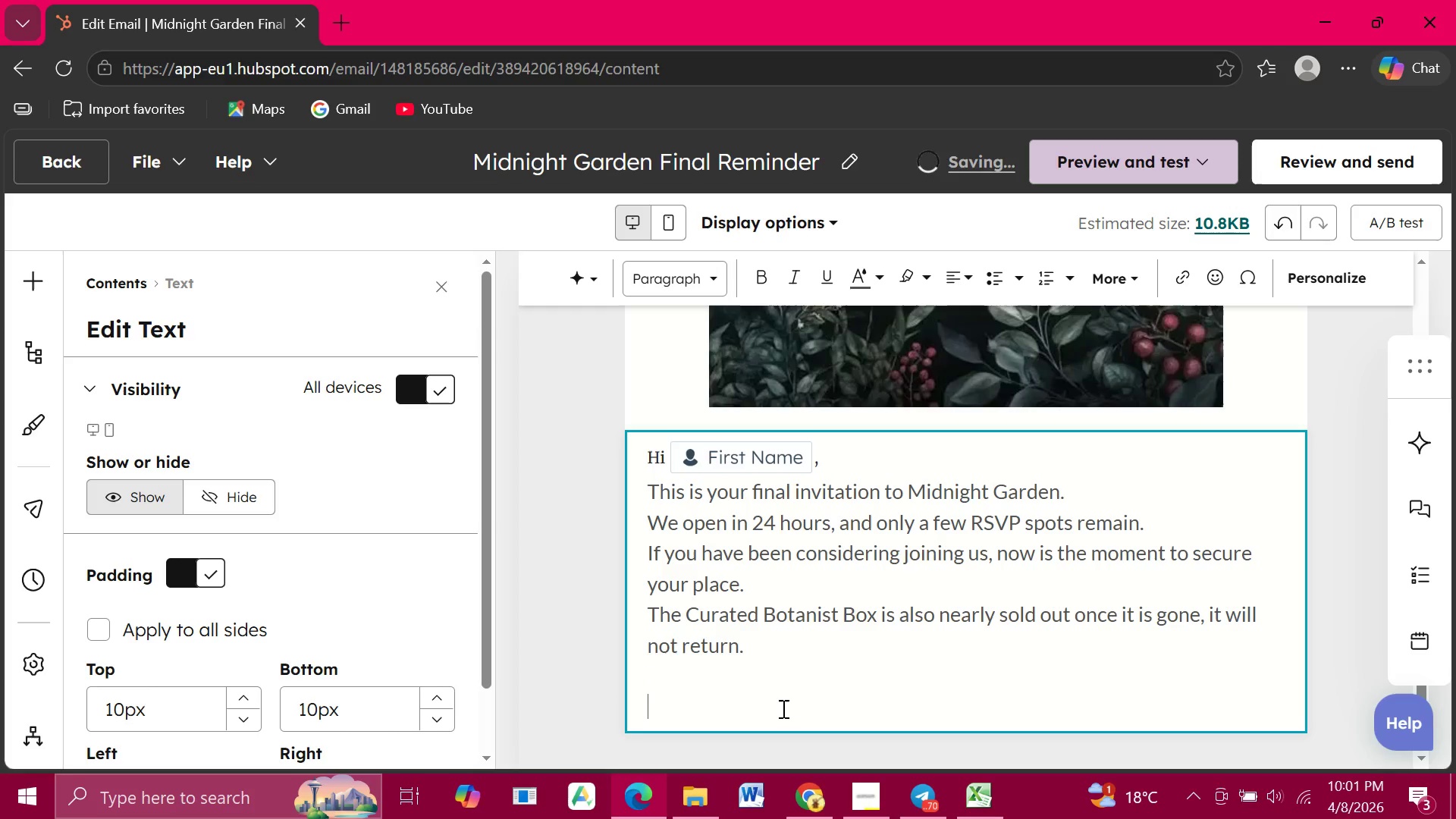 
type(We would love to welcome you before )
 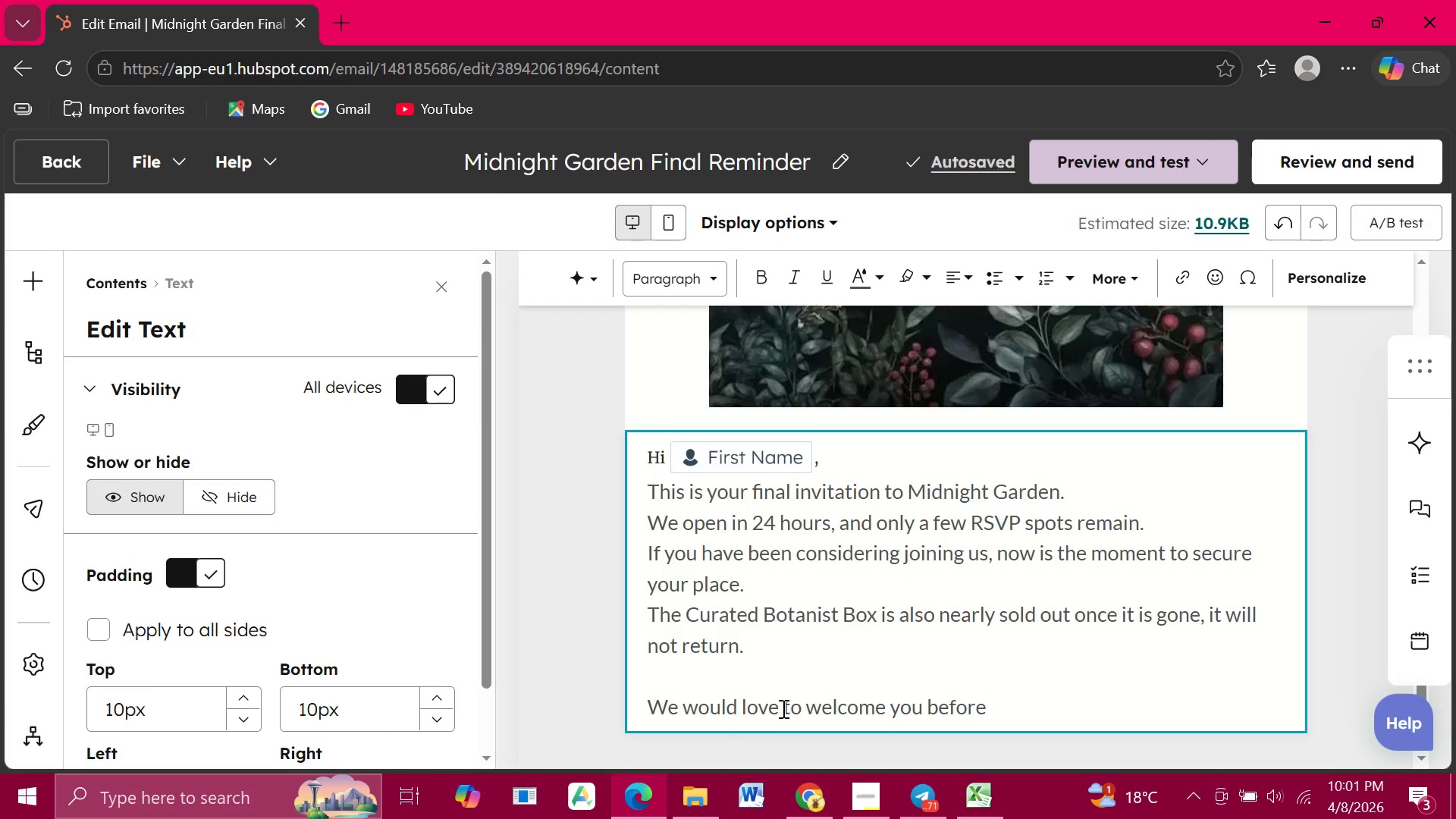 
type(the doors close.)
 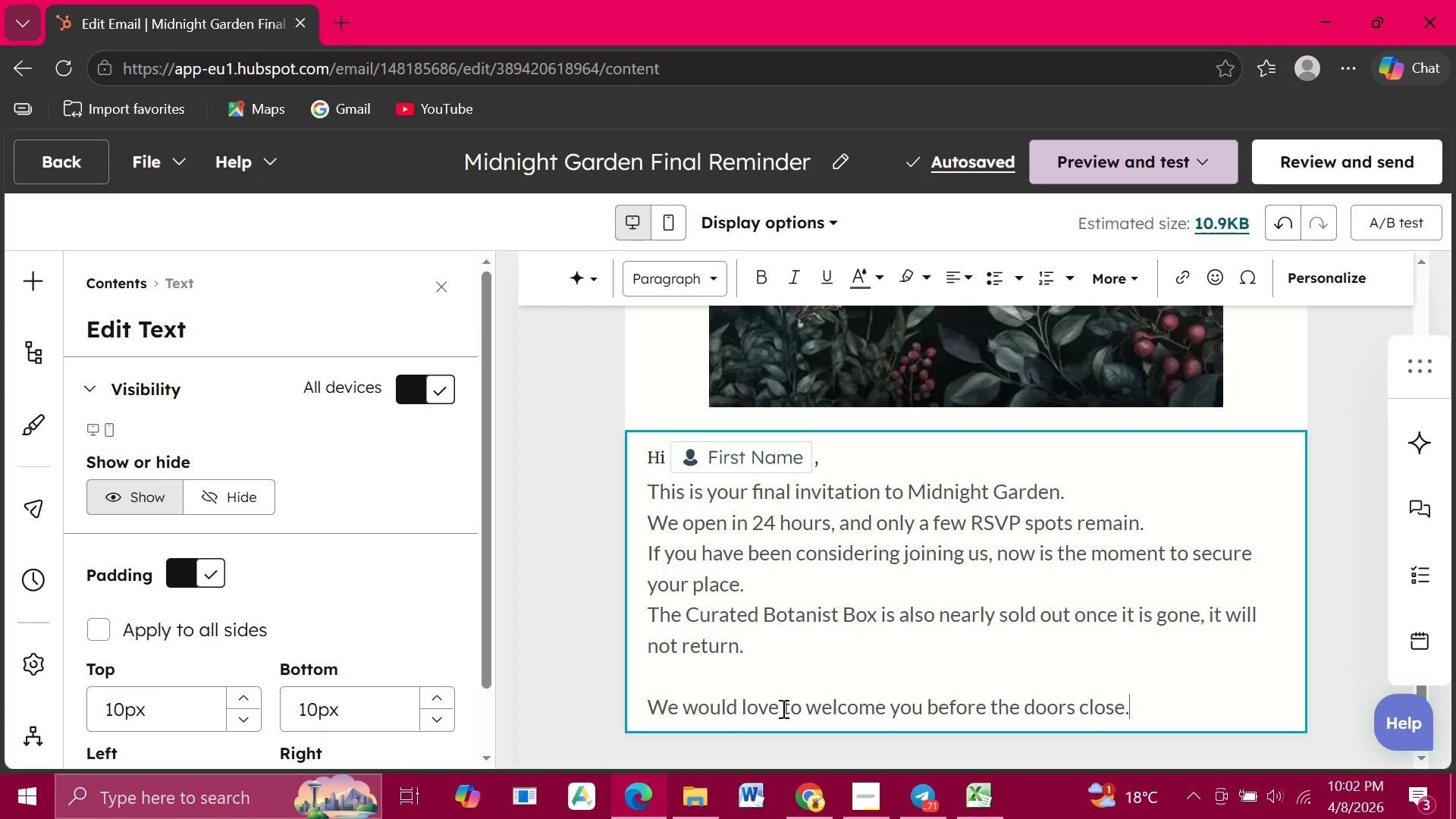 
wait(8.81)
 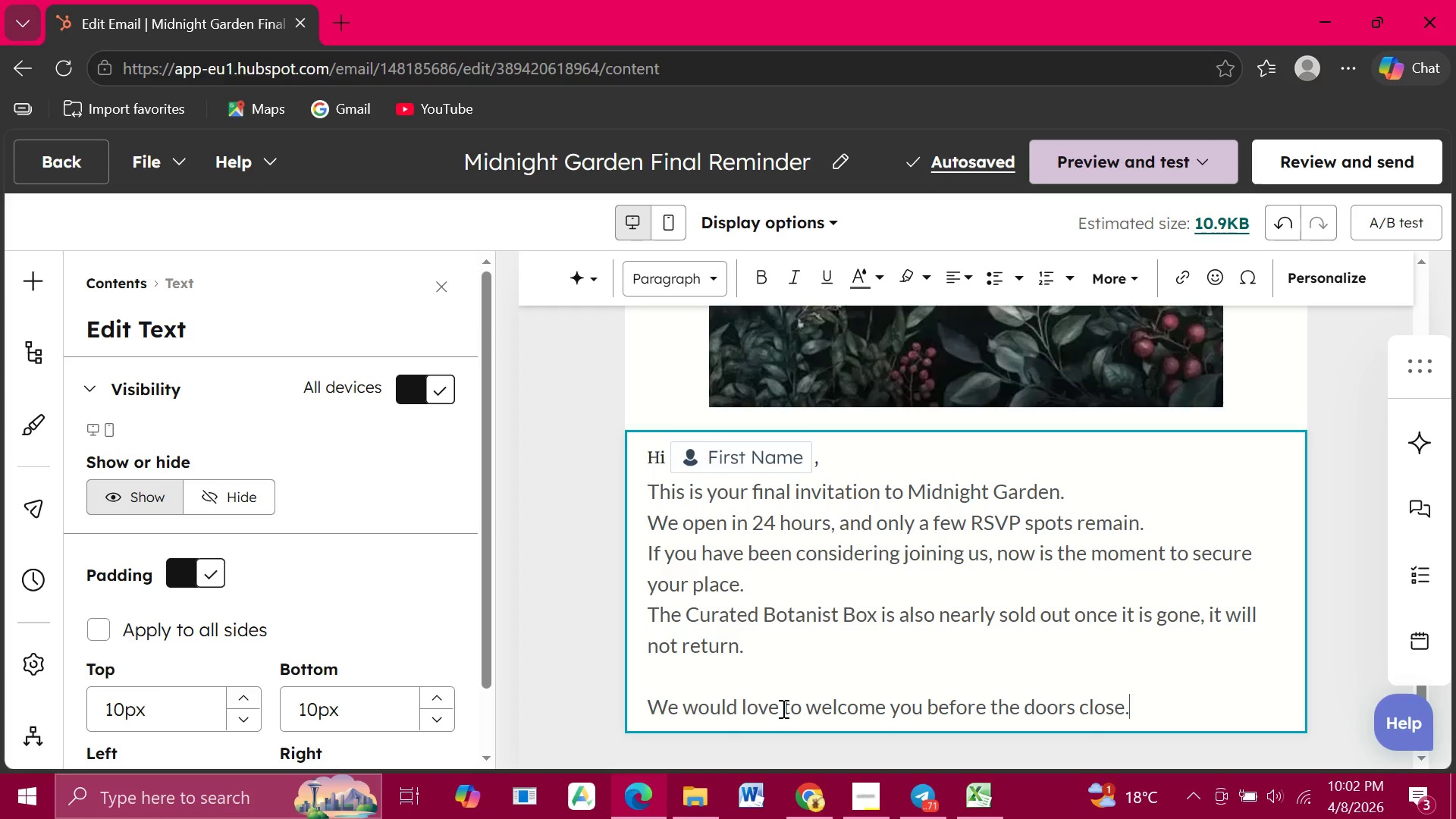 
left_click([30, 276])
 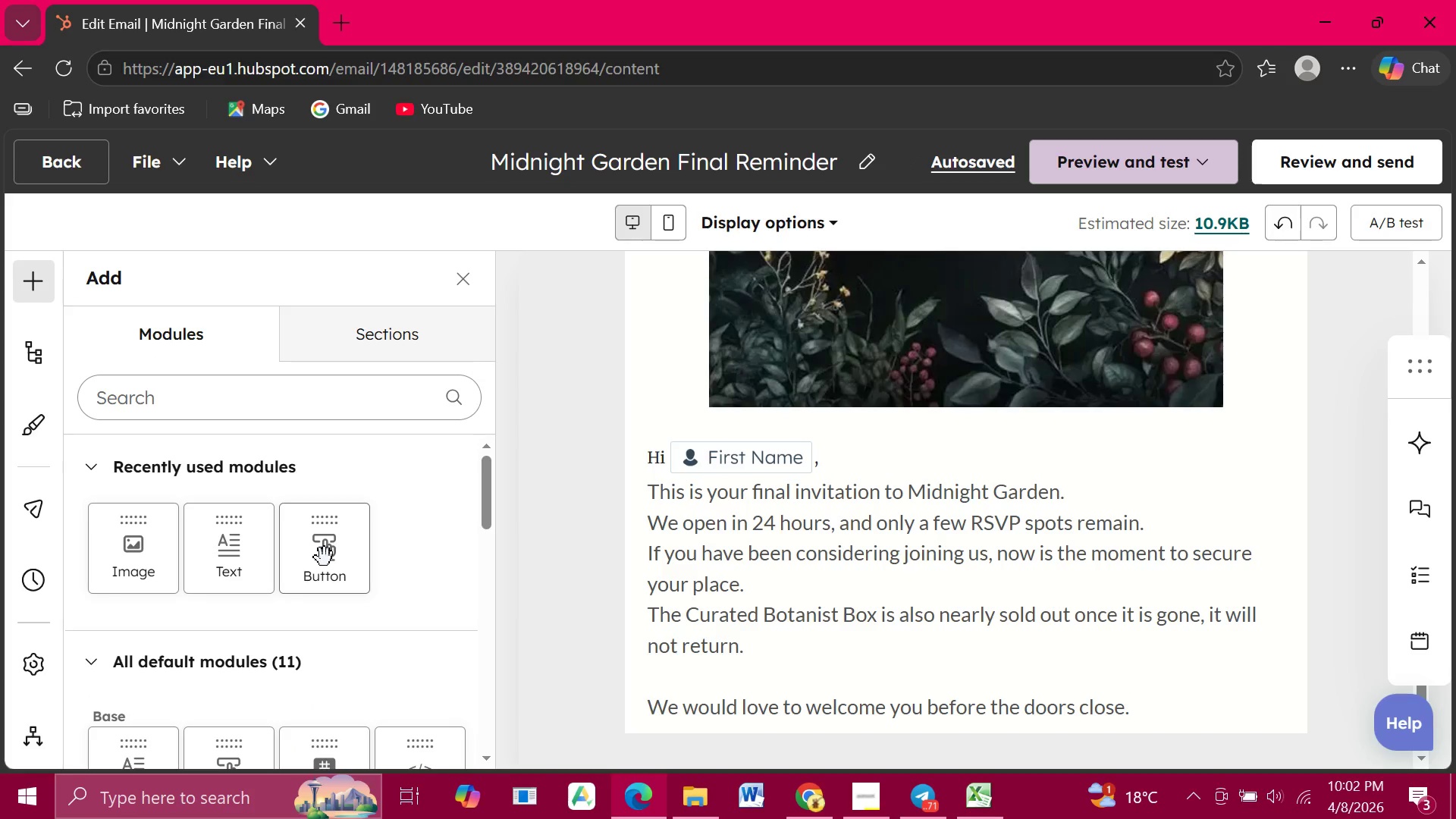 
double_click([325, 557])
 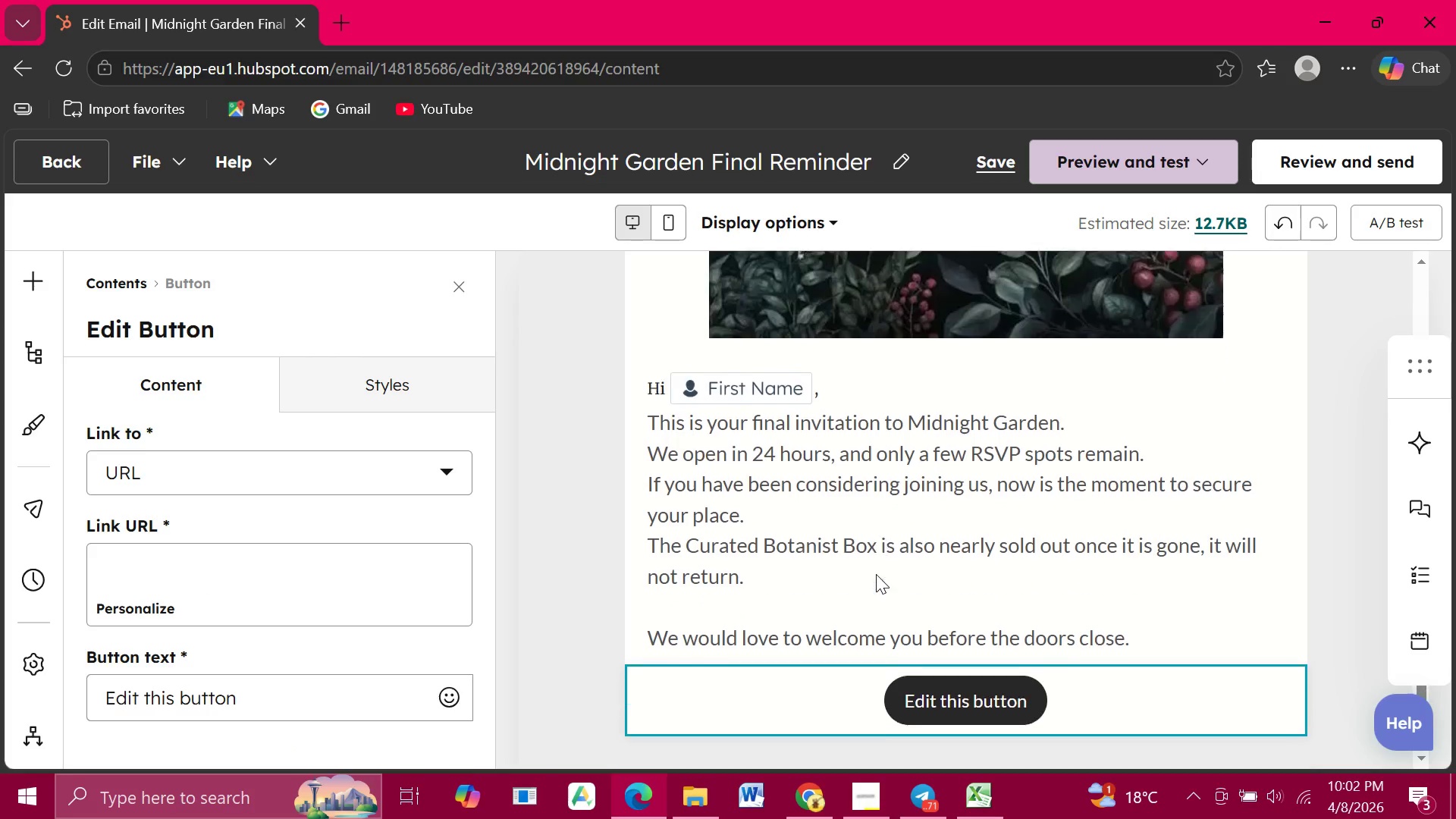 
scroll: coordinate [876, 574], scroll_direction: down, amount: 3.0
 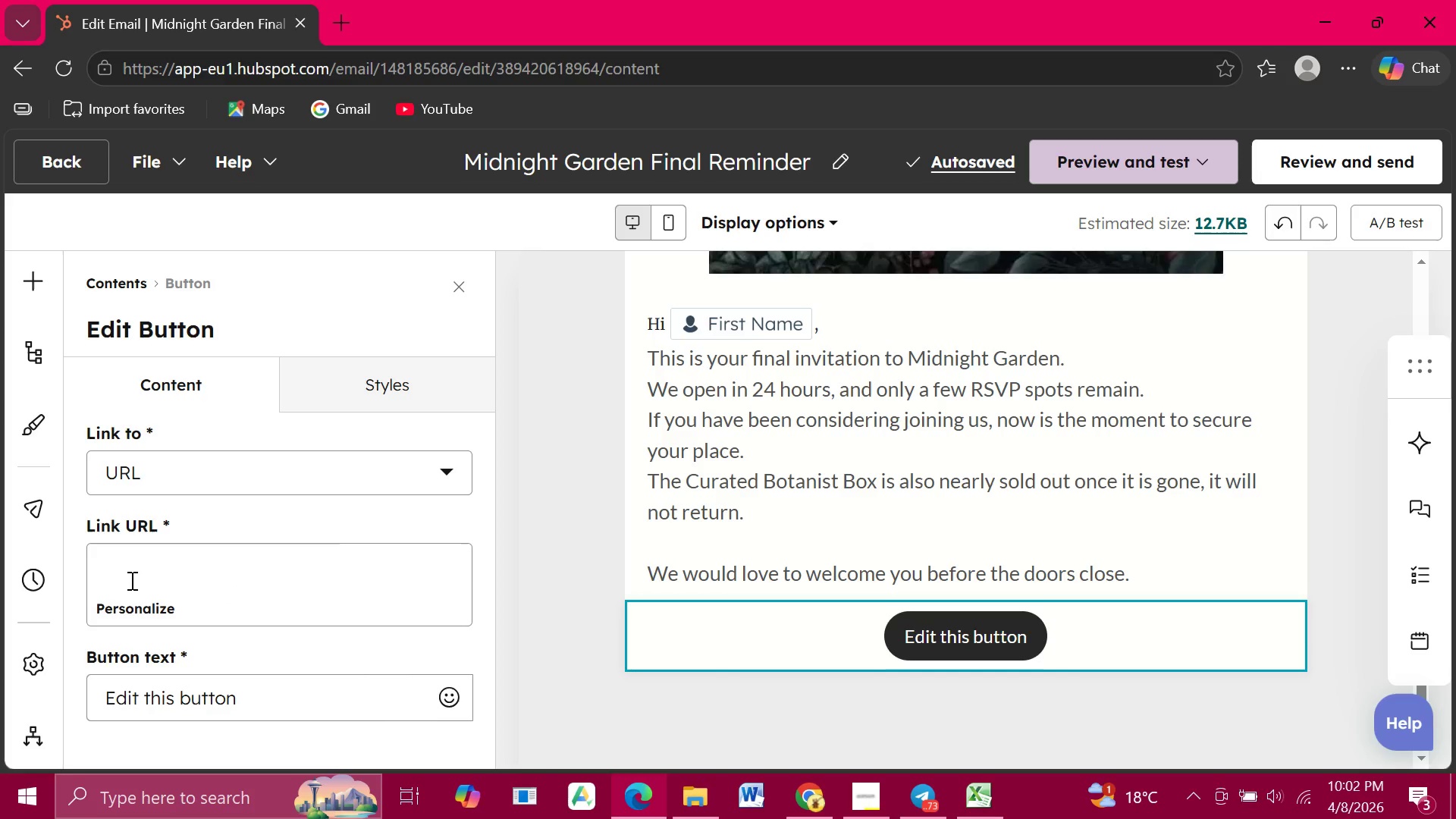 
wait(7.48)
 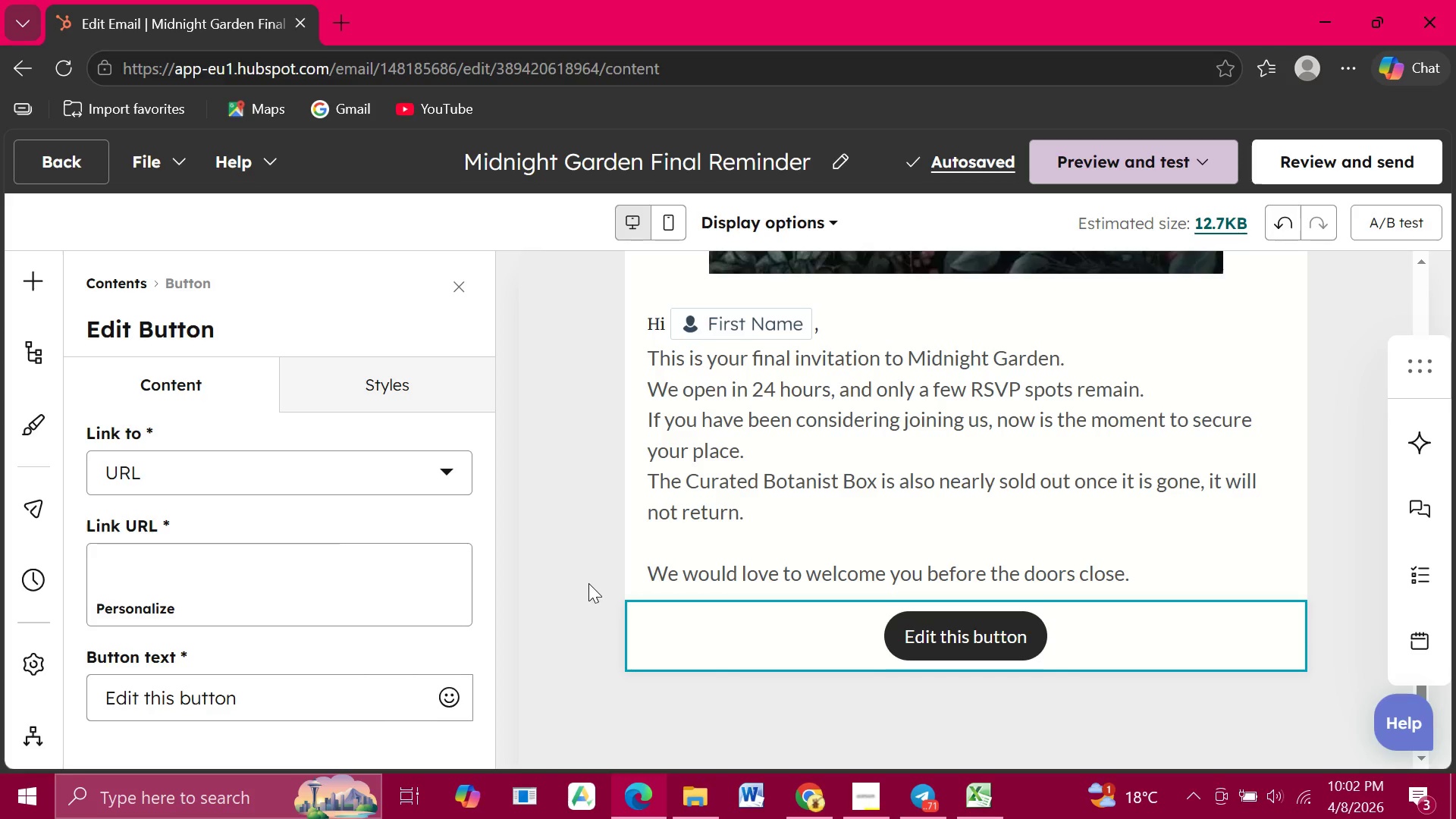 
left_click_drag(start_coordinate=[240, 696], to_coordinate=[83, 685])
 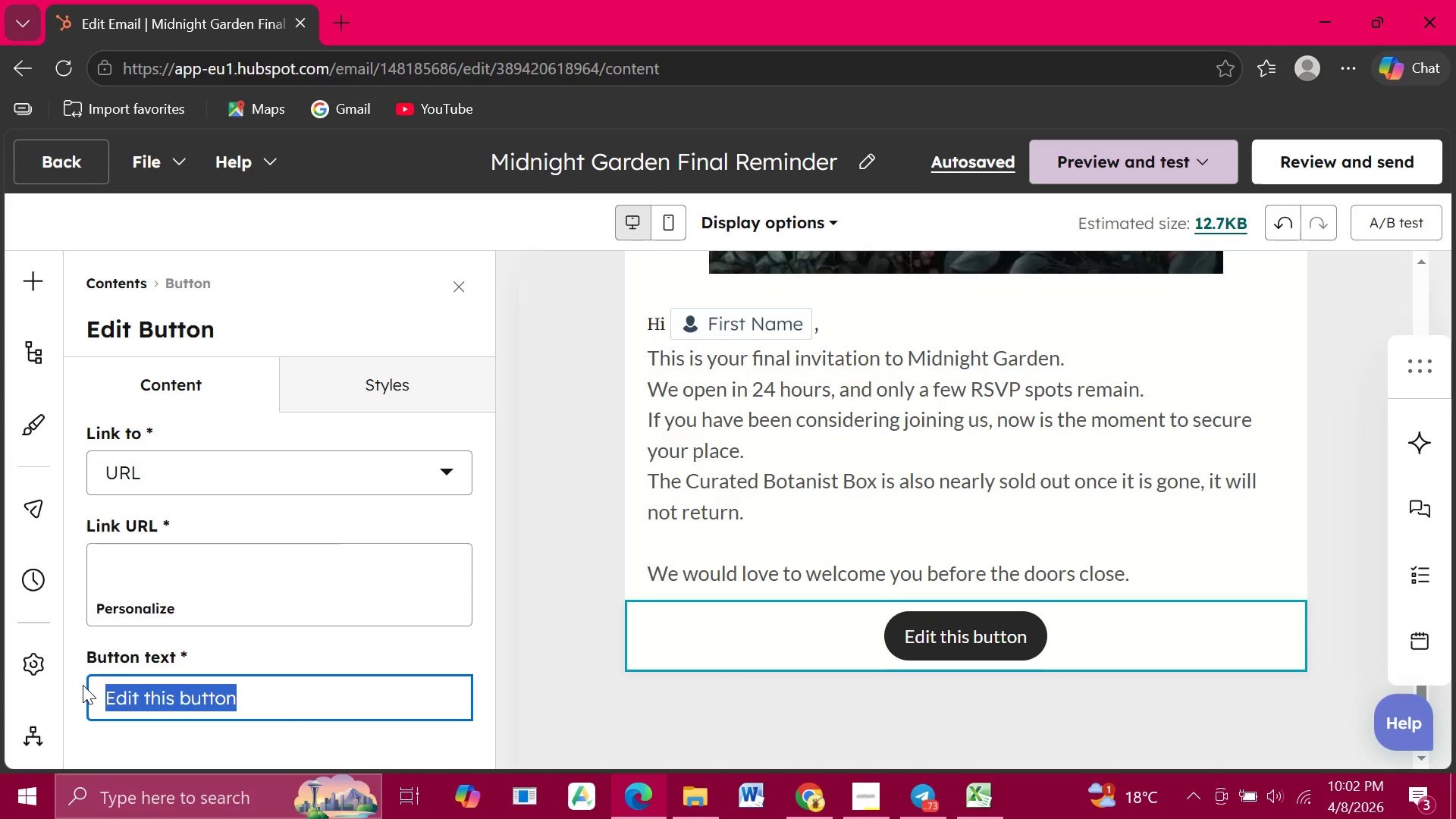 
type(Reserve )
 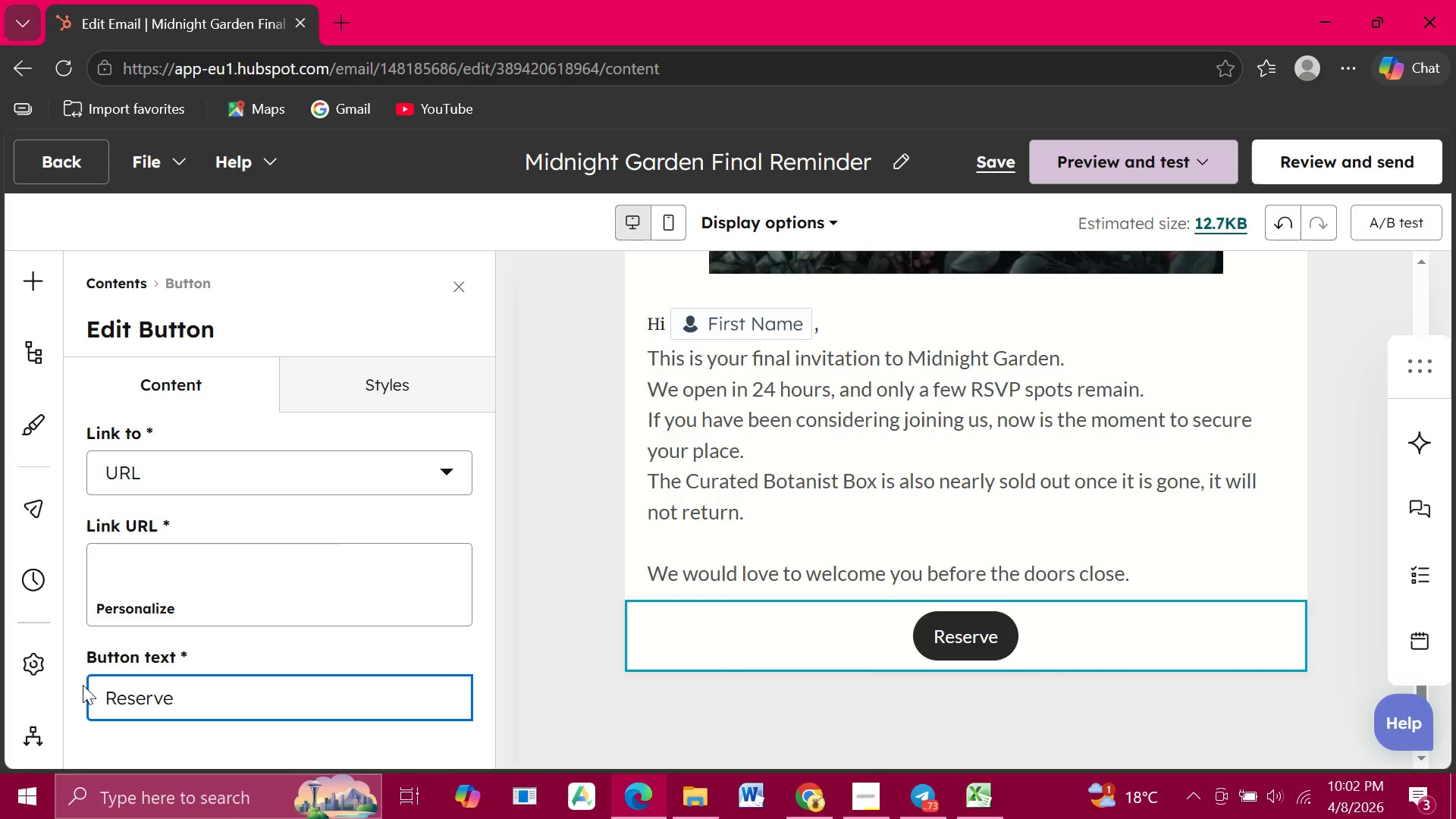 
type(Your Spot Now)
 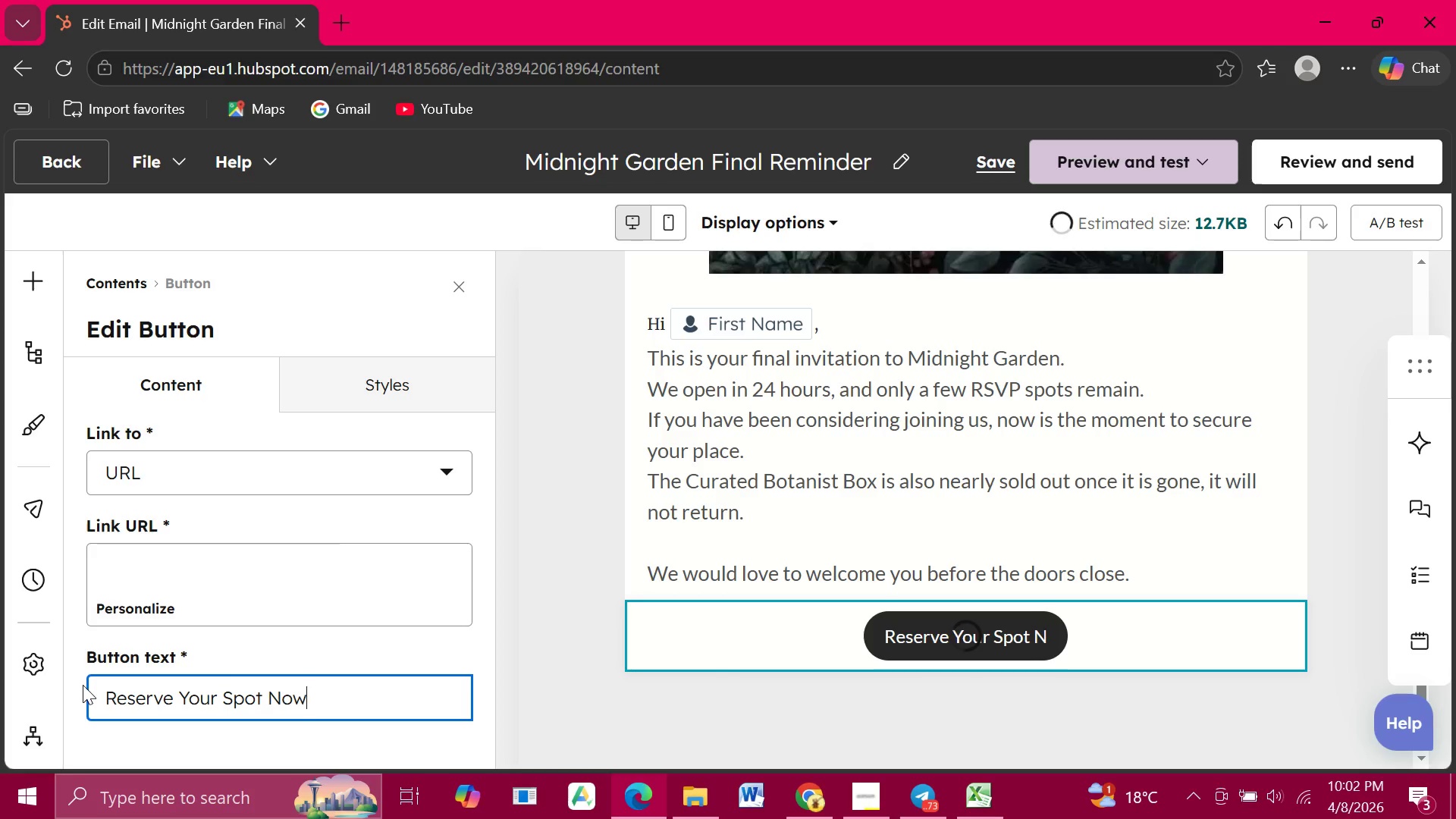 
wait(32.75)
 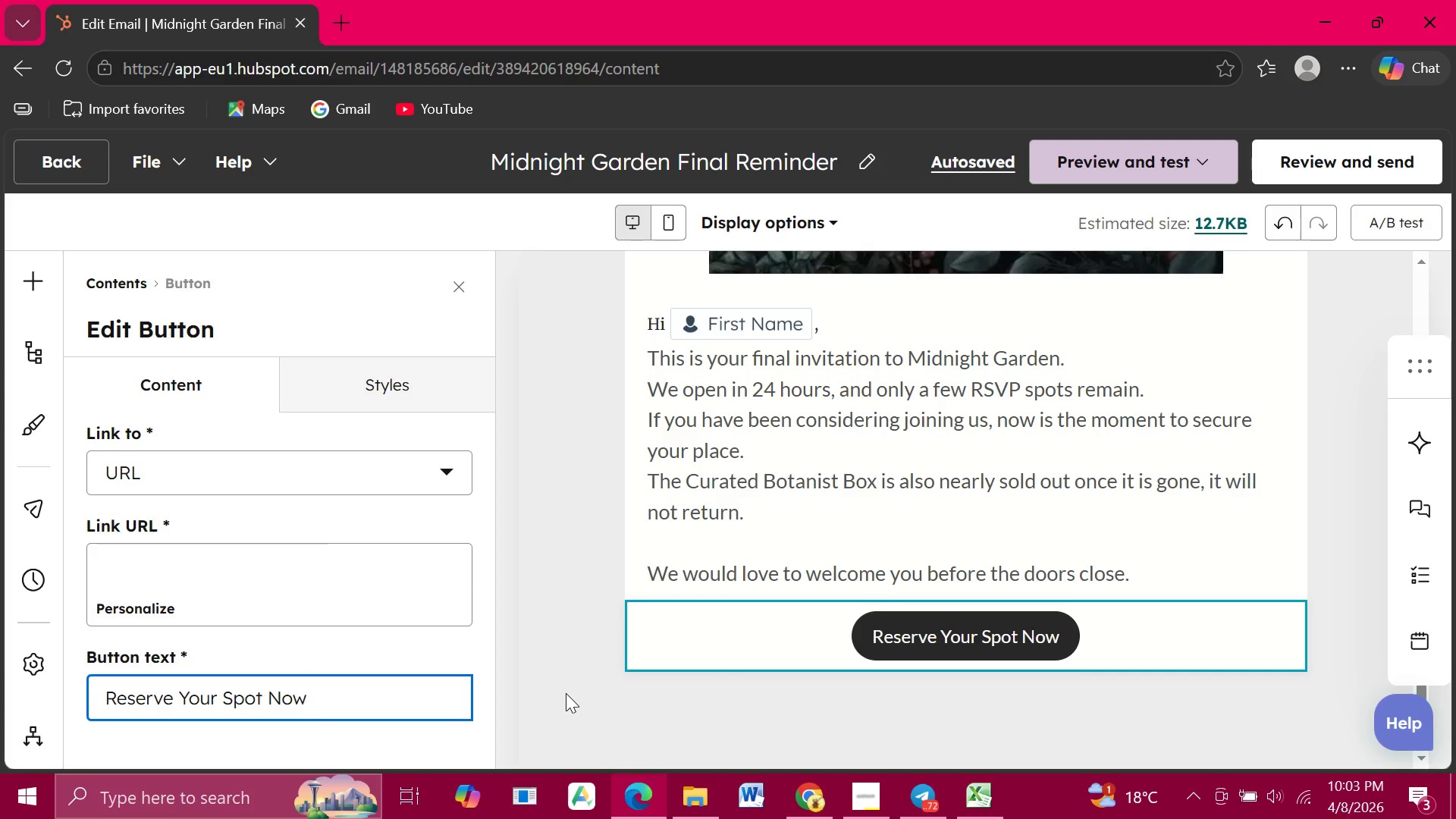 
scroll: coordinate [711, 640], scroll_direction: up, amount: 6.0
 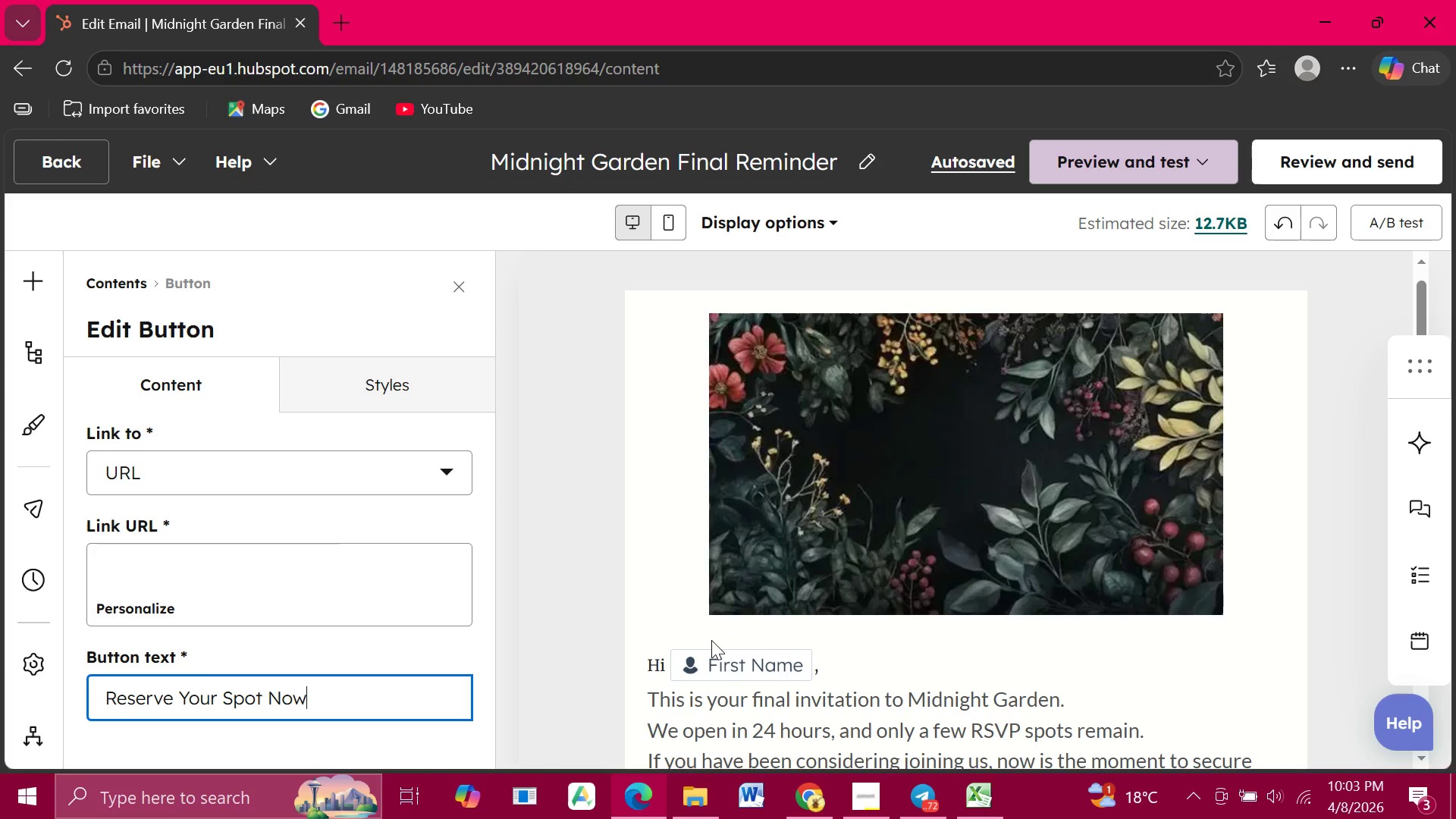 
scroll: coordinate [711, 640], scroll_direction: down, amount: 3.0
 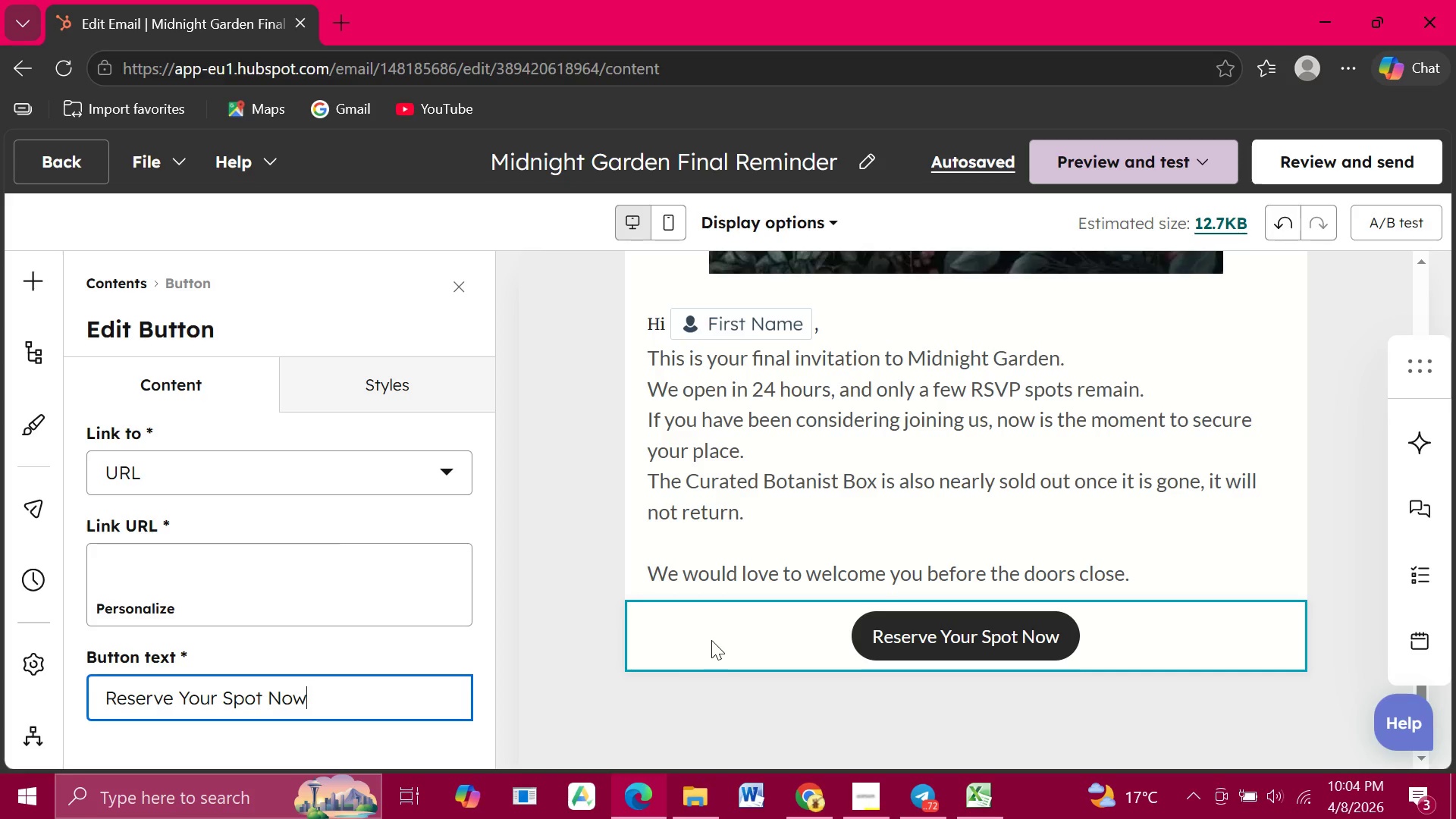 
wait(62.2)
 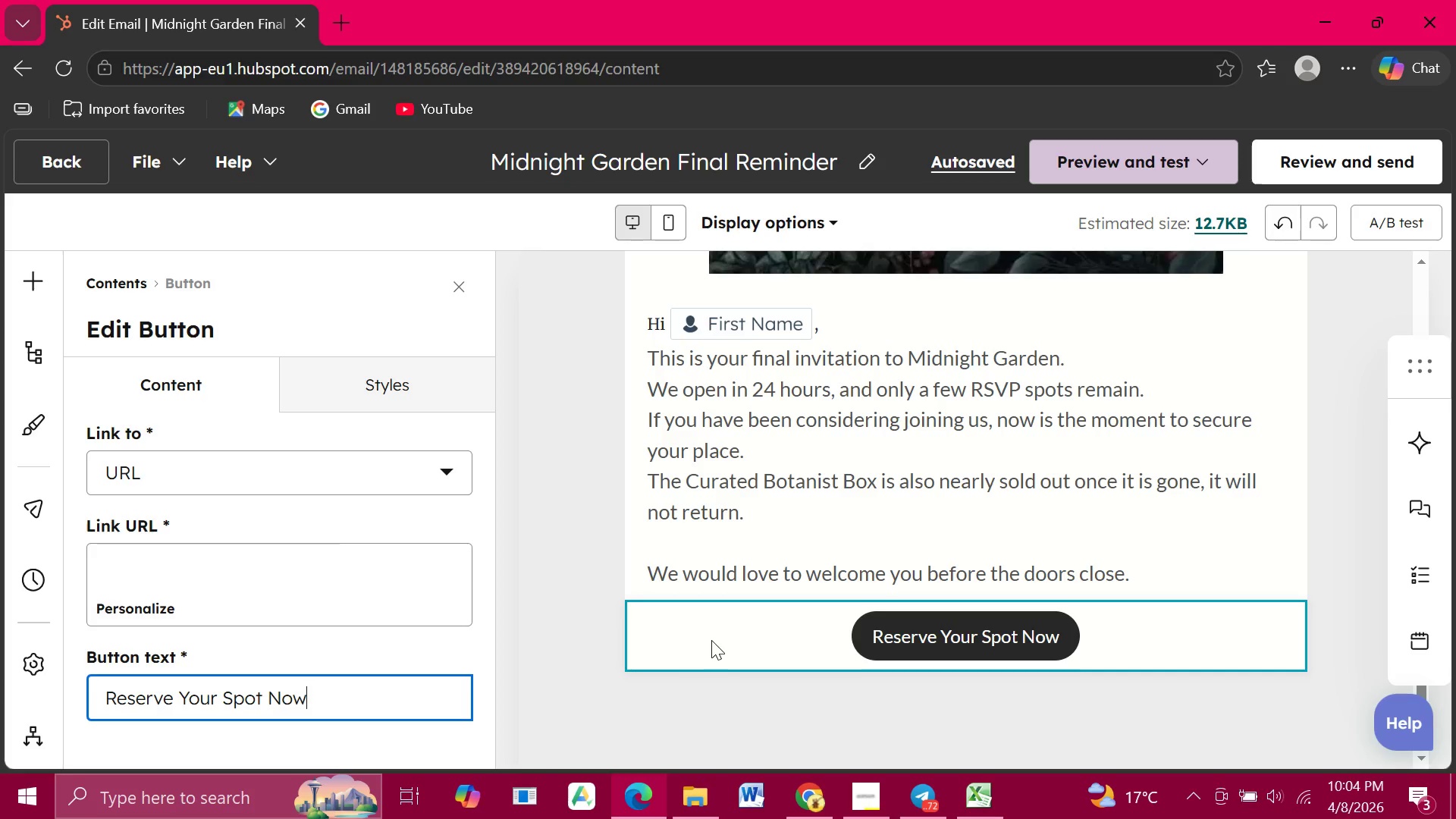 
scroll: coordinate [645, 407], scroll_direction: up, amount: 4.0
 